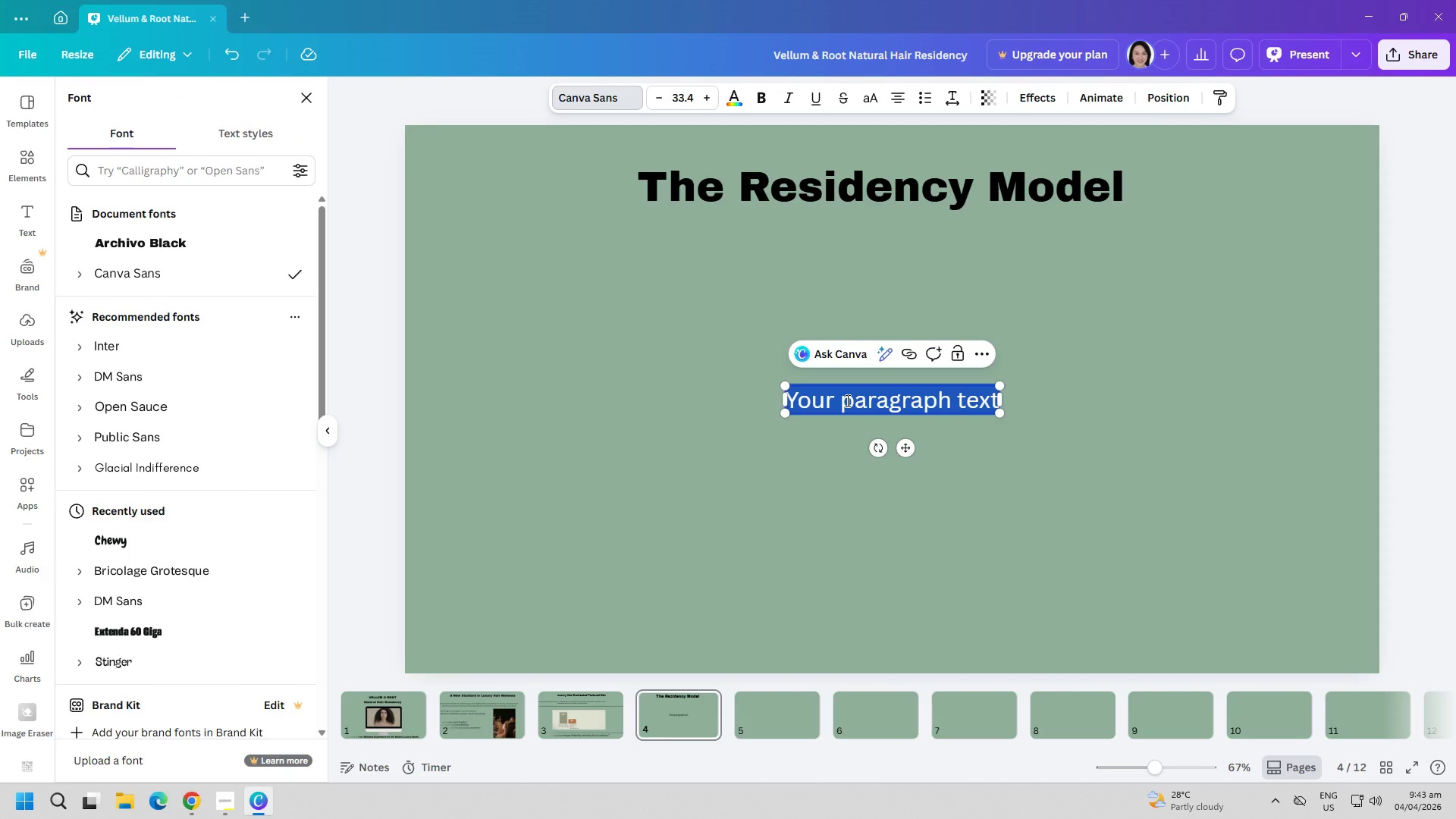 
left_click([846, 400])
 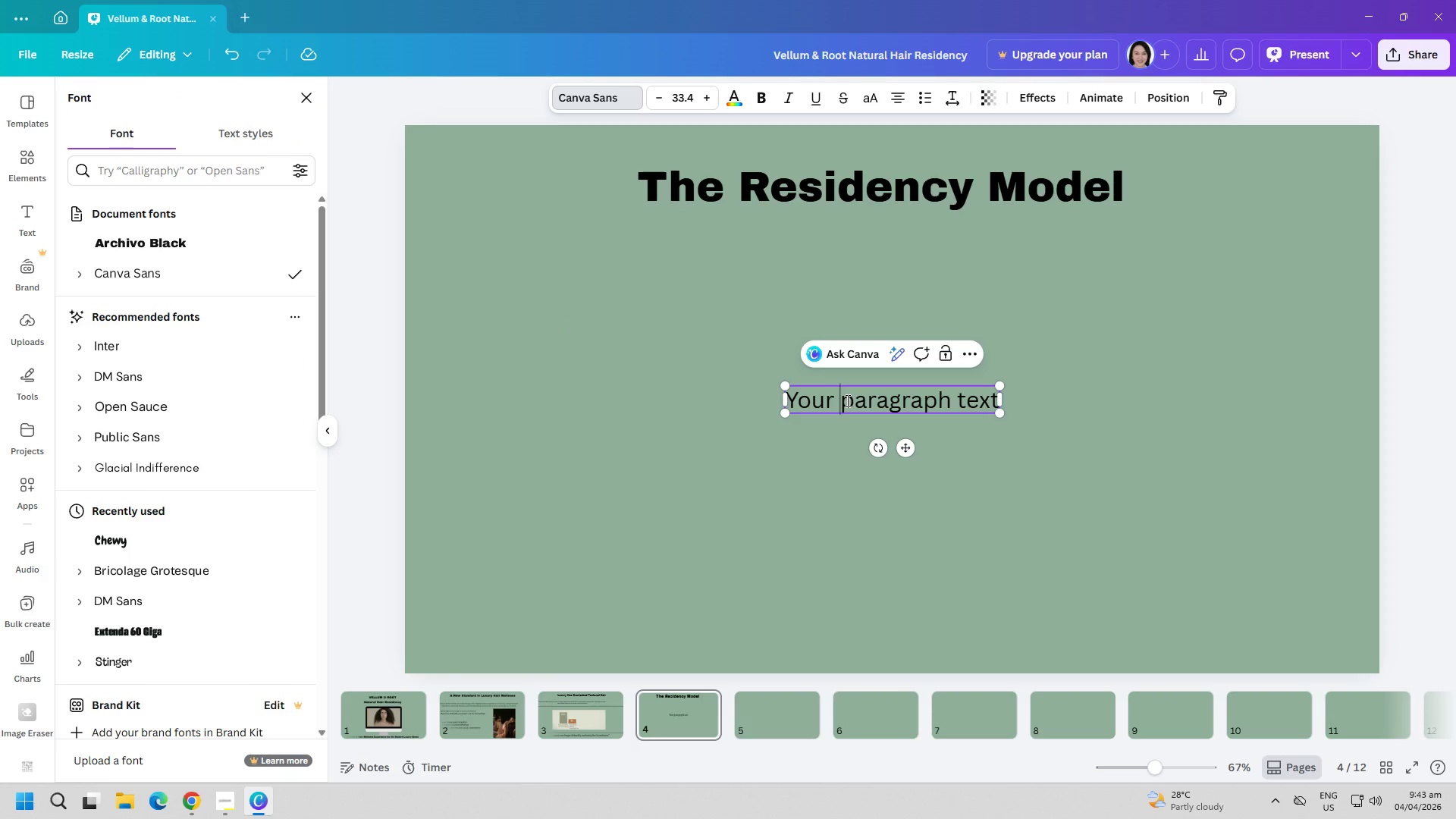 
key(CapsLock)
 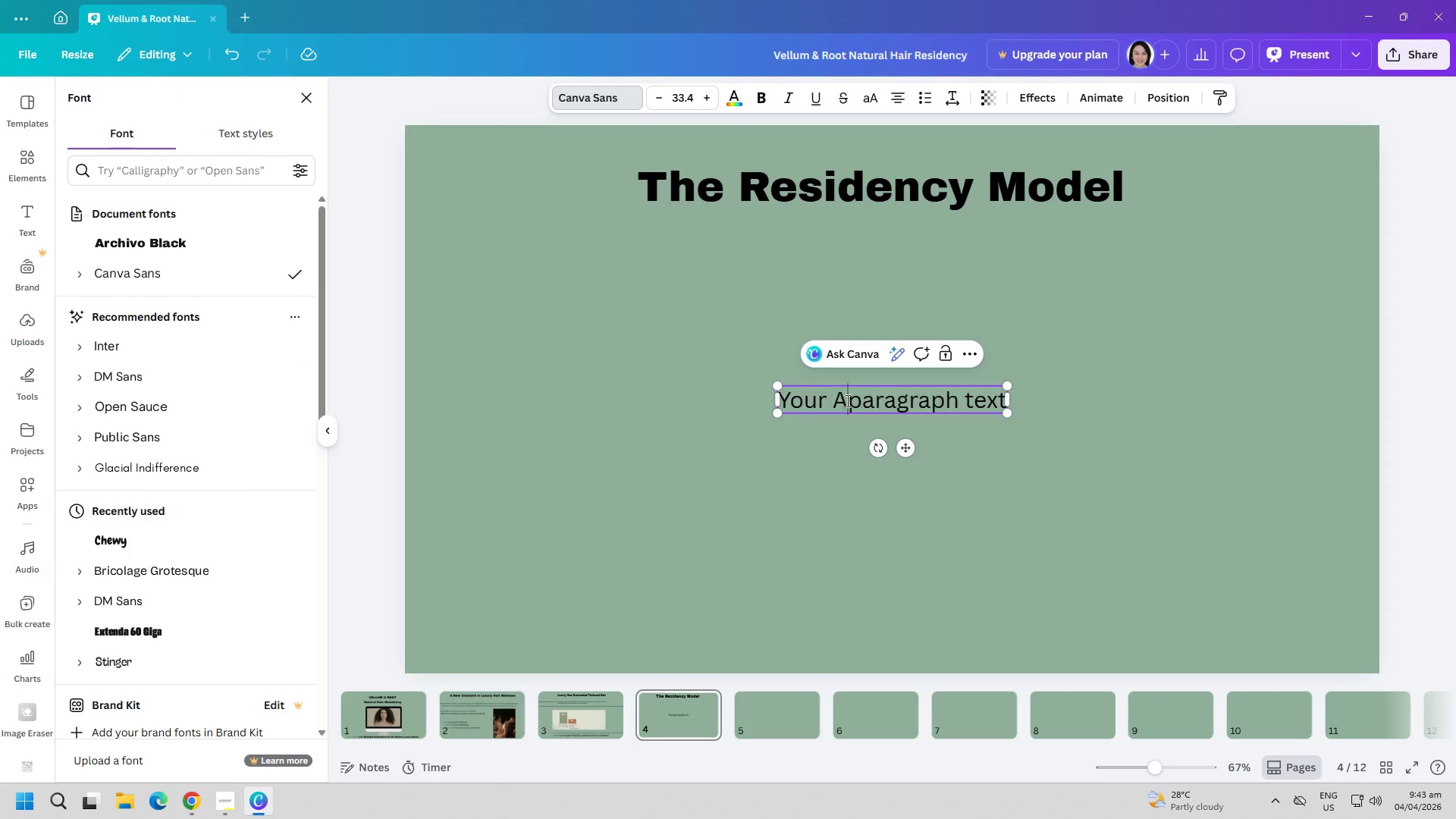 
key(A)
 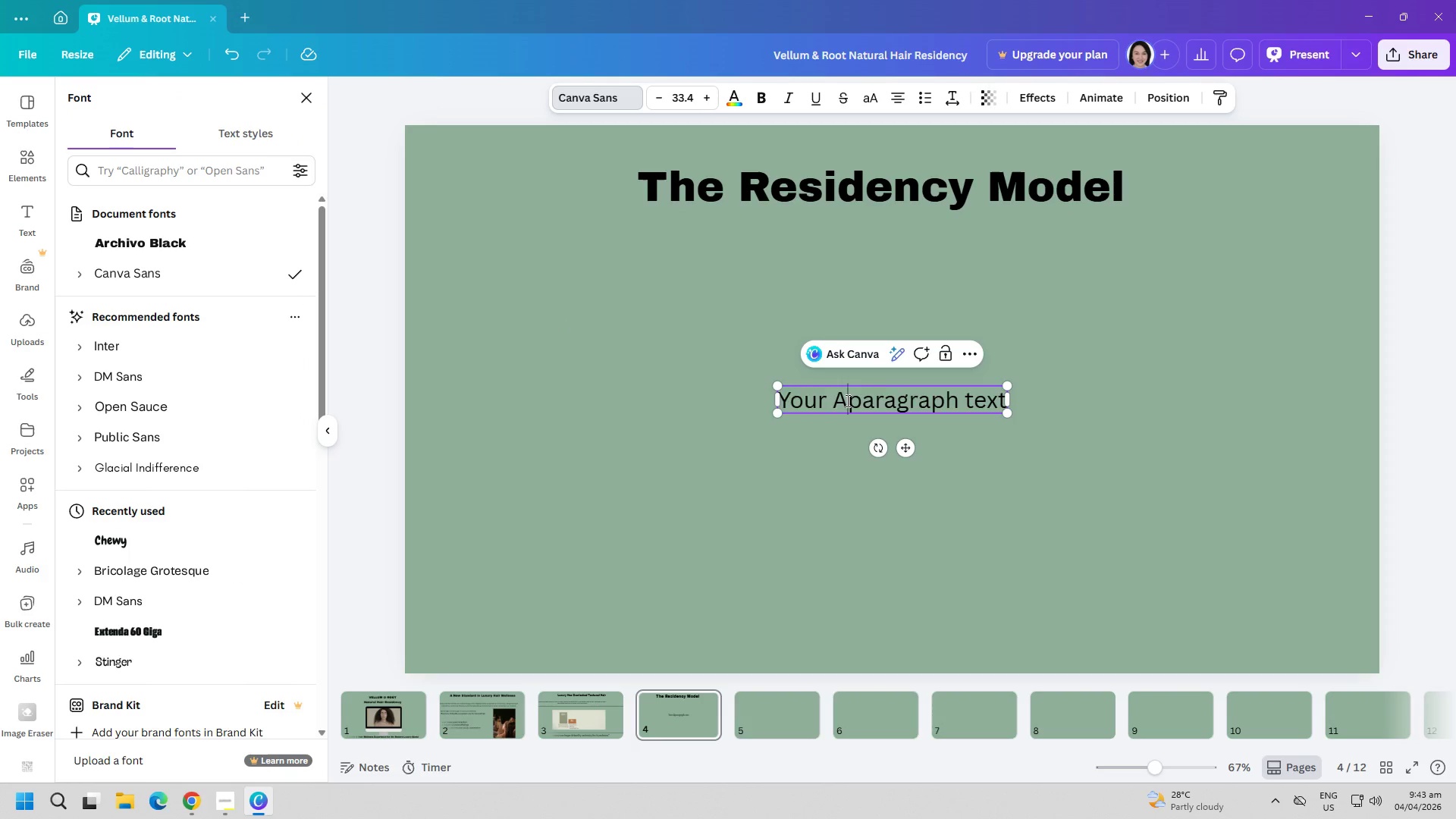 
key(Control+ControlLeft)
 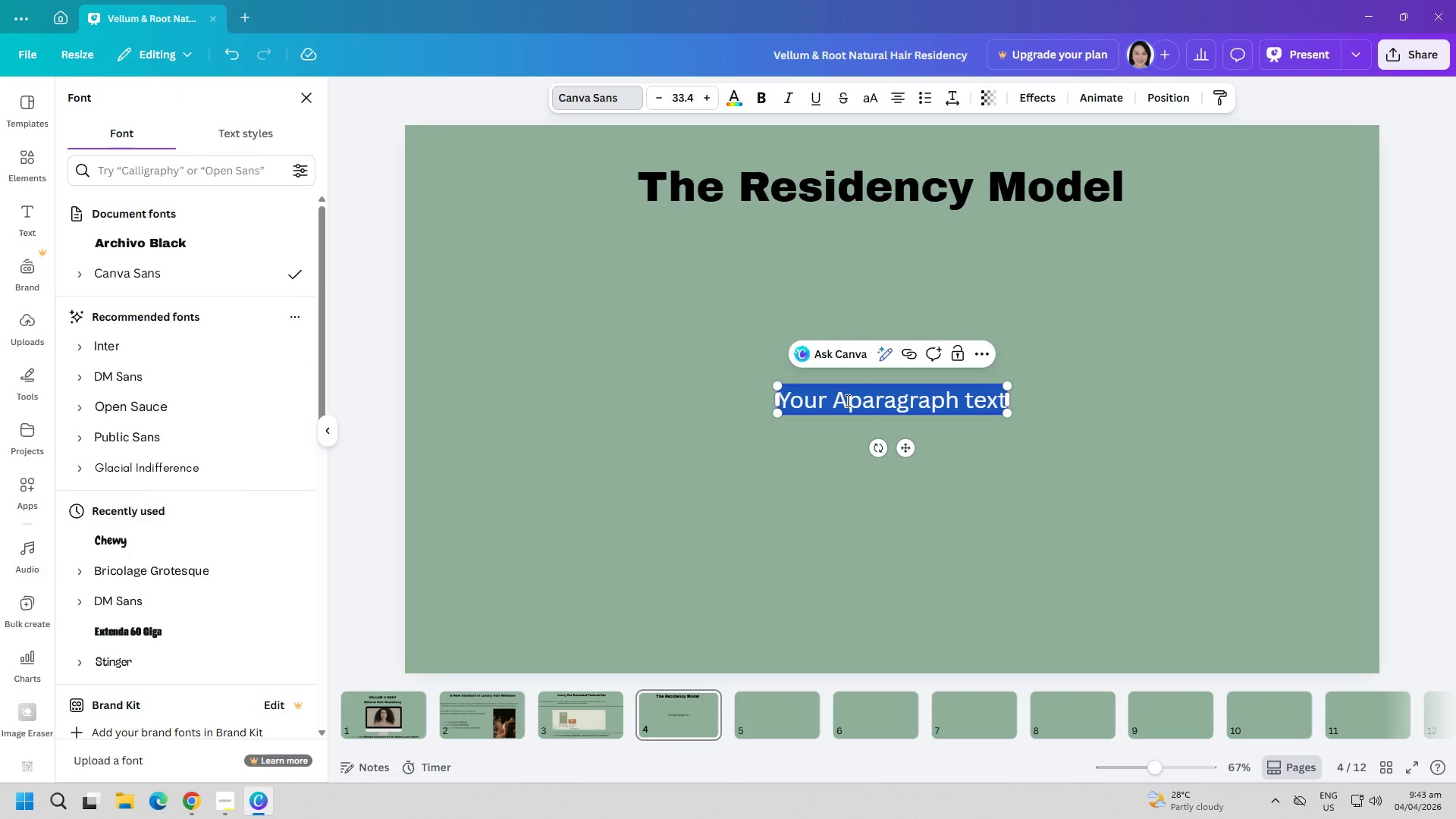 
key(Control+A)
 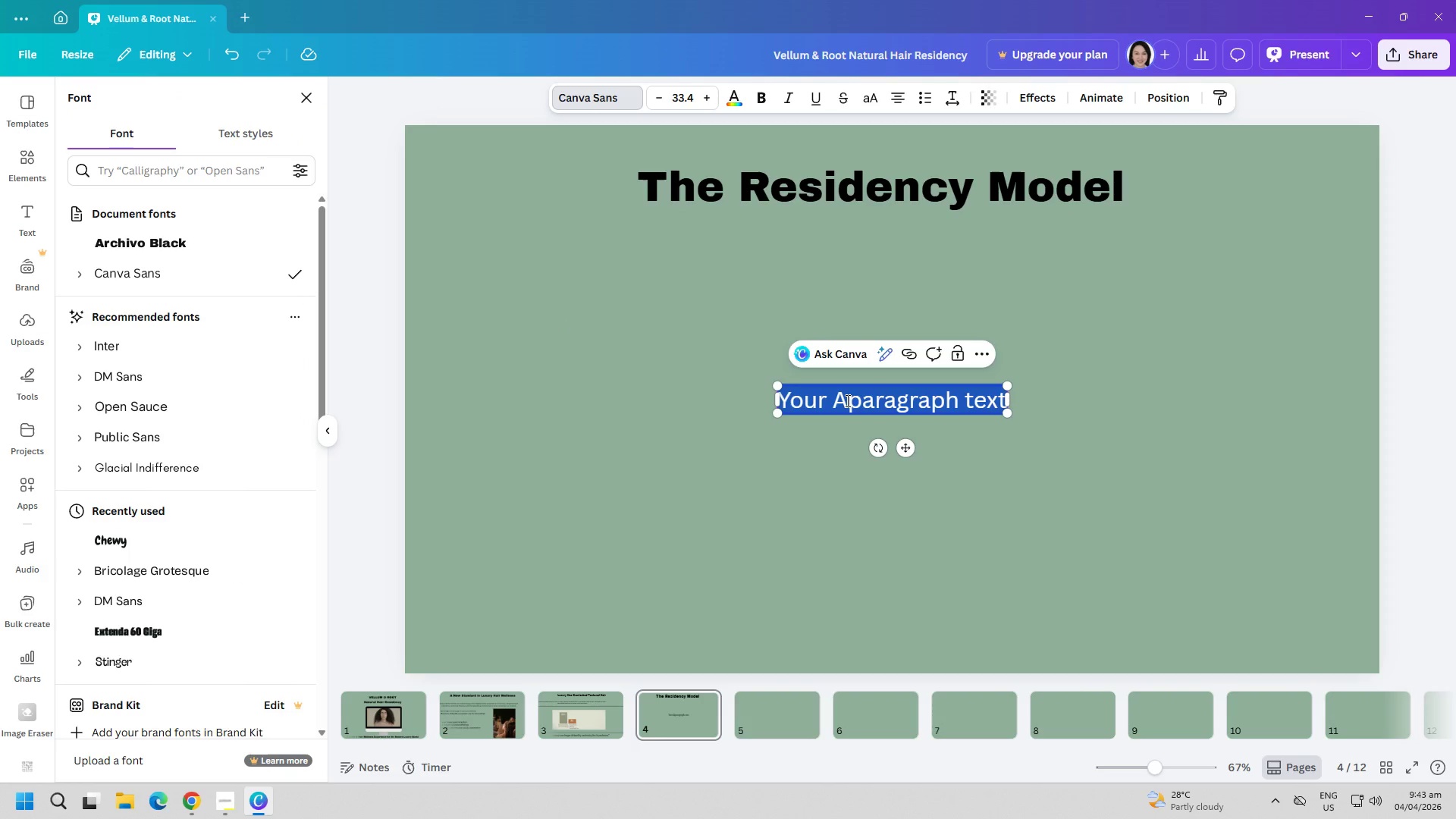 
key(Control+ControlLeft)
 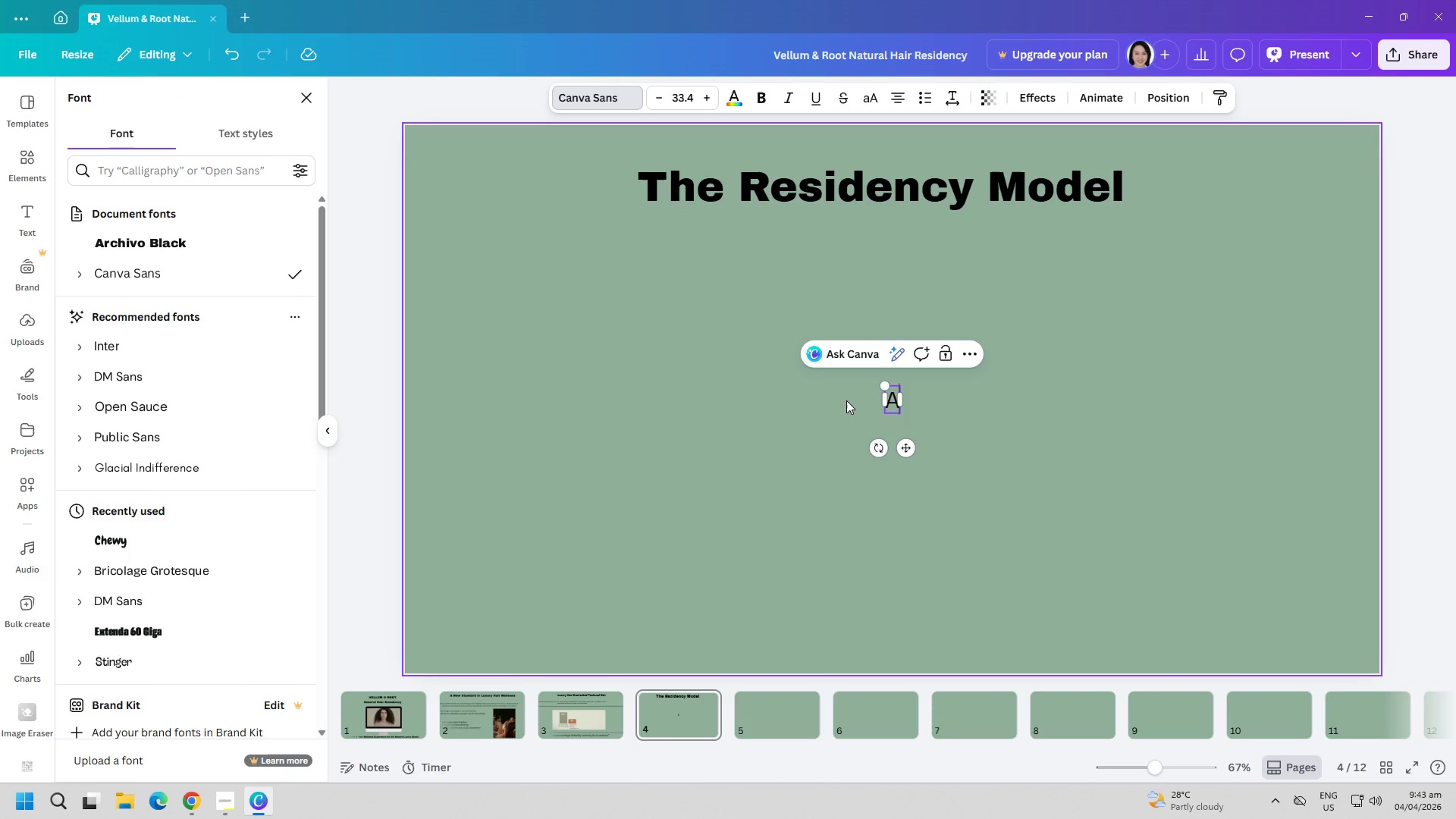 
key(Control+A)
 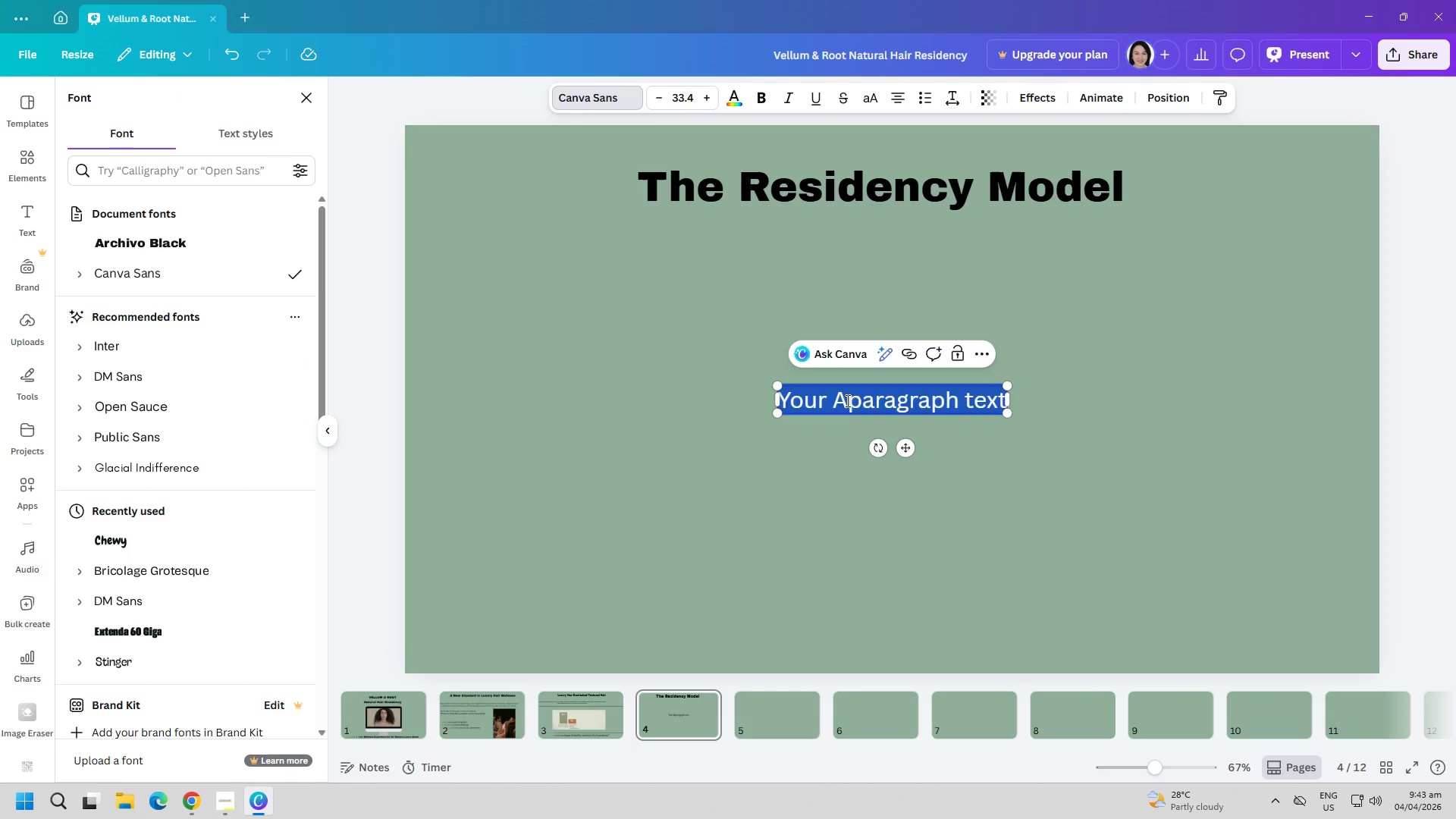 
type(A F)
key(Backspace)
type(fully integrad)
key(Backspace)
type(ted, in-house wellness suiote)
key(Backspace)
key(Backspace)
key(Backspace)
type(te f)
key(Backspace)
type(operai)
key(Backspace)
type(ting as l)
key(Backspace)
type(a long )
key(Backspace)
type(-term partnership within your property/)
key(Backspace)
type(.)
 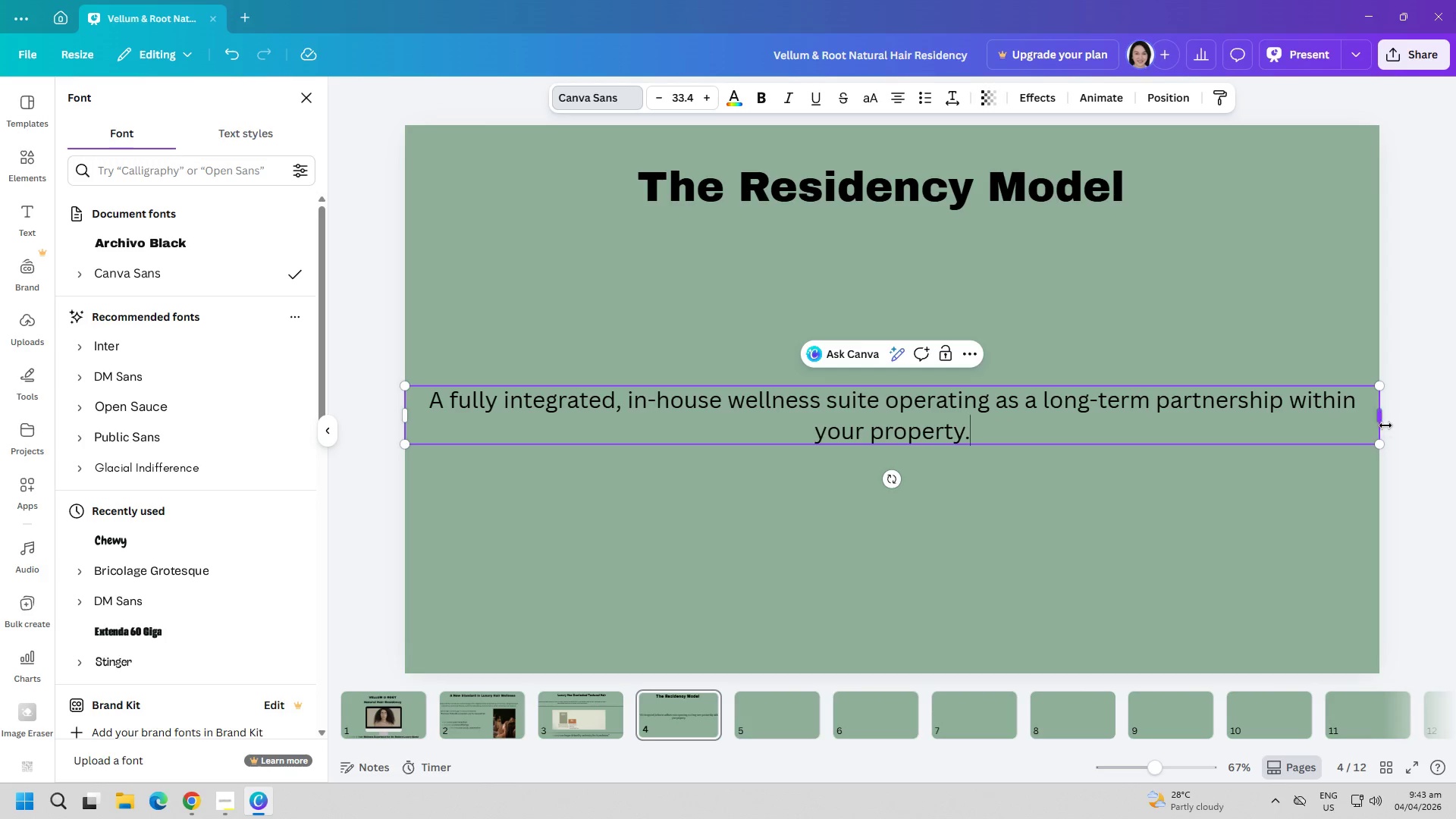 
left_click_drag(start_coordinate=[1380, 422], to_coordinate=[1160, 428])
 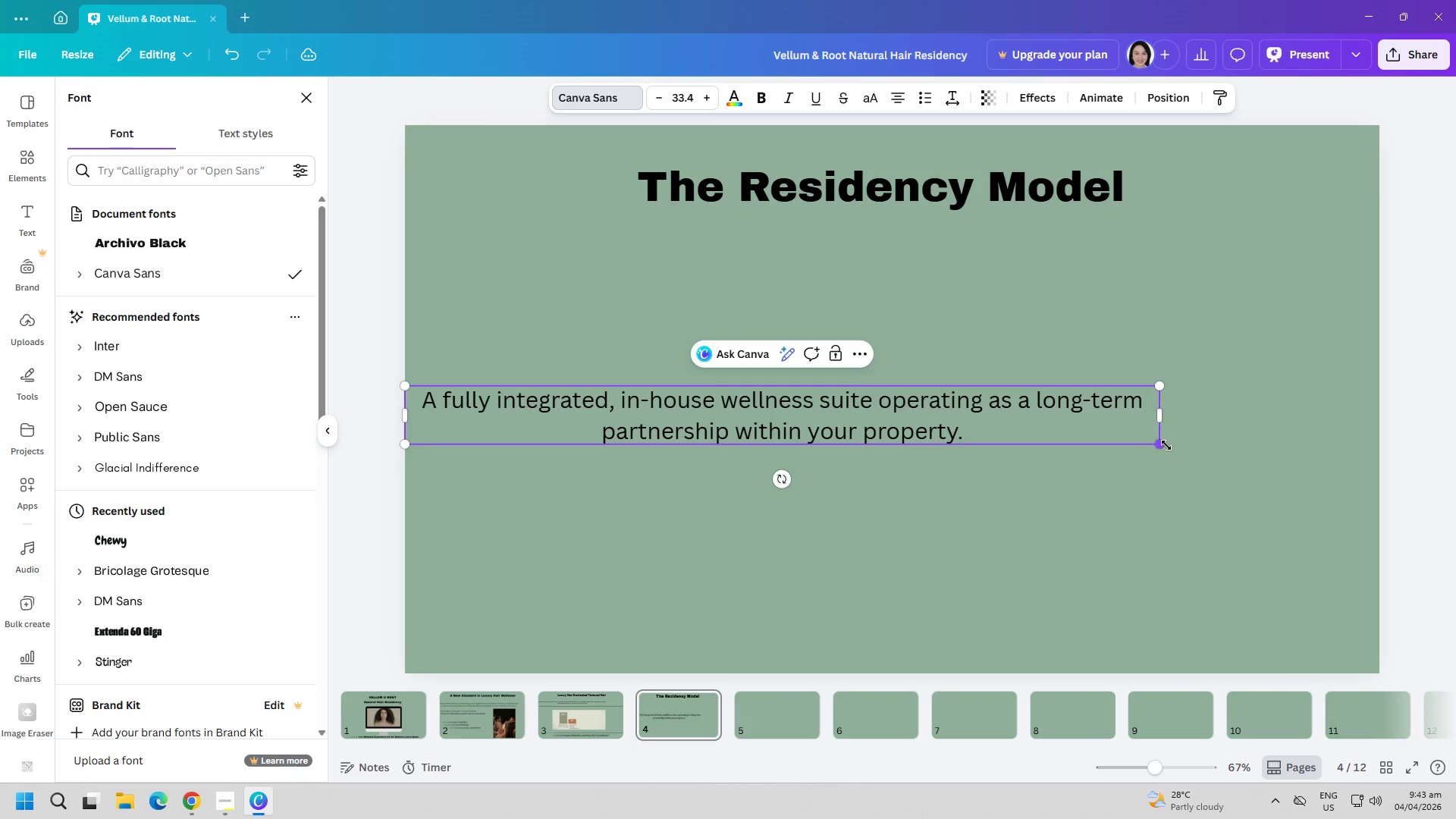 
left_click_drag(start_coordinate=[1166, 445], to_coordinate=[1252, 466])
 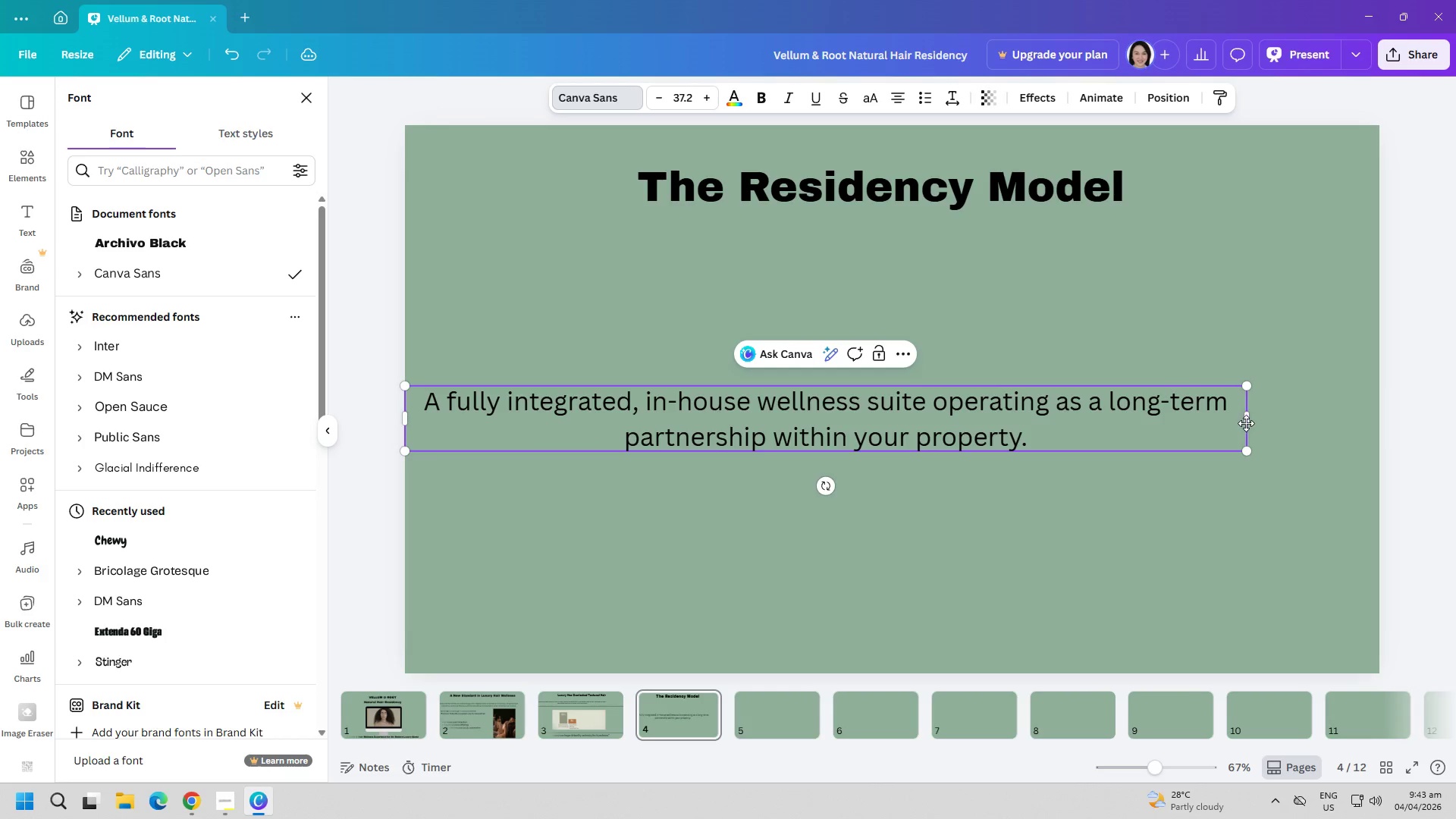 
left_click_drag(start_coordinate=[1246, 422], to_coordinate=[1210, 423])
 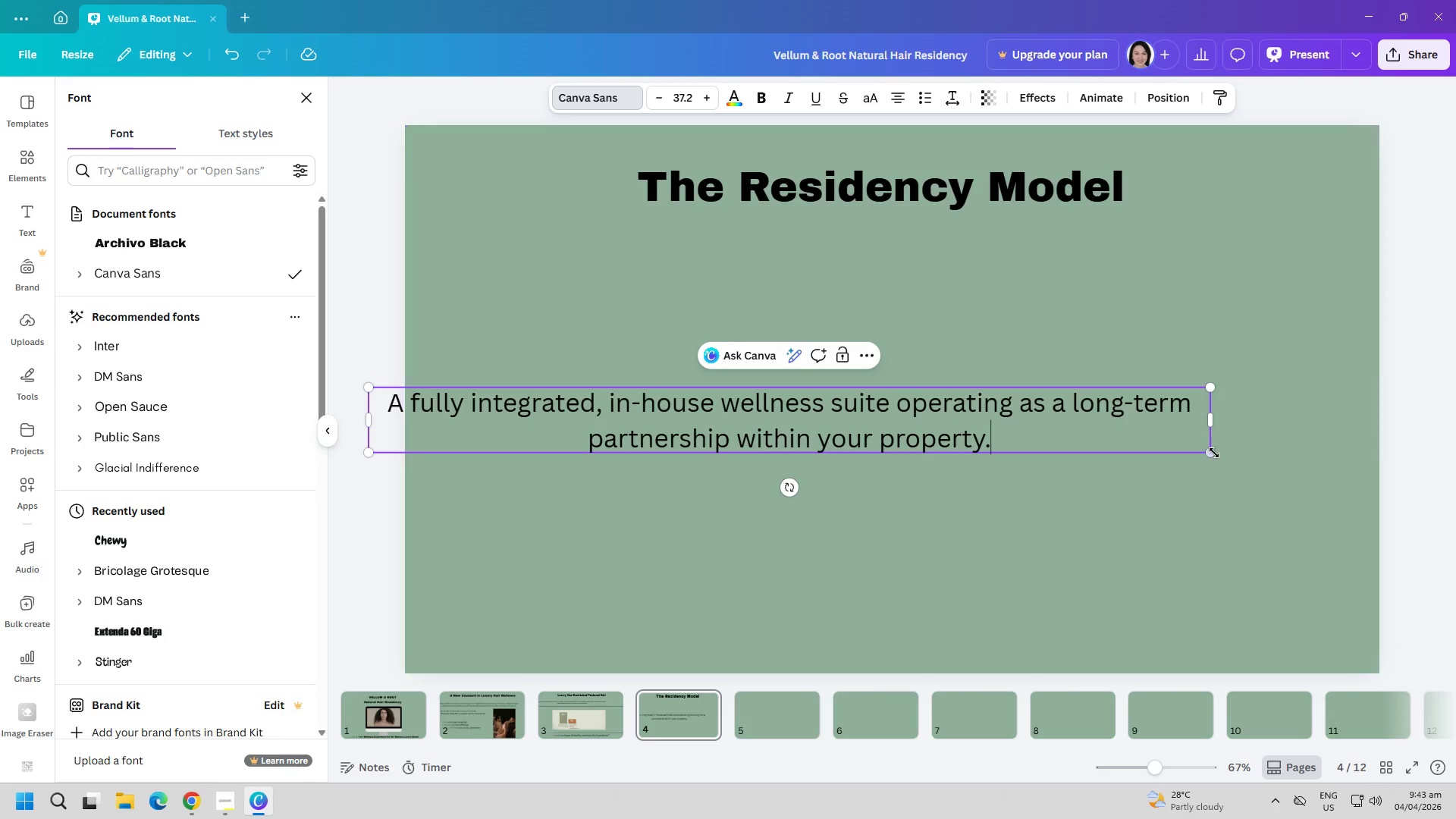 
left_click_drag(start_coordinate=[1212, 450], to_coordinate=[1116, 420])
 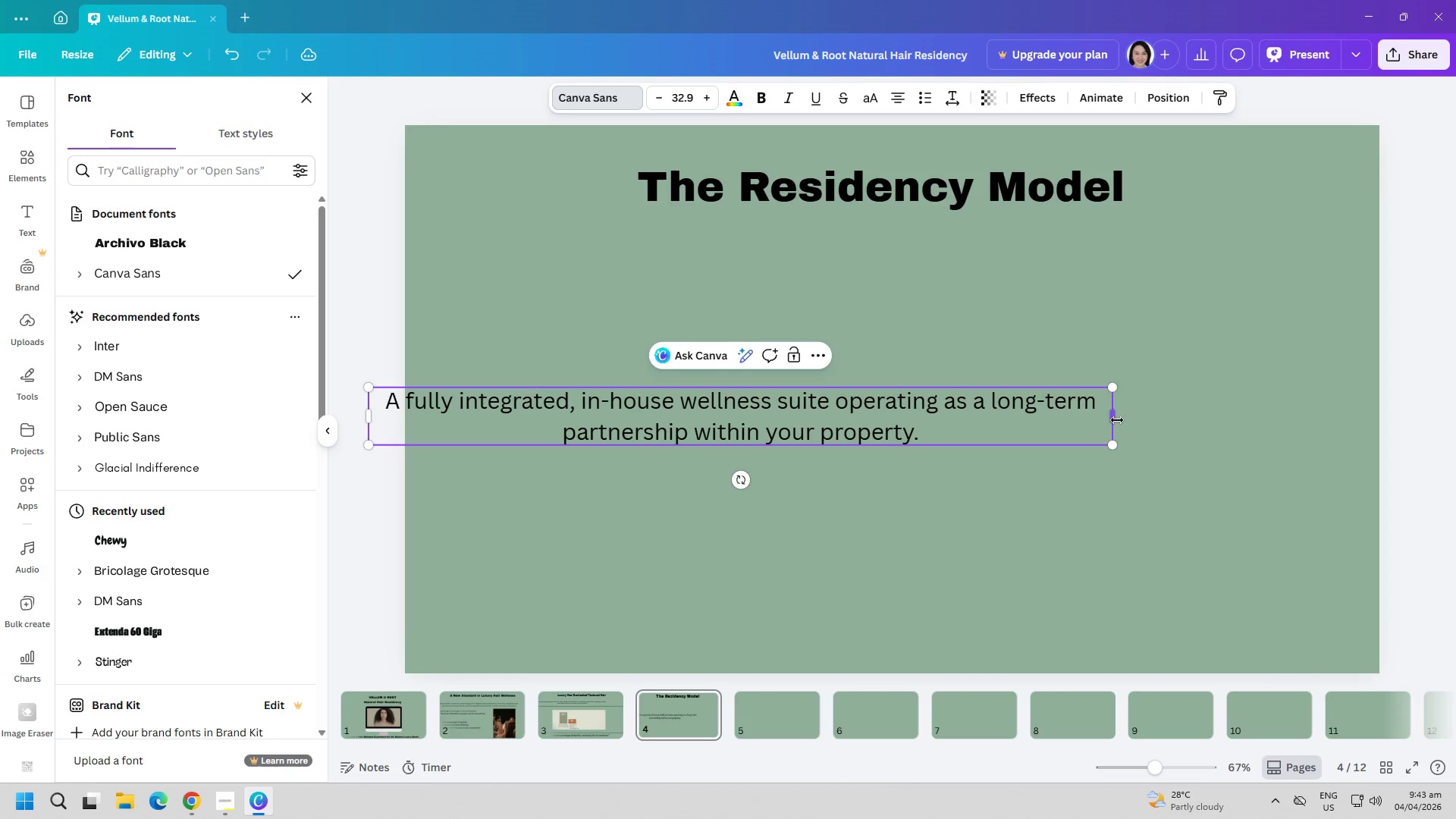 
left_click_drag(start_coordinate=[1117, 420], to_coordinate=[1305, 425])
 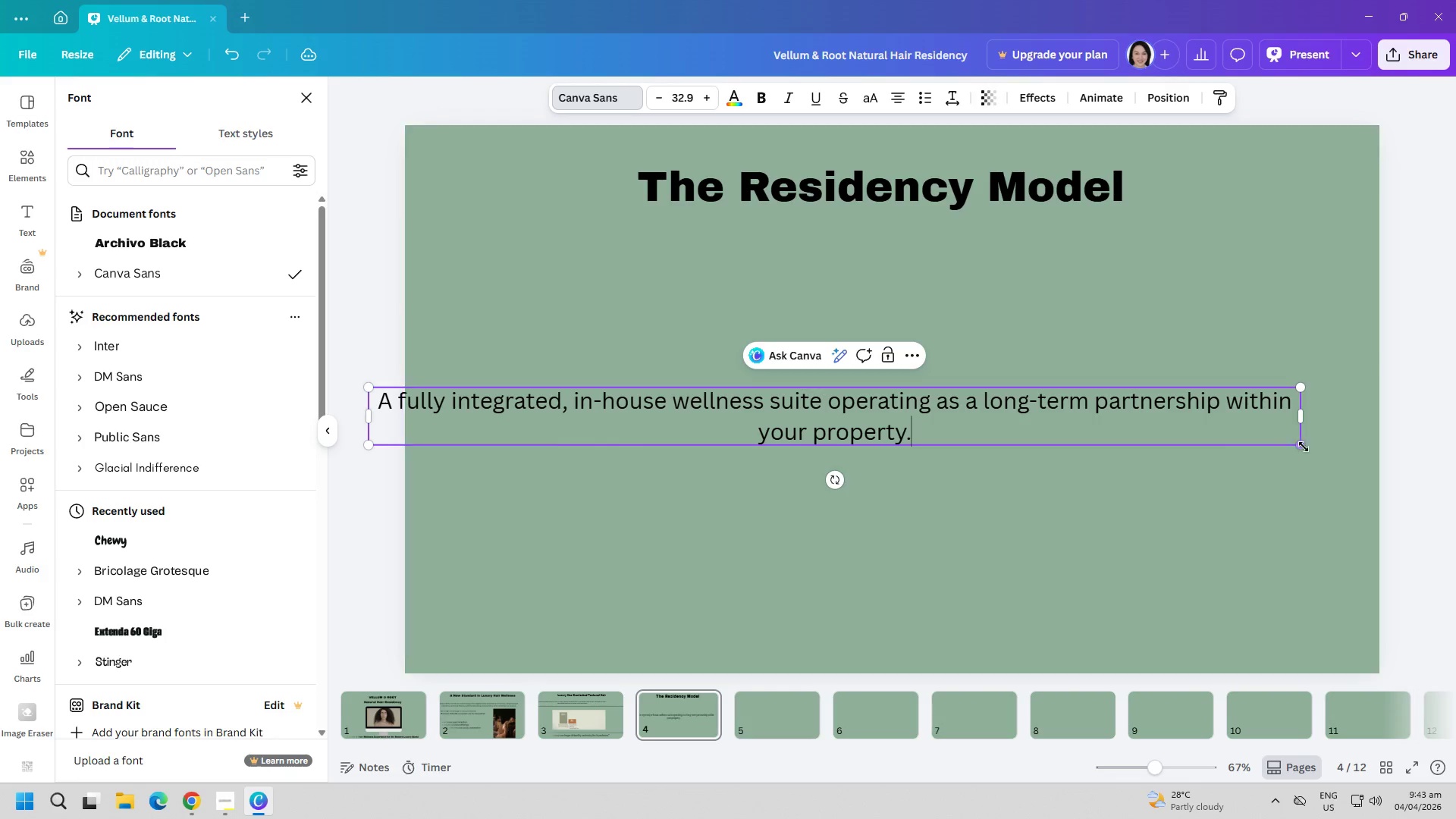 
left_click_drag(start_coordinate=[1302, 447], to_coordinate=[1085, 418])
 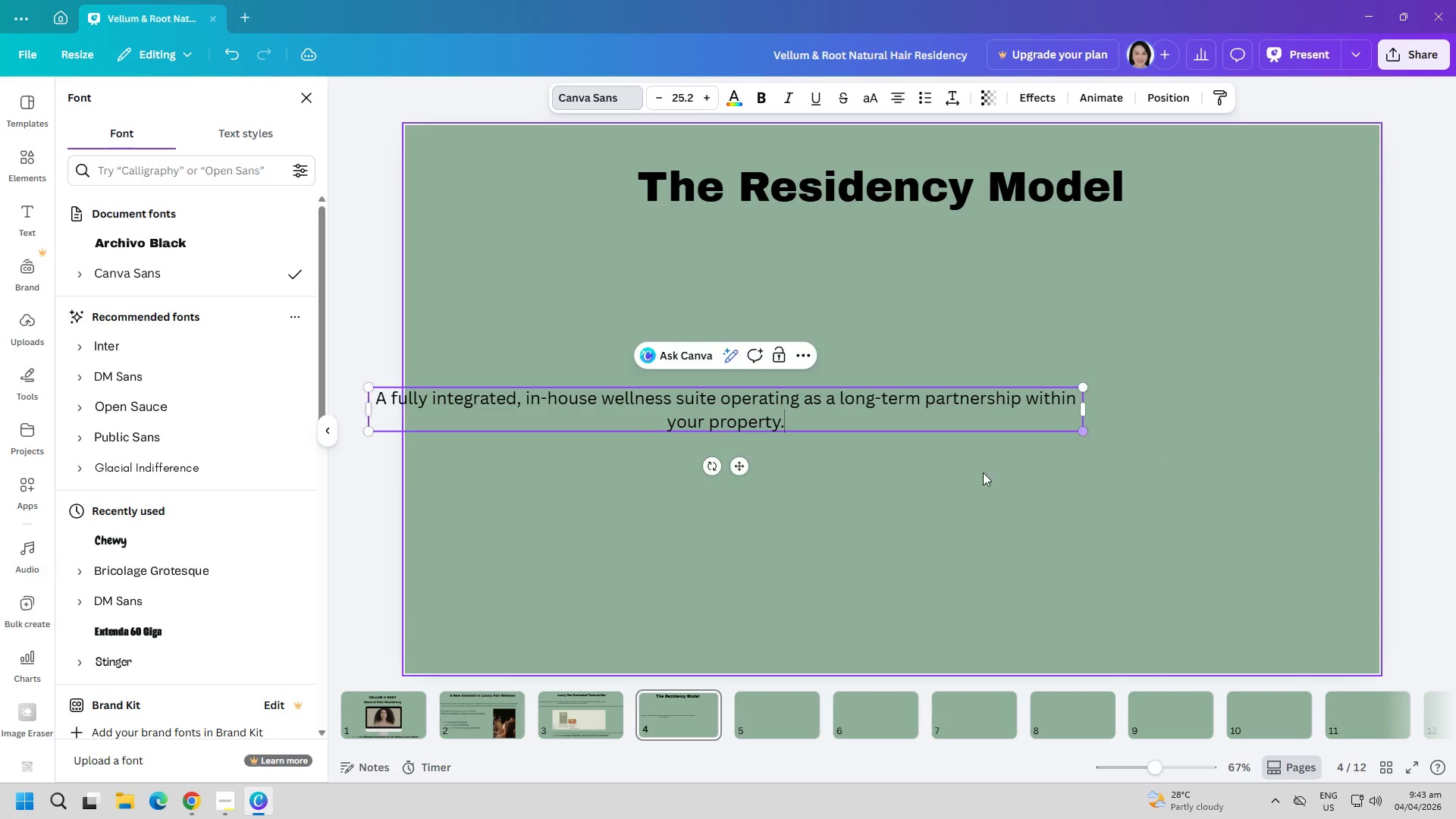 
left_click([966, 485])
 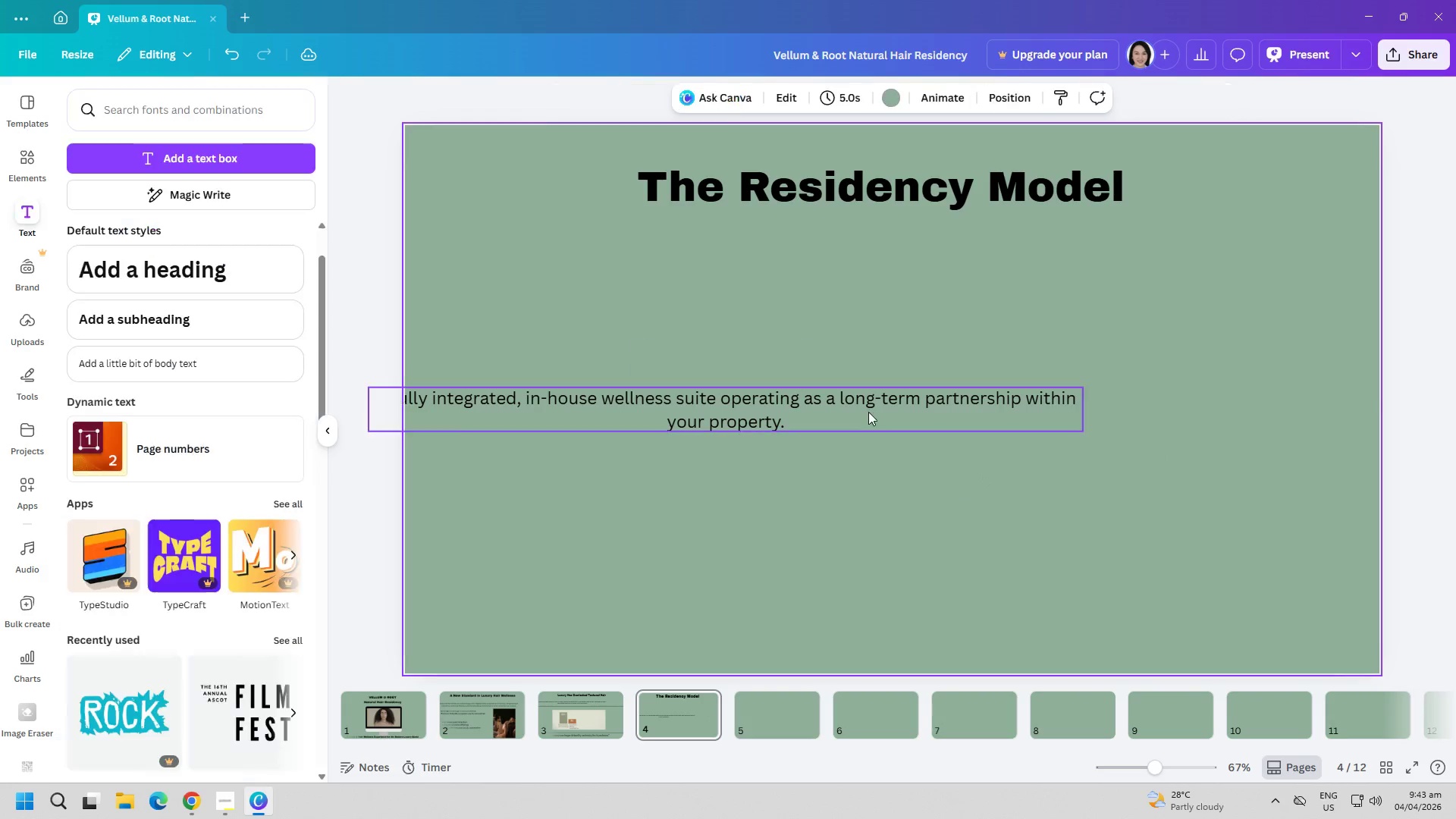 
left_click_drag(start_coordinate=[865, 406], to_coordinate=[953, 400])
 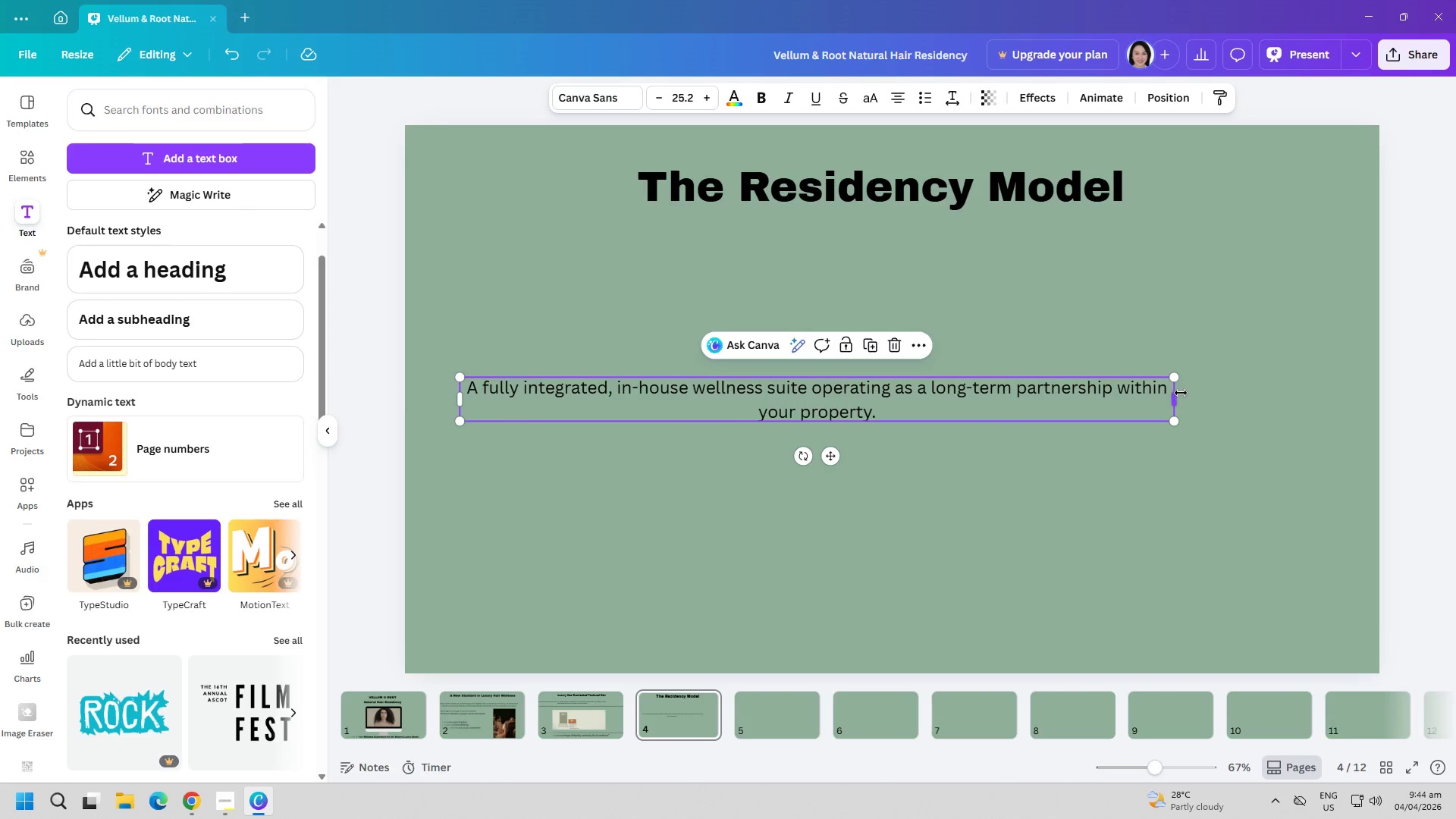 
left_click_drag(start_coordinate=[1175, 394], to_coordinate=[1286, 399])
 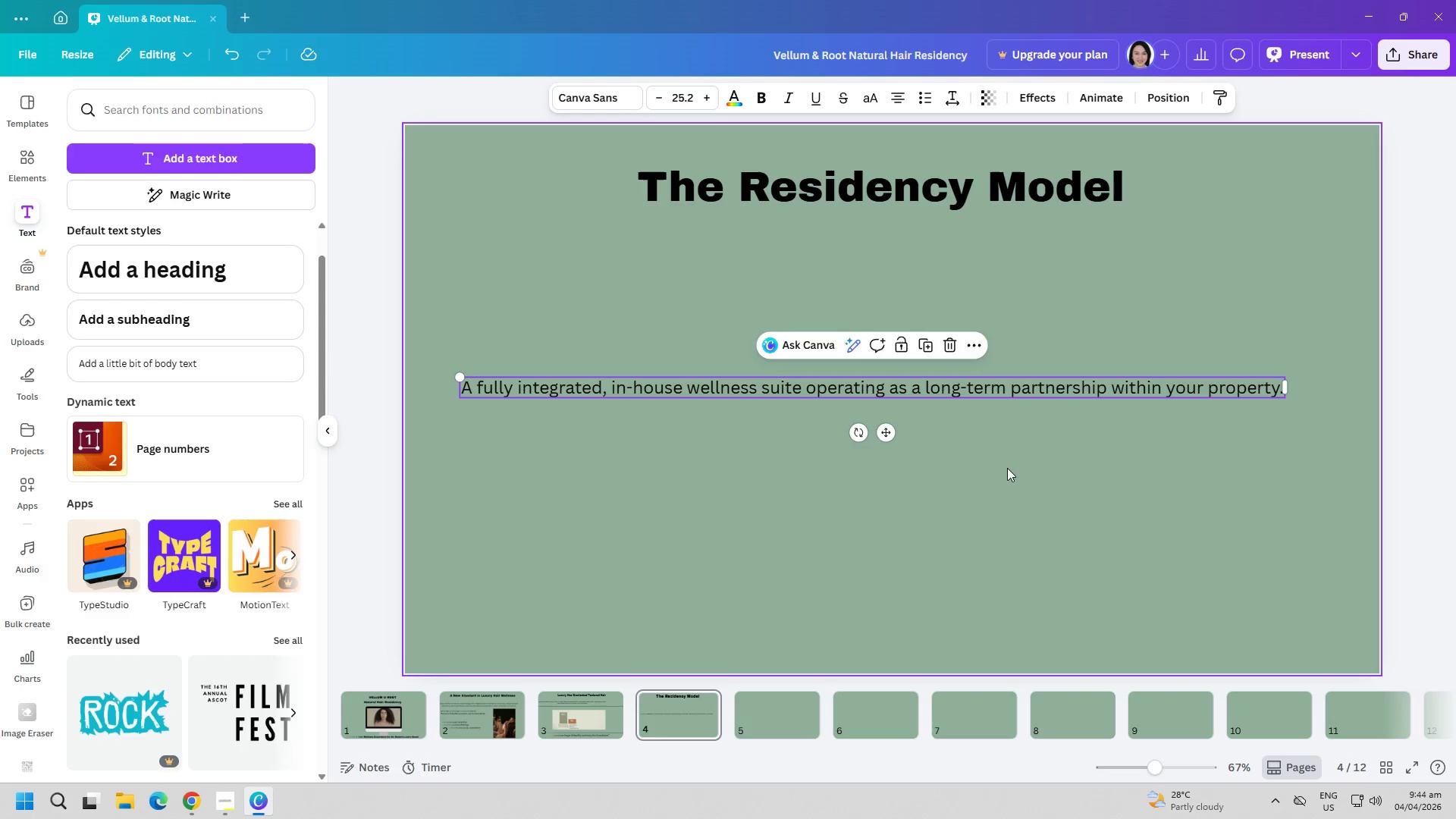 
left_click([1282, 396])
 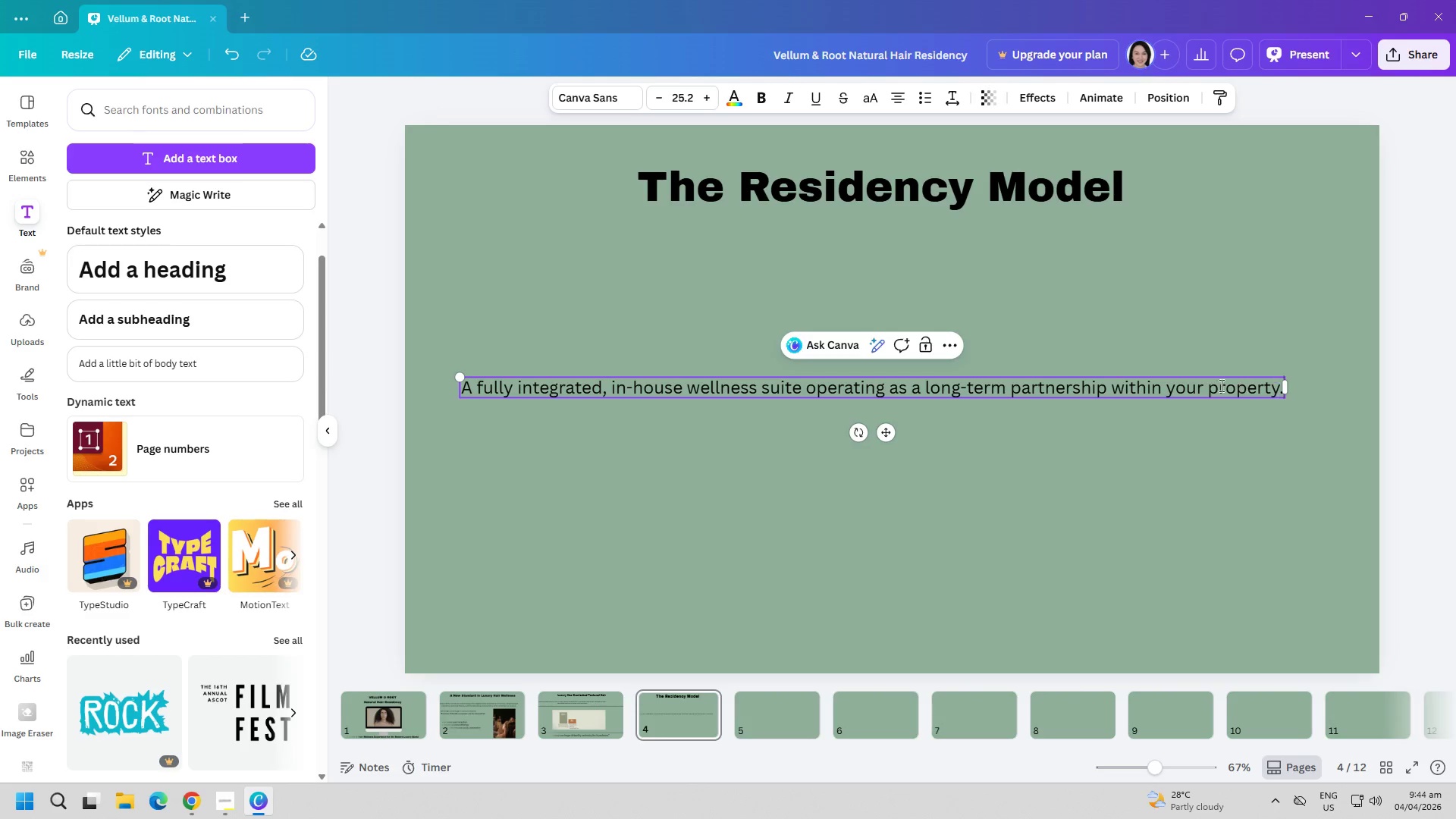 
left_click_drag(start_coordinate=[1151, 457], to_coordinate=[1155, 456])
 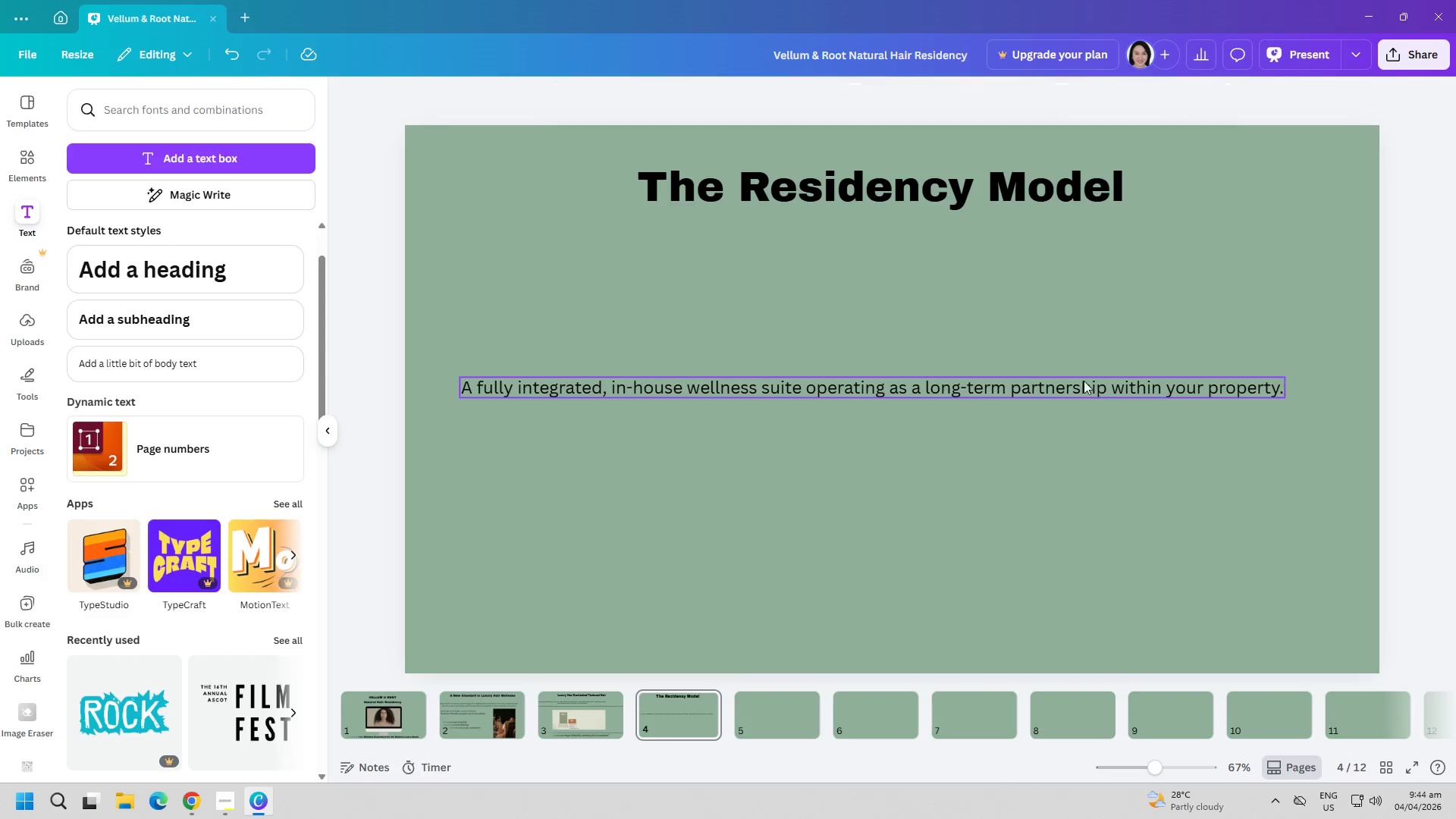 
left_click_drag(start_coordinate=[1078, 375], to_coordinate=[1063, 378])
 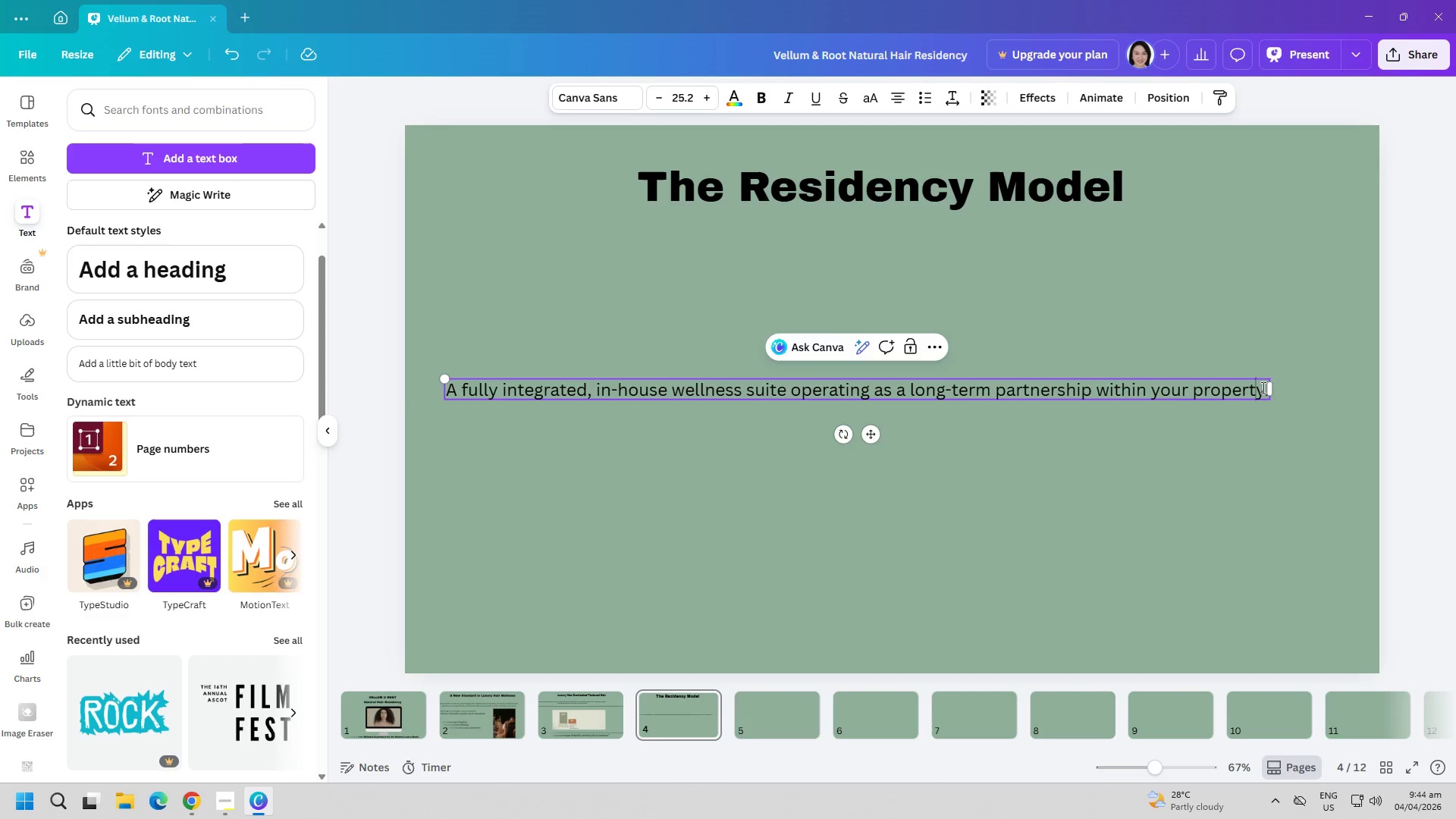 
left_click_drag(start_coordinate=[1272, 378], to_coordinate=[1361, 340])
 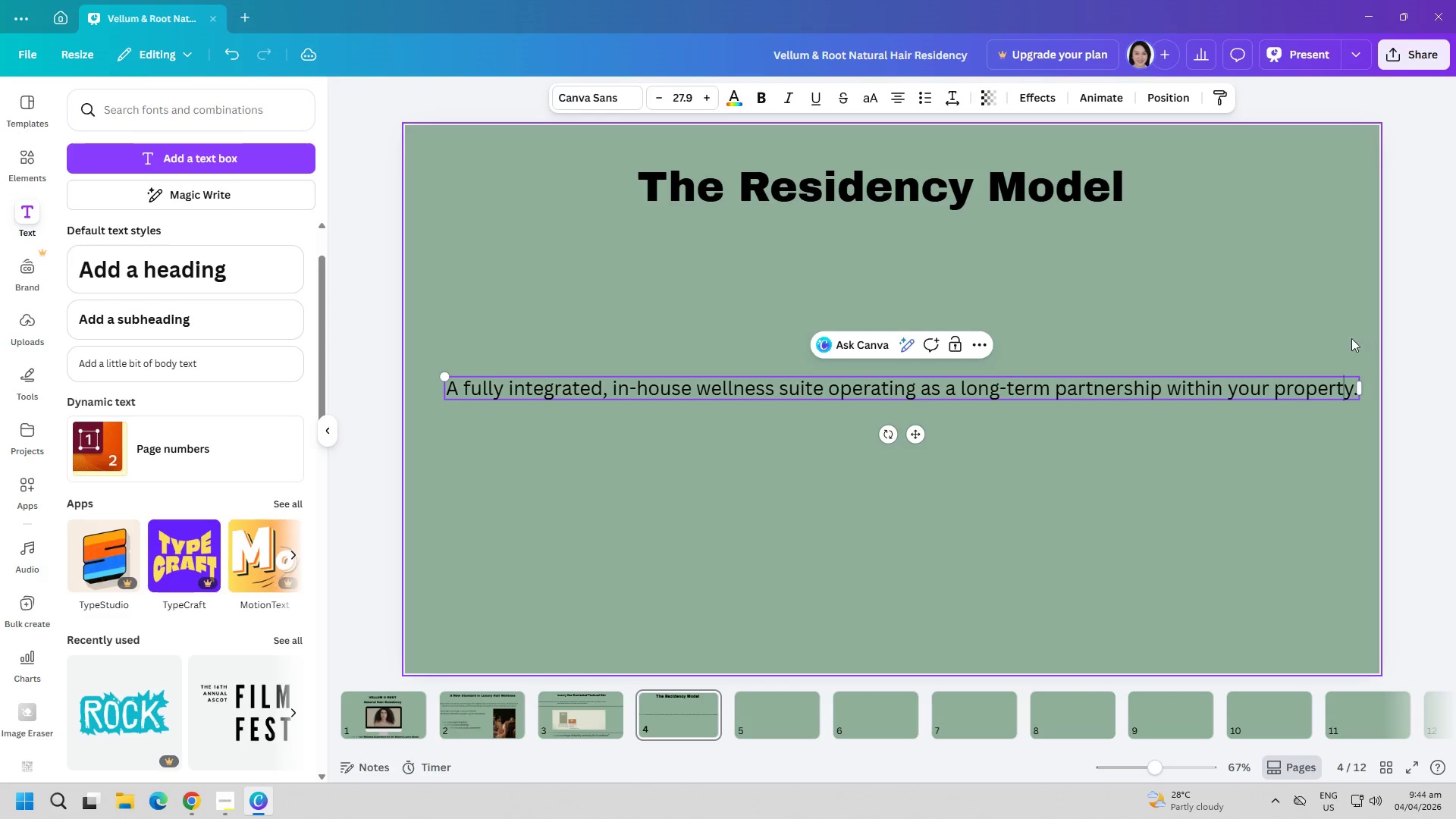 
left_click([1307, 331])
 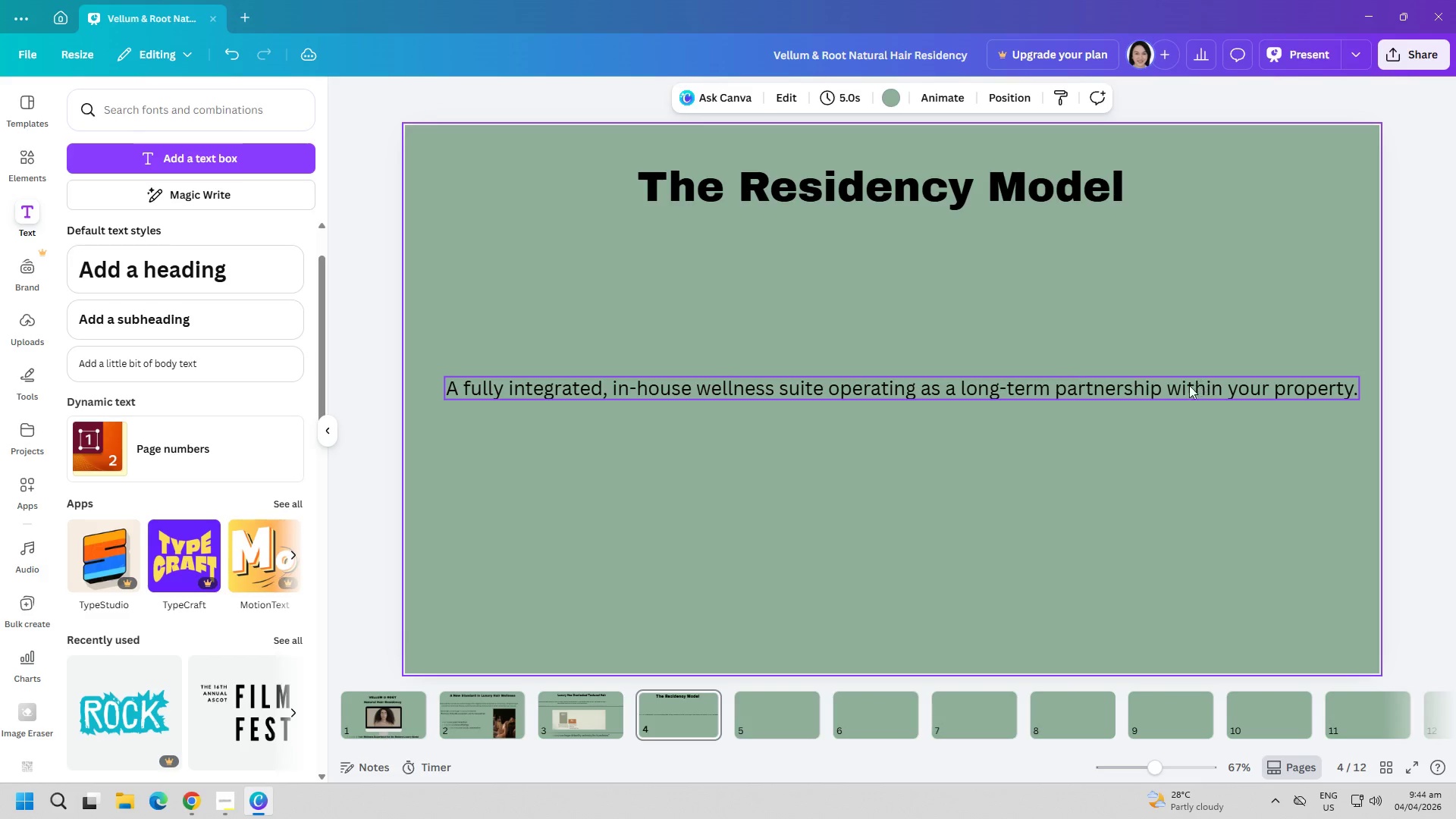 
left_click_drag(start_coordinate=[1175, 394], to_coordinate=[1152, 360])
 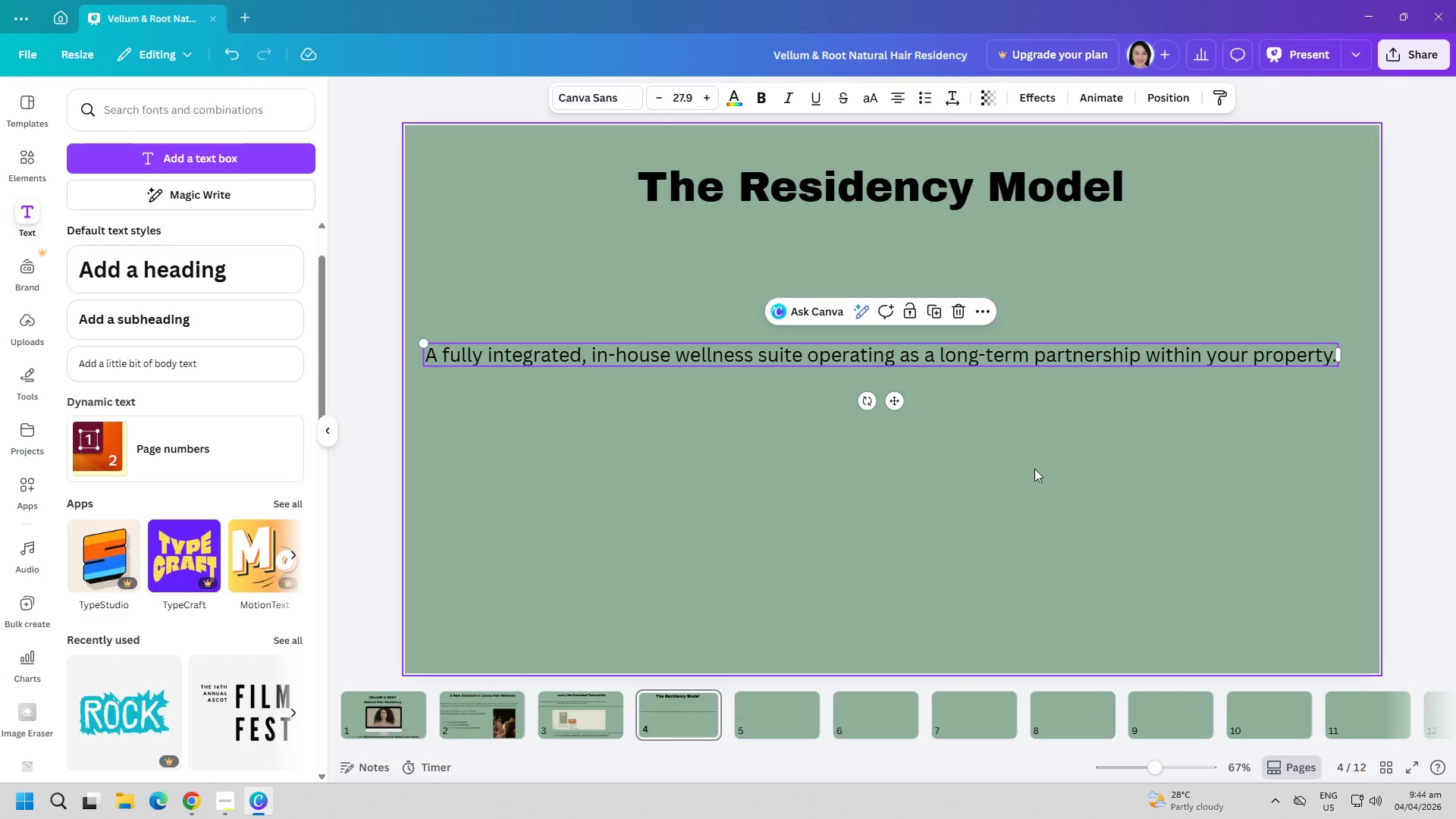 
left_click([1034, 469])
 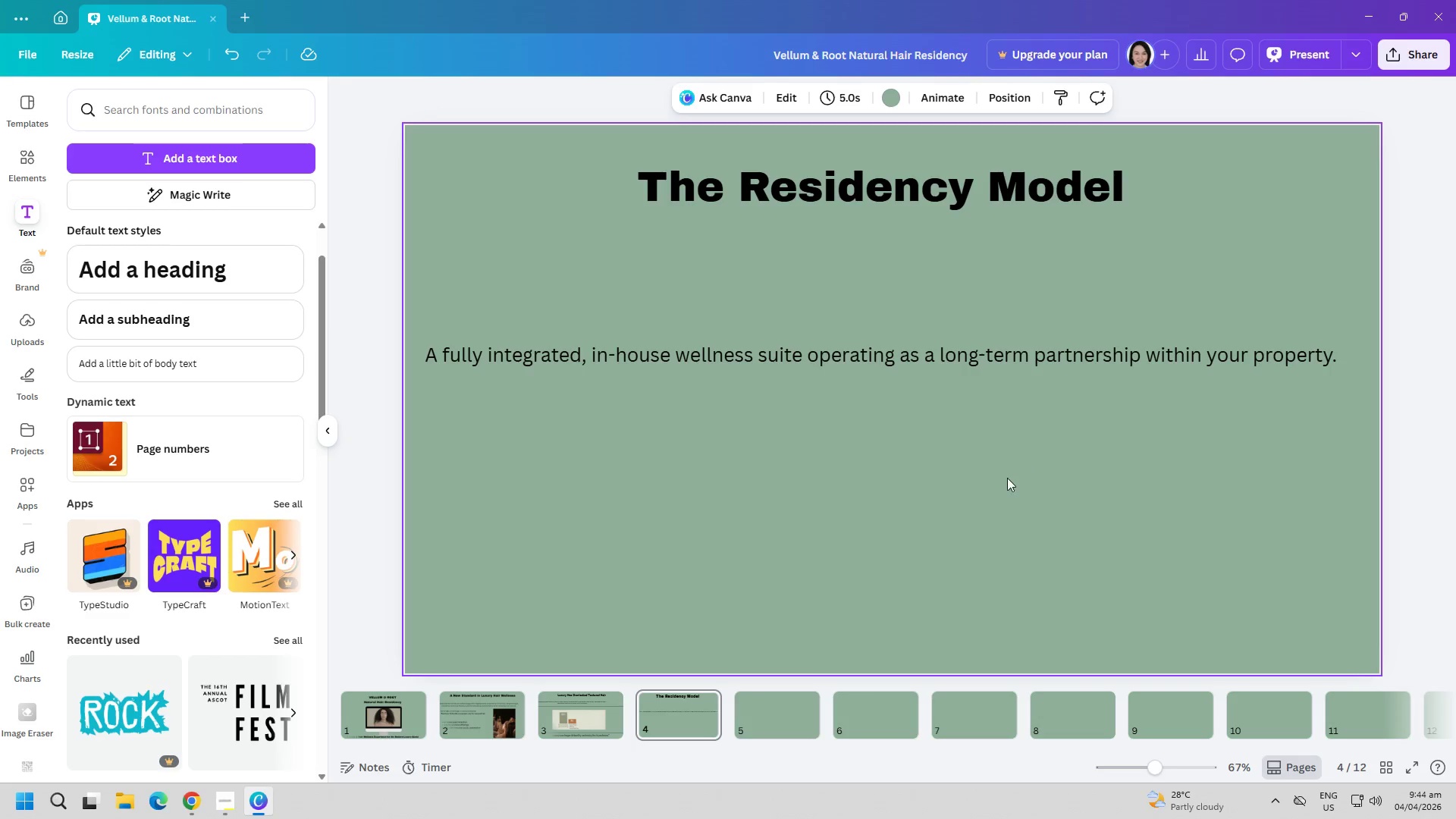 
wait(19.66)
 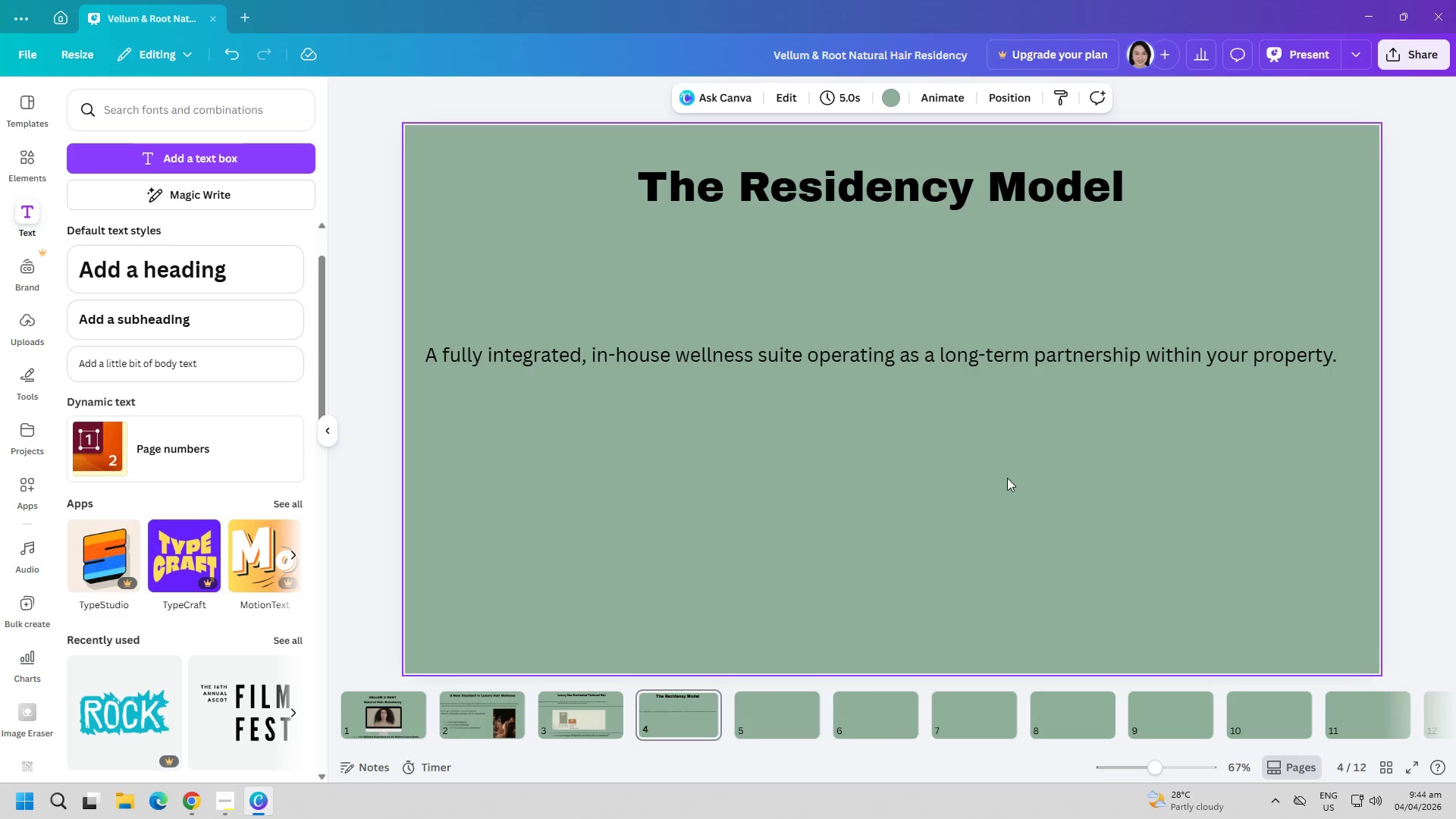 
left_click_drag(start_coordinate=[885, 355], to_coordinate=[863, 287])
 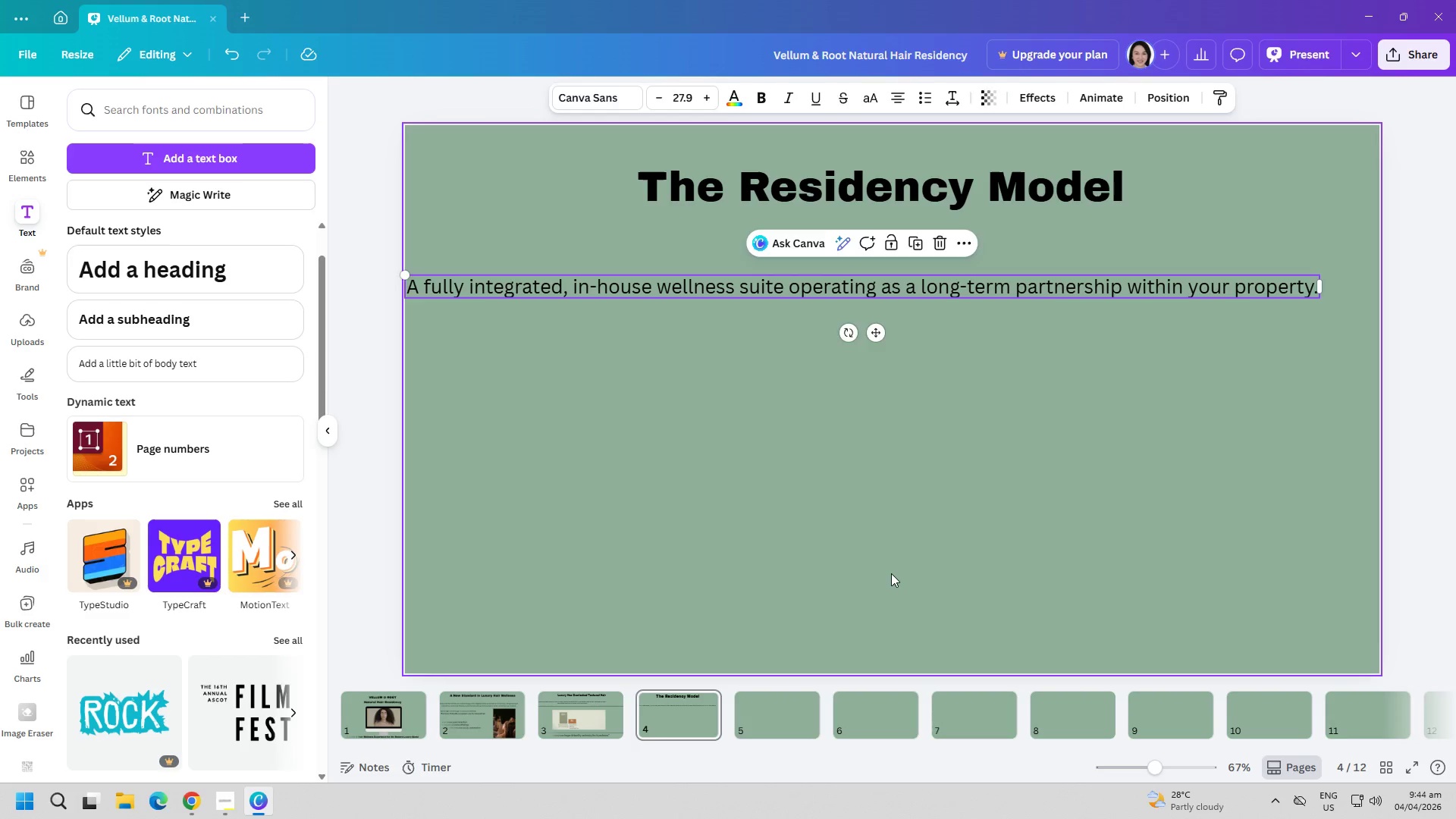 
left_click([891, 573])
 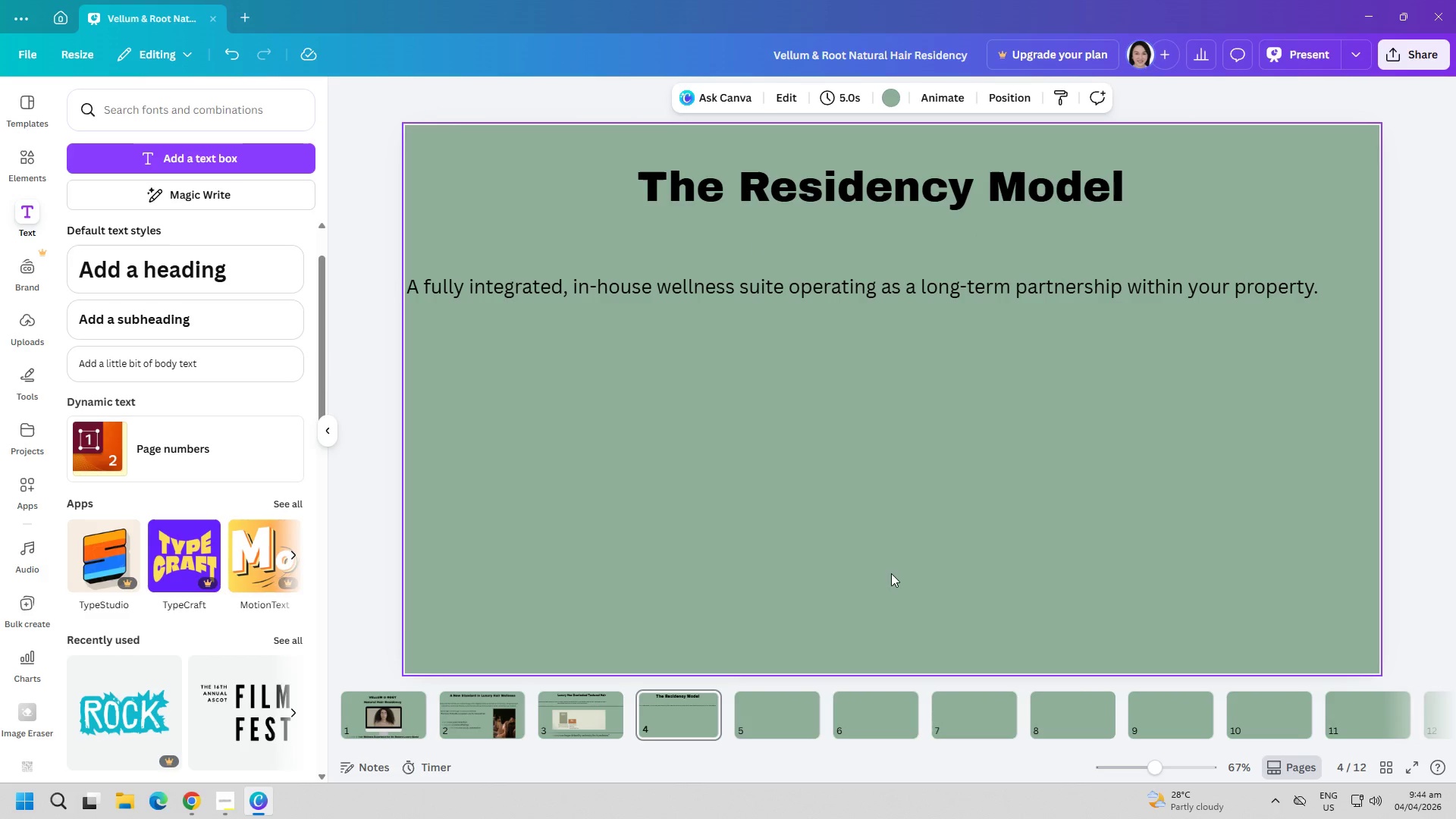 
wait(6.28)
 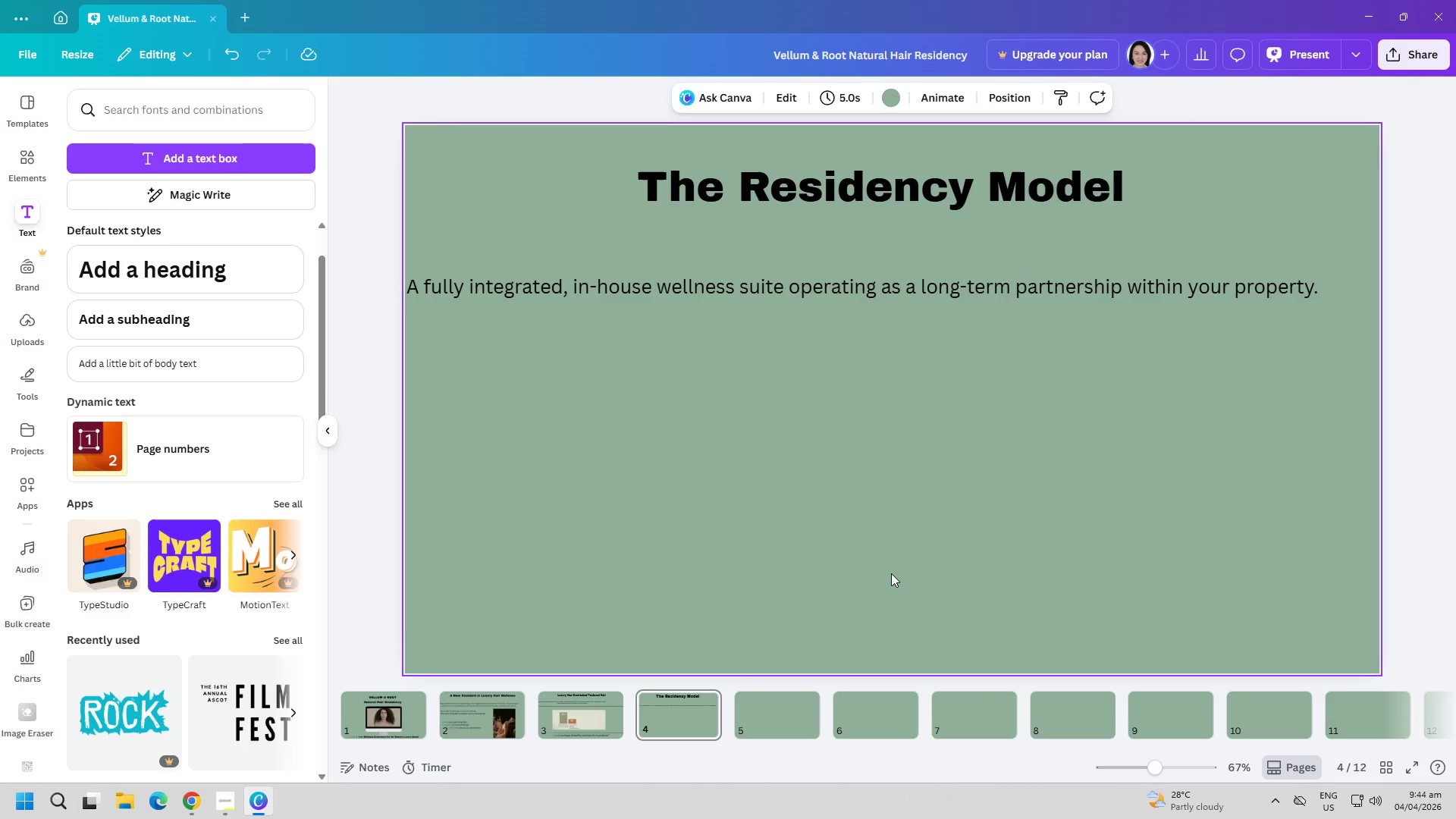 
left_click([218, 161])
 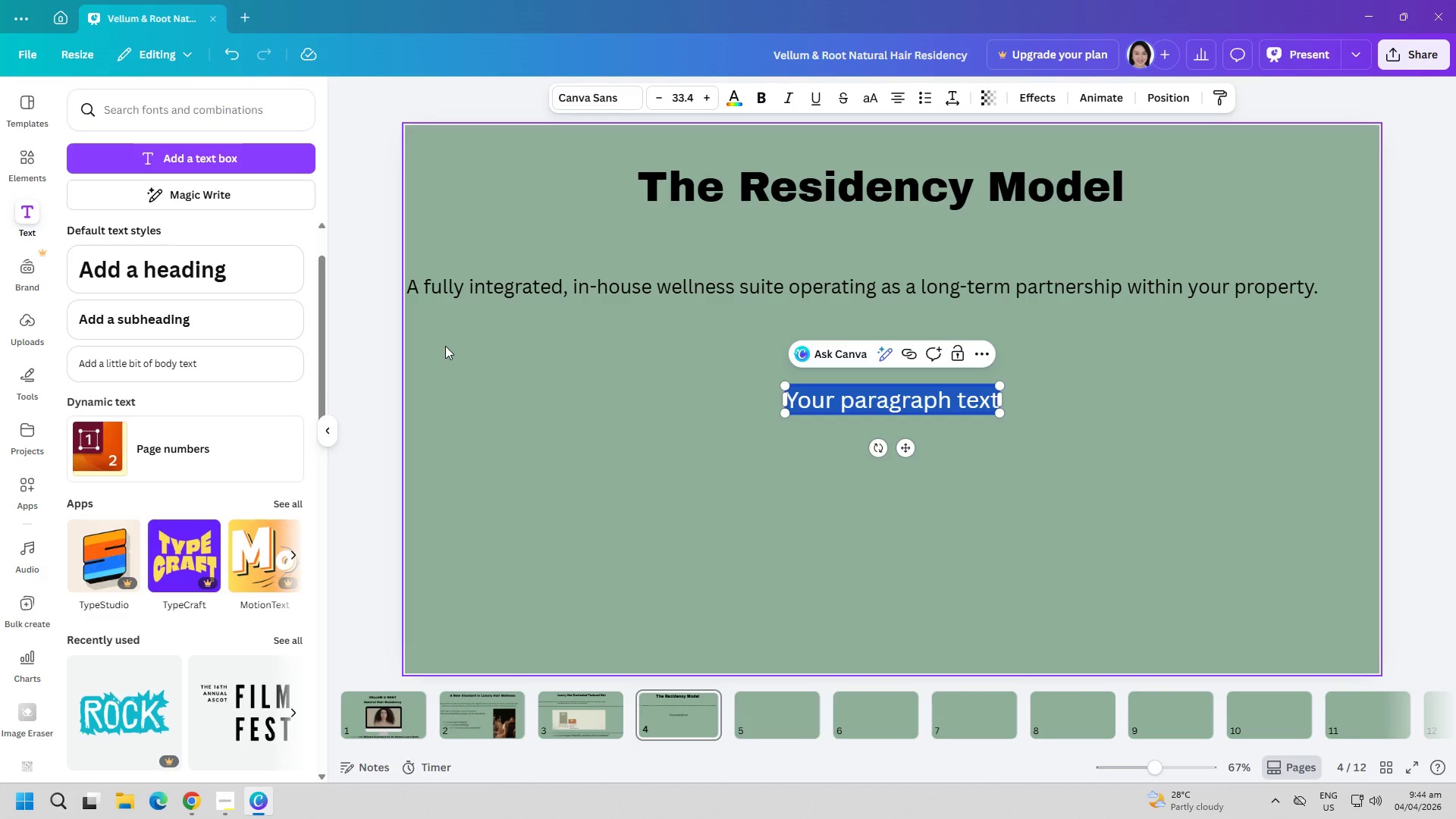 
key(1)
 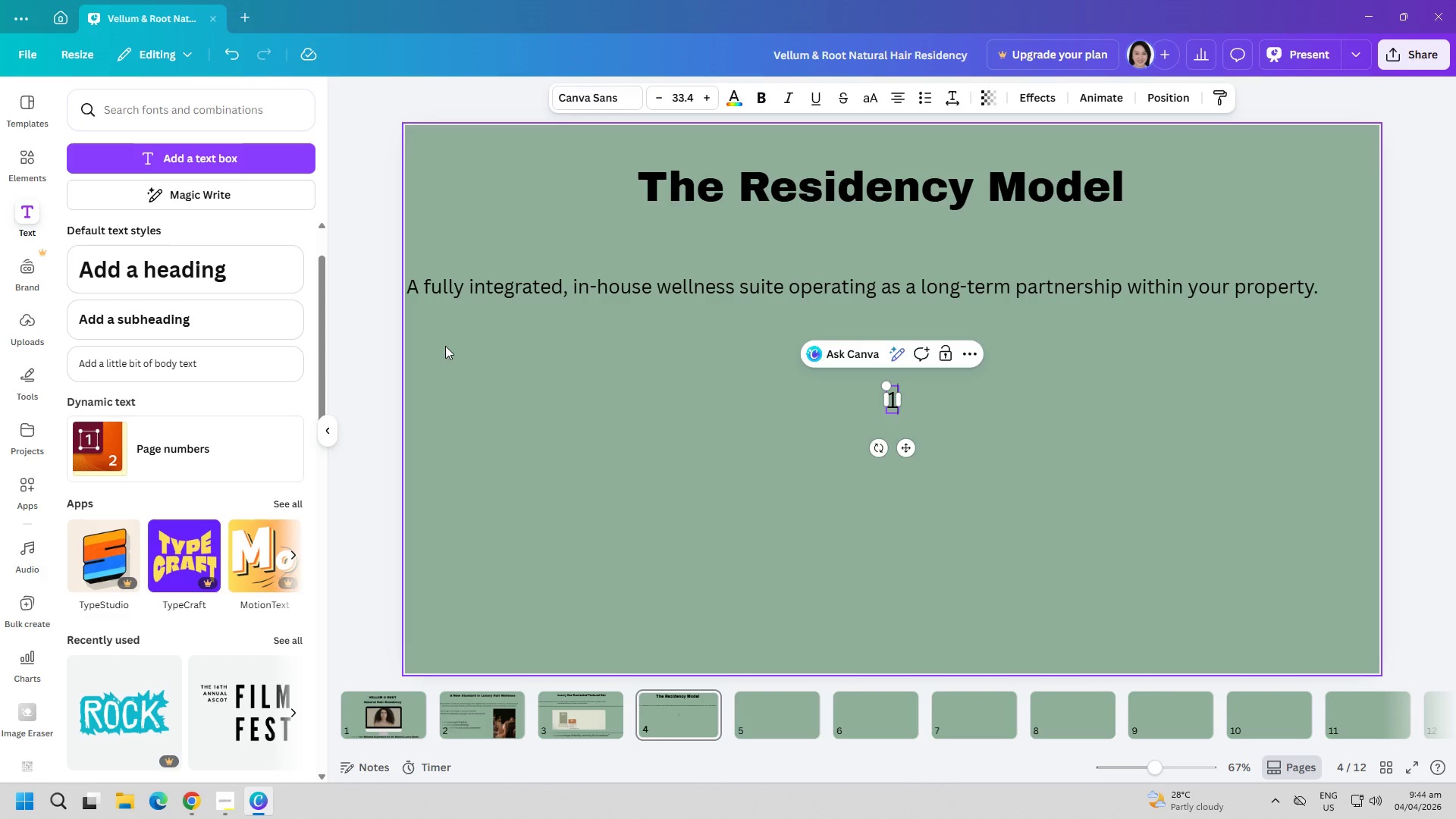 
type(..)
key(Backspace)
type( Embedded Exc)
key(Backspace)
type(perience )
 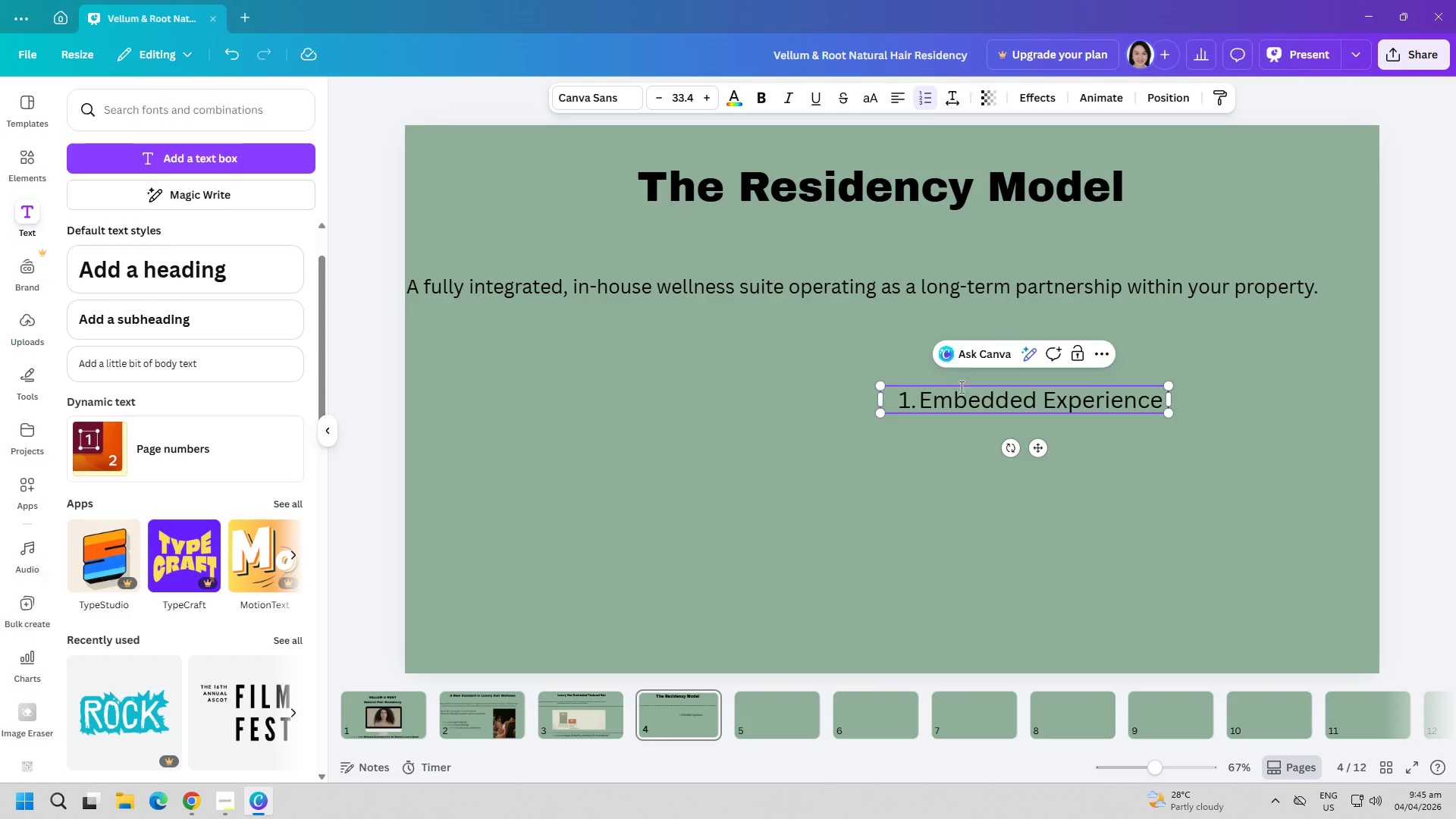 
double_click([971, 399])
 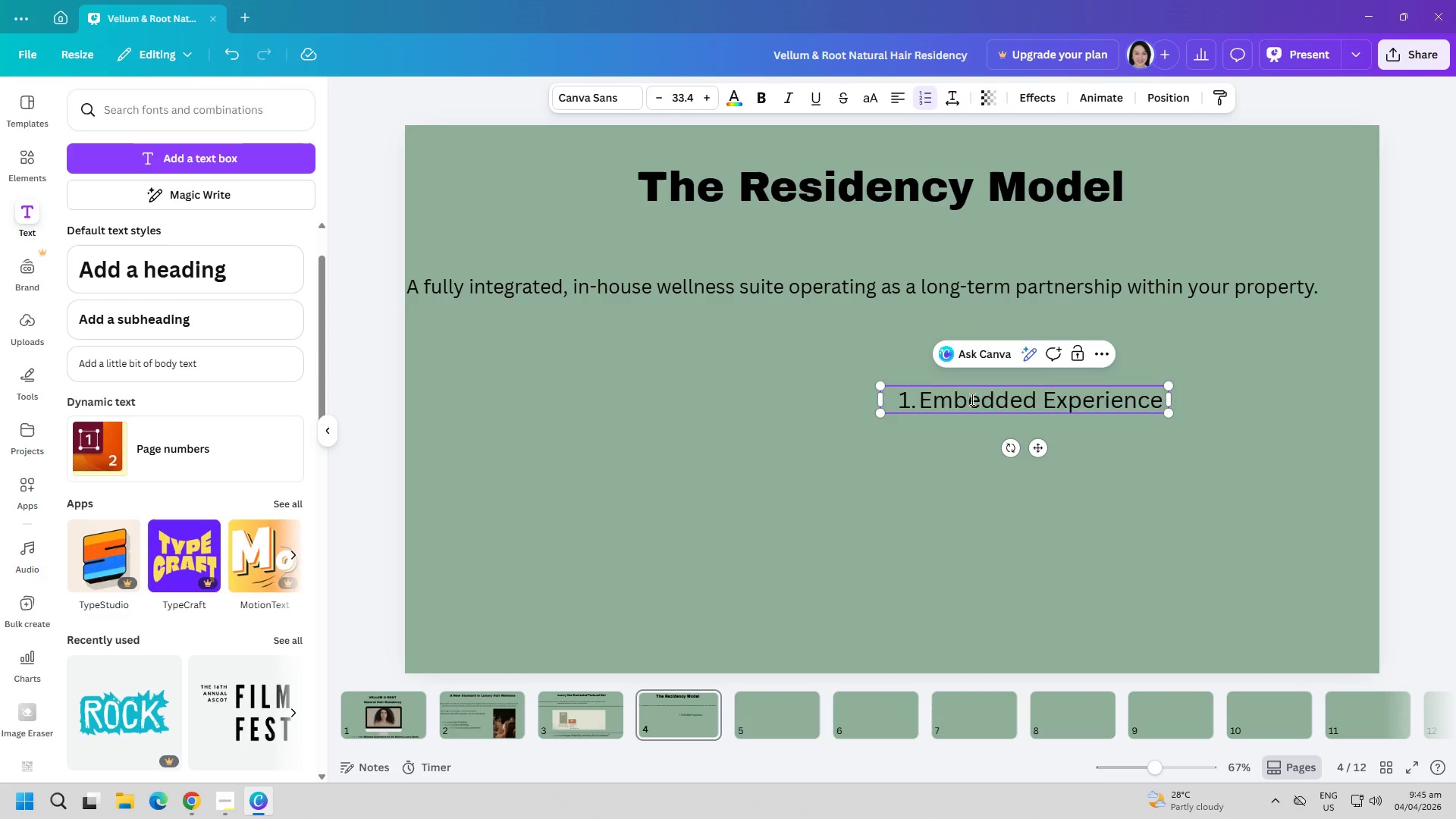 
triple_click([971, 399])
 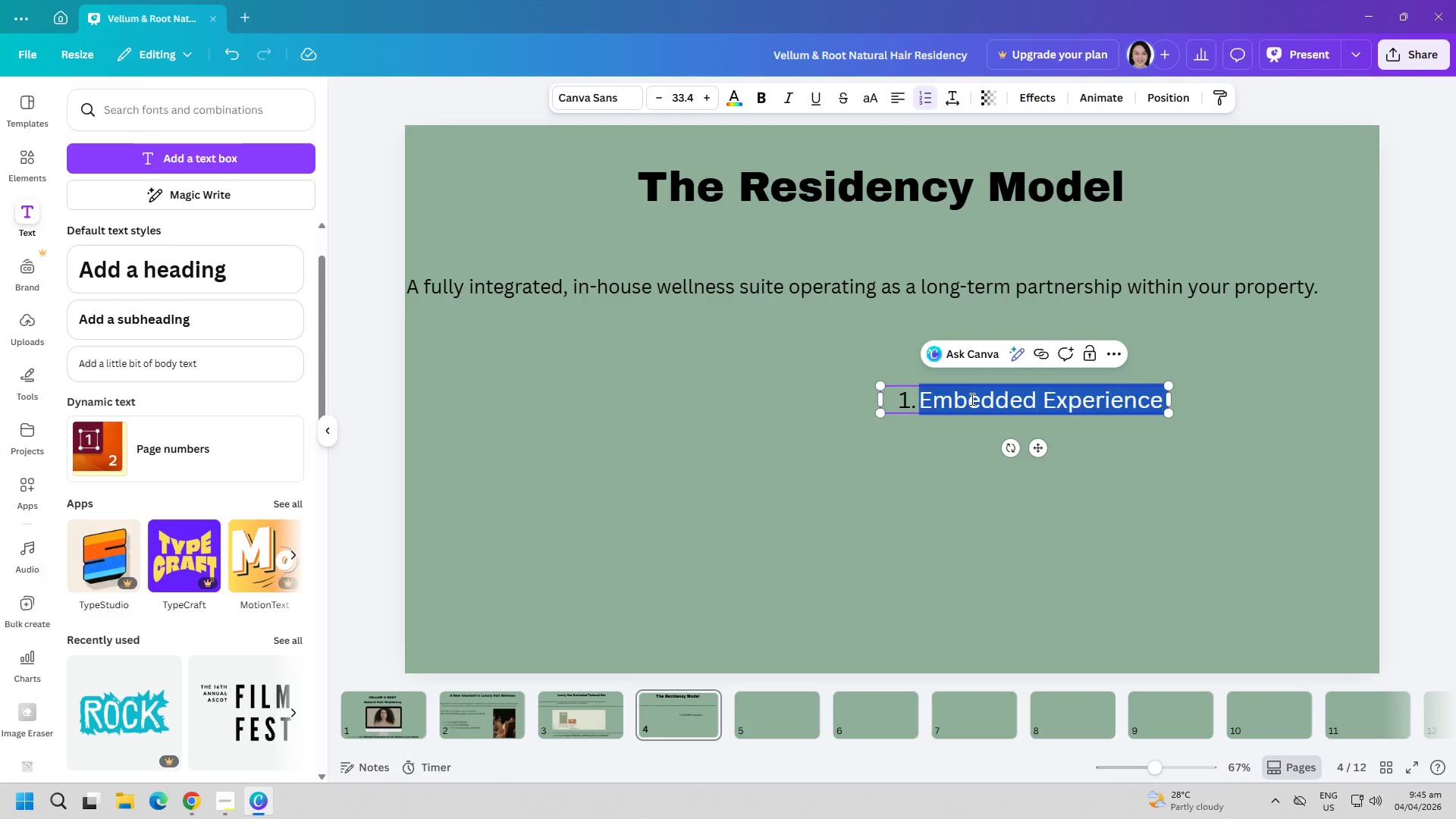 
triple_click([971, 399])
 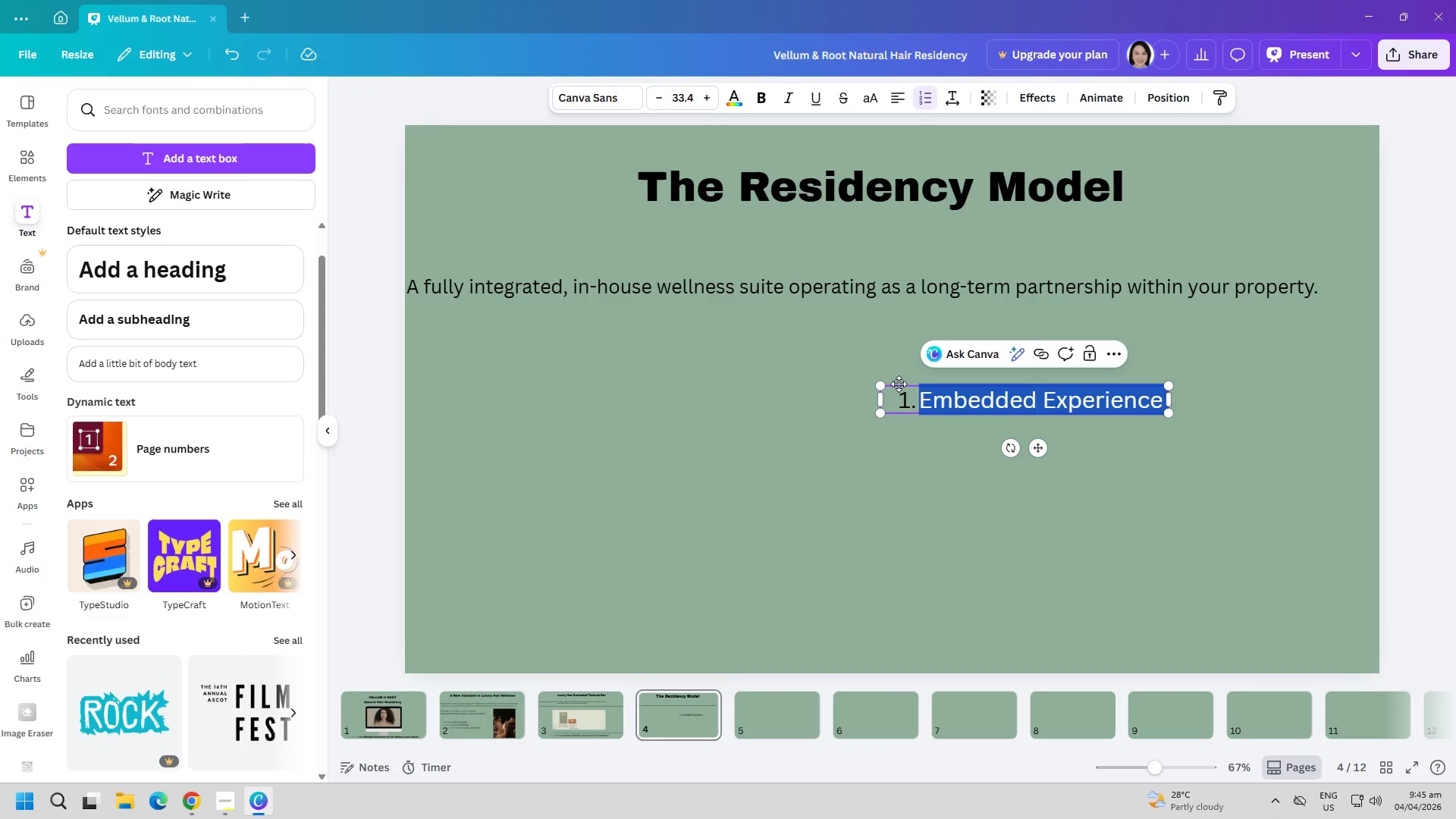 
key(Control+A)
 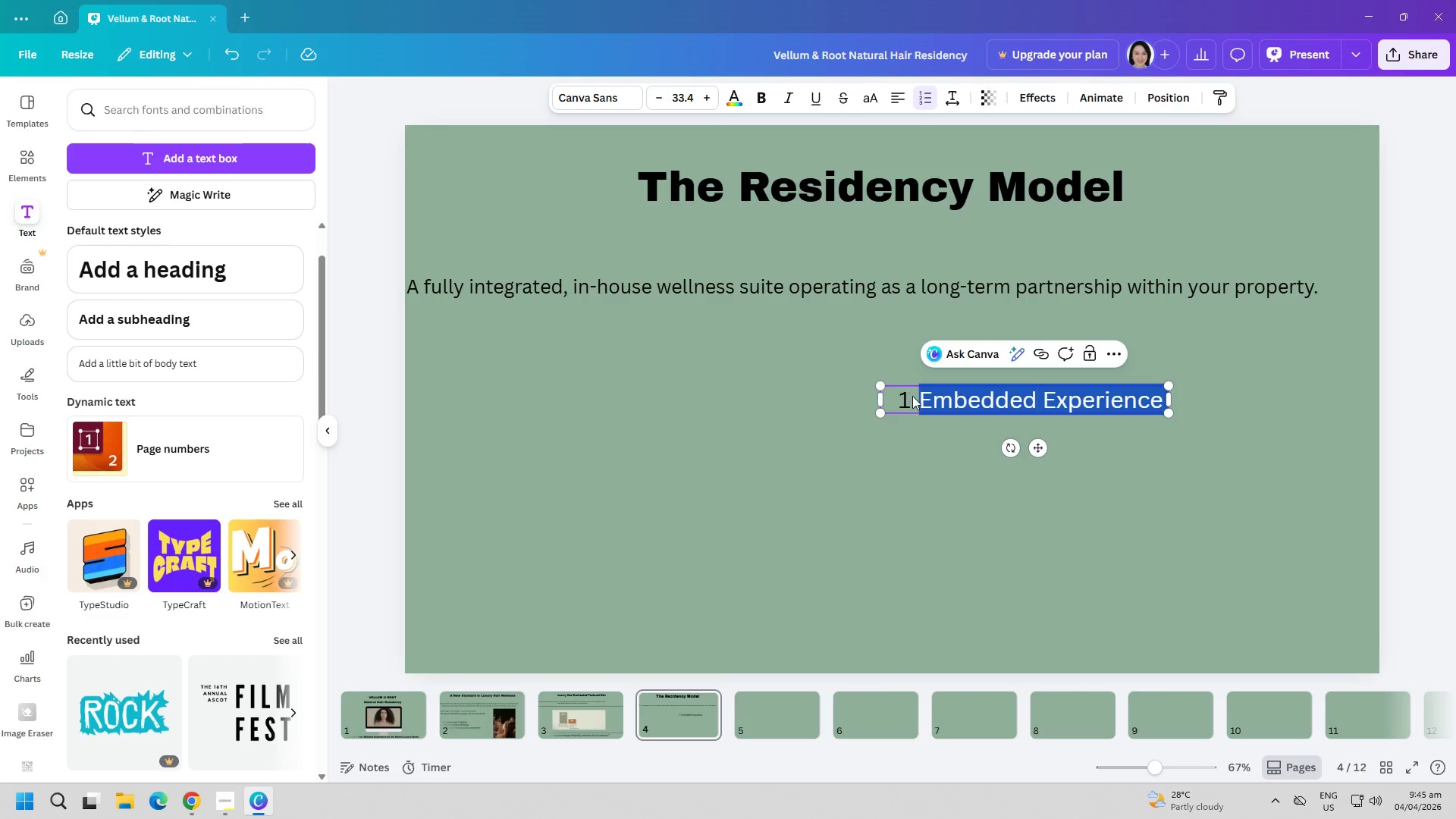 
left_click([912, 396])
 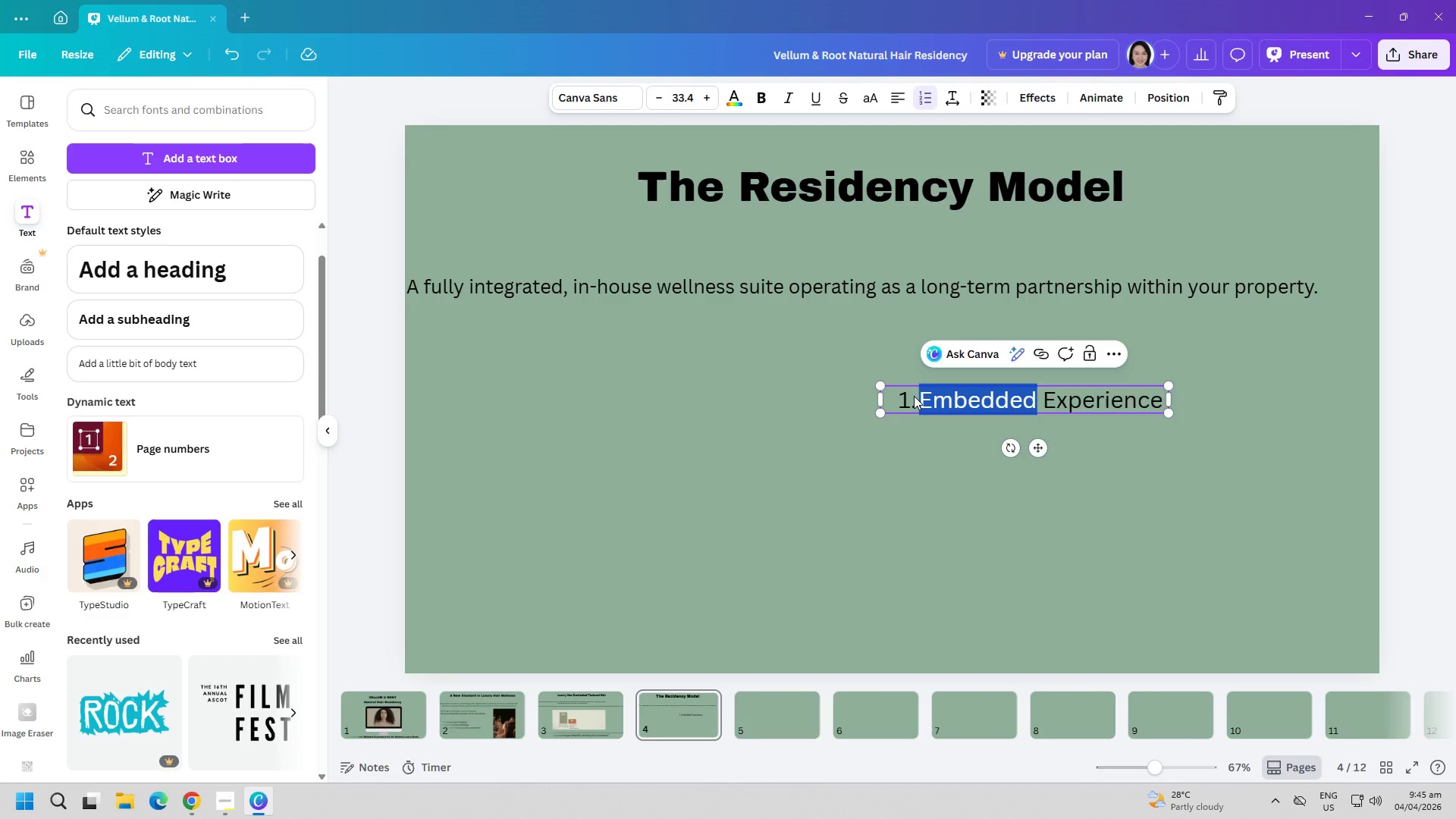 
triple_click([914, 396])
 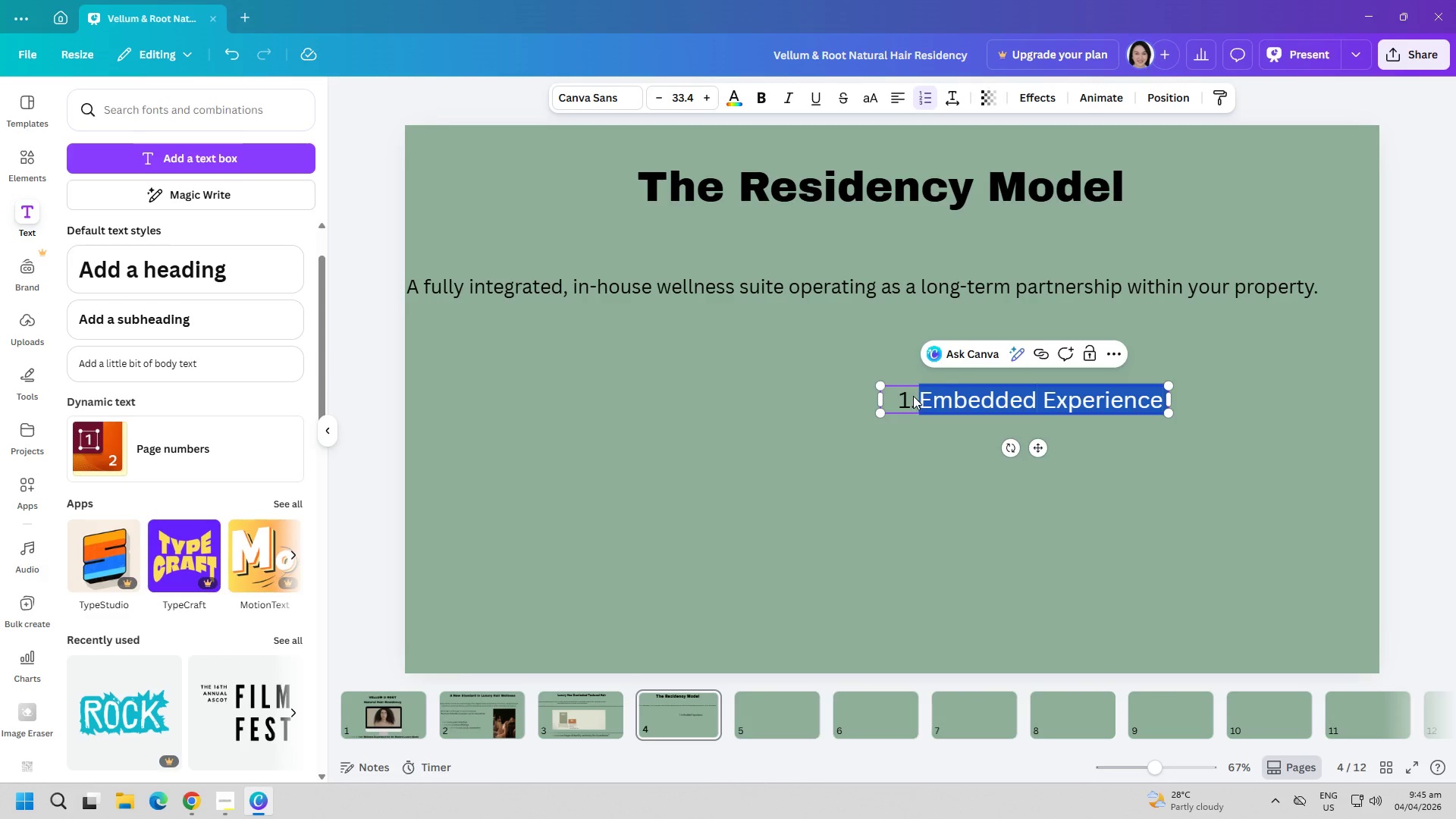 
triple_click([905, 397])
 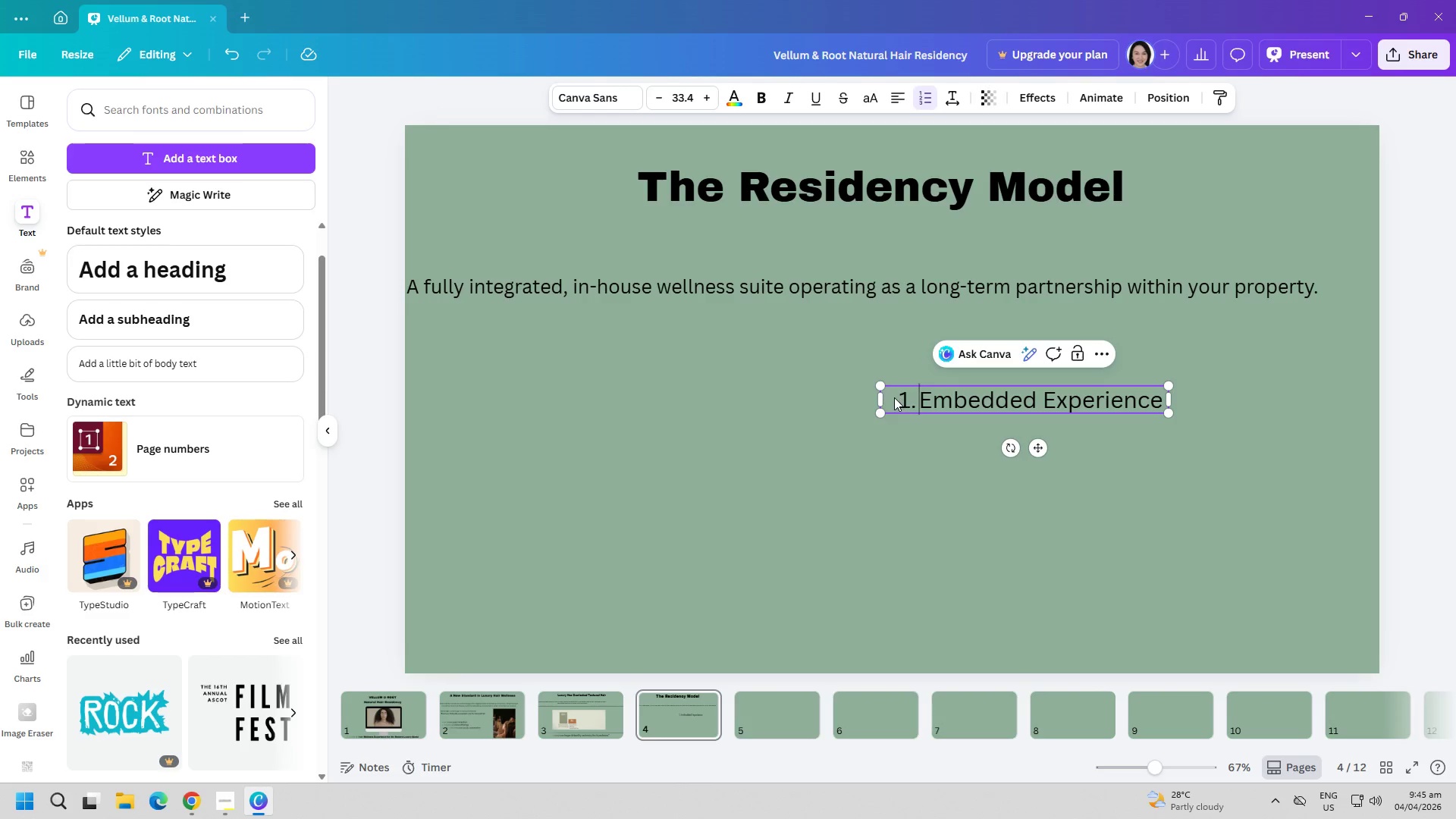 
left_click_drag(start_coordinate=[894, 397], to_coordinate=[1184, 408])
 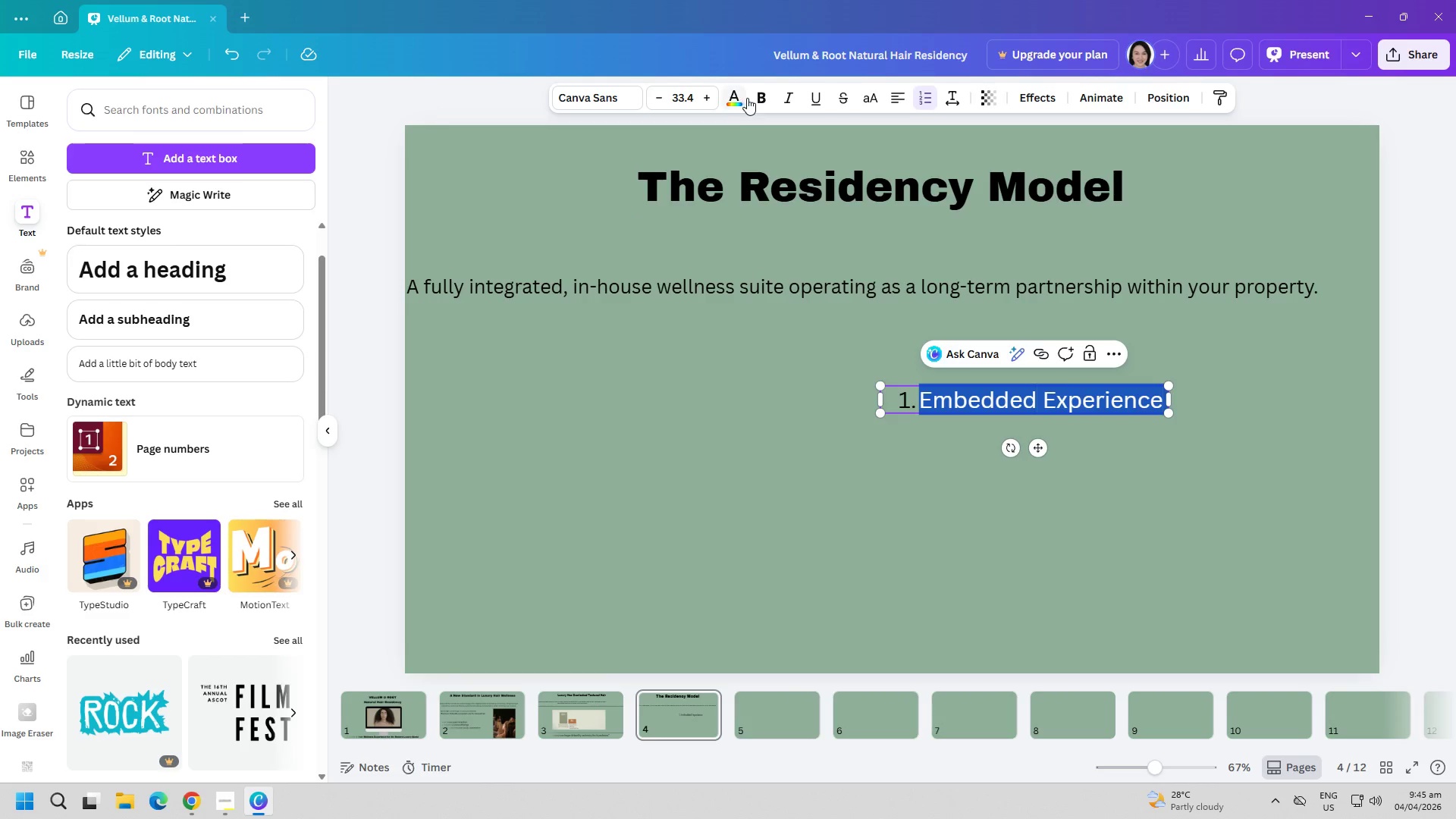 
left_click([761, 98])
 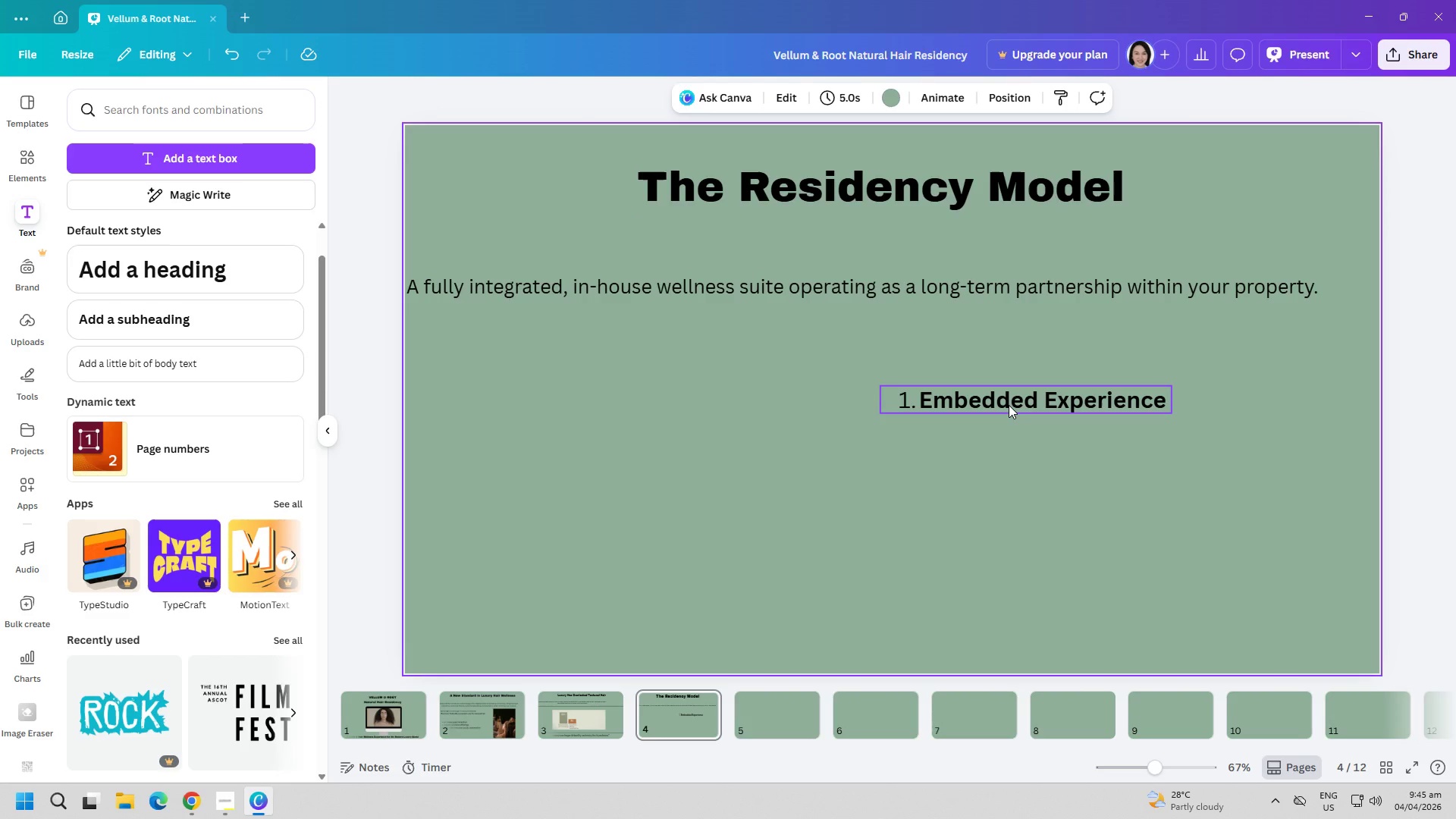 
left_click_drag(start_coordinate=[1009, 403], to_coordinate=[588, 423])
 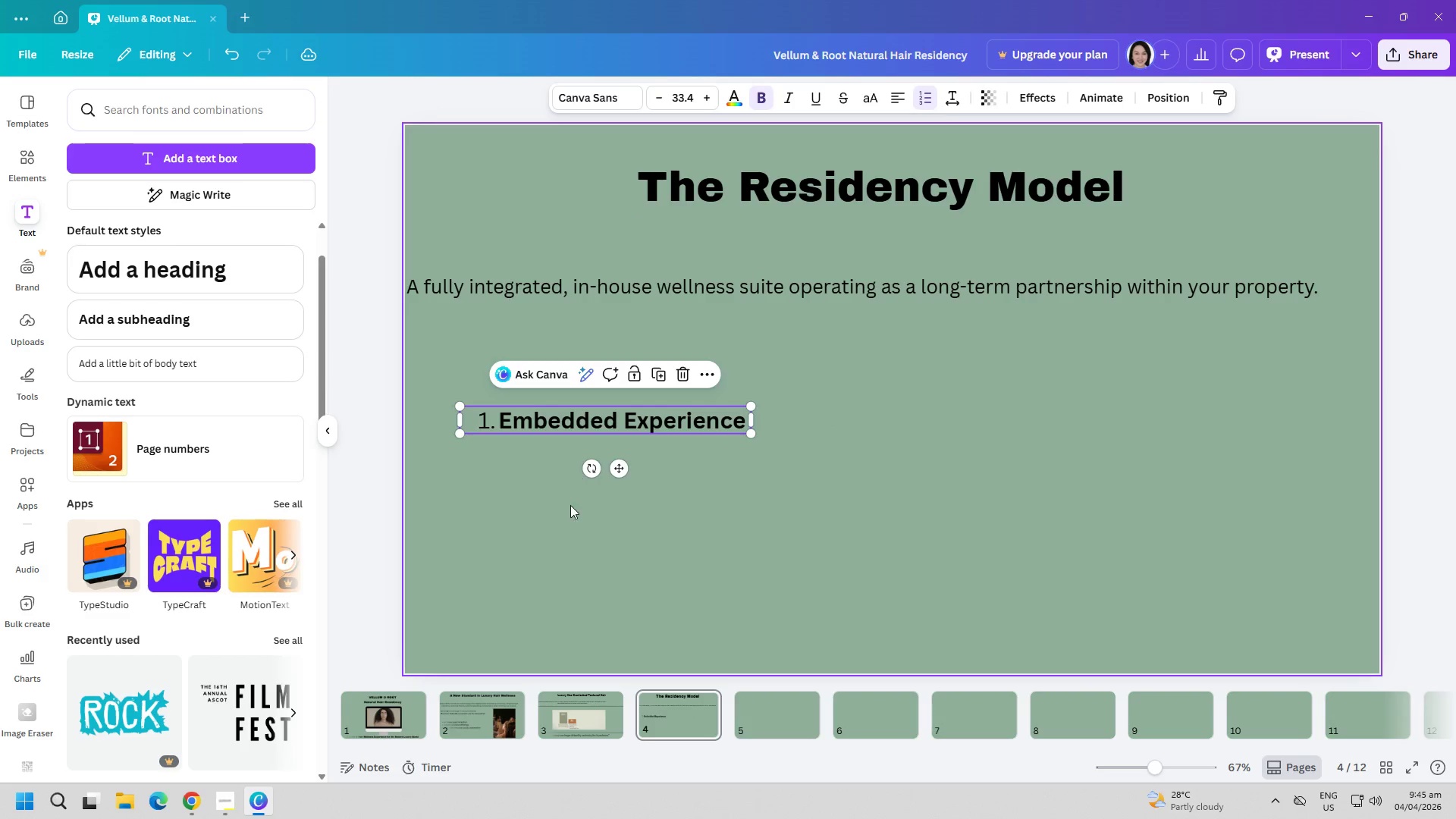 
left_click([570, 505])
 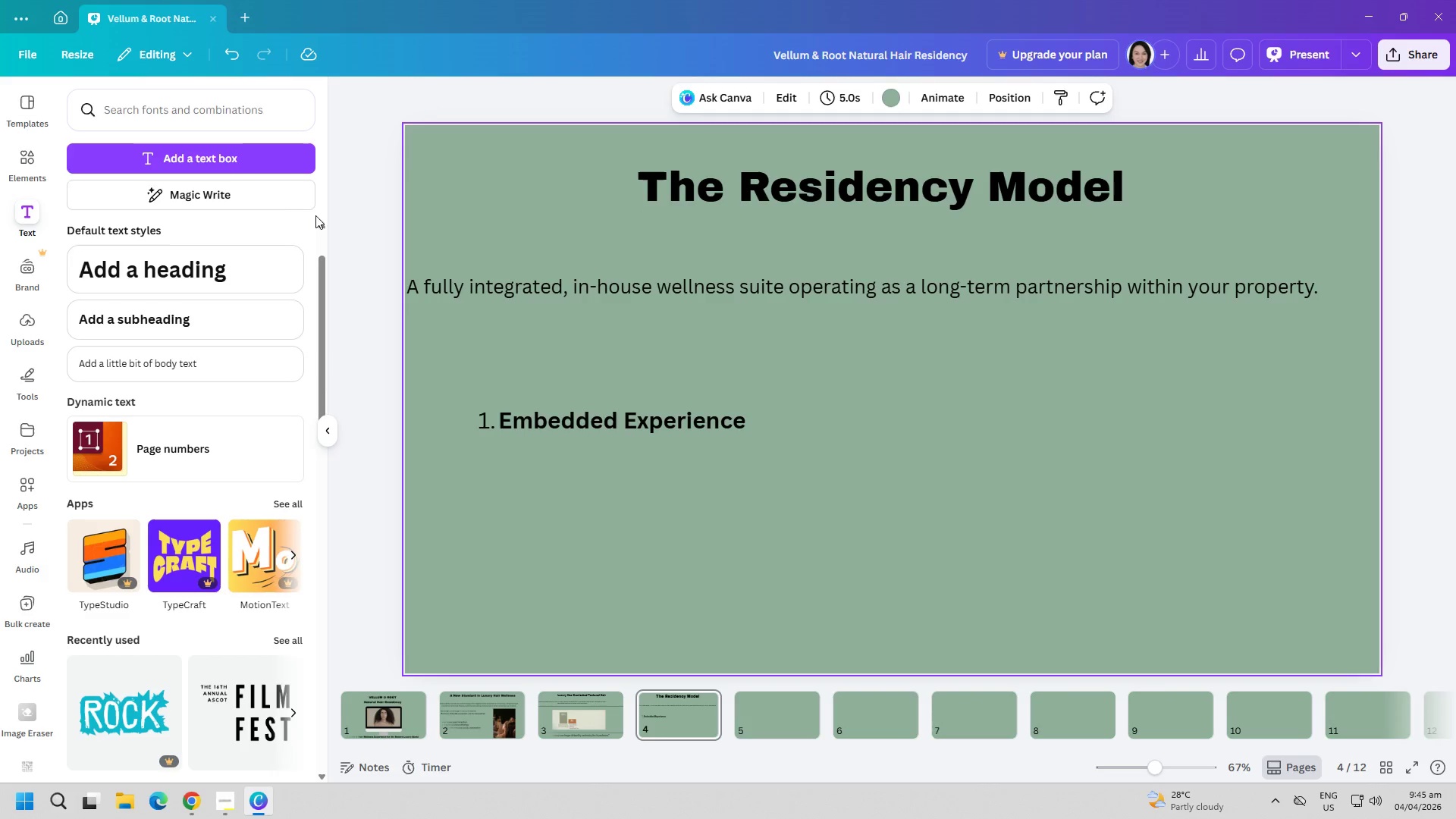 
left_click([237, 162])
 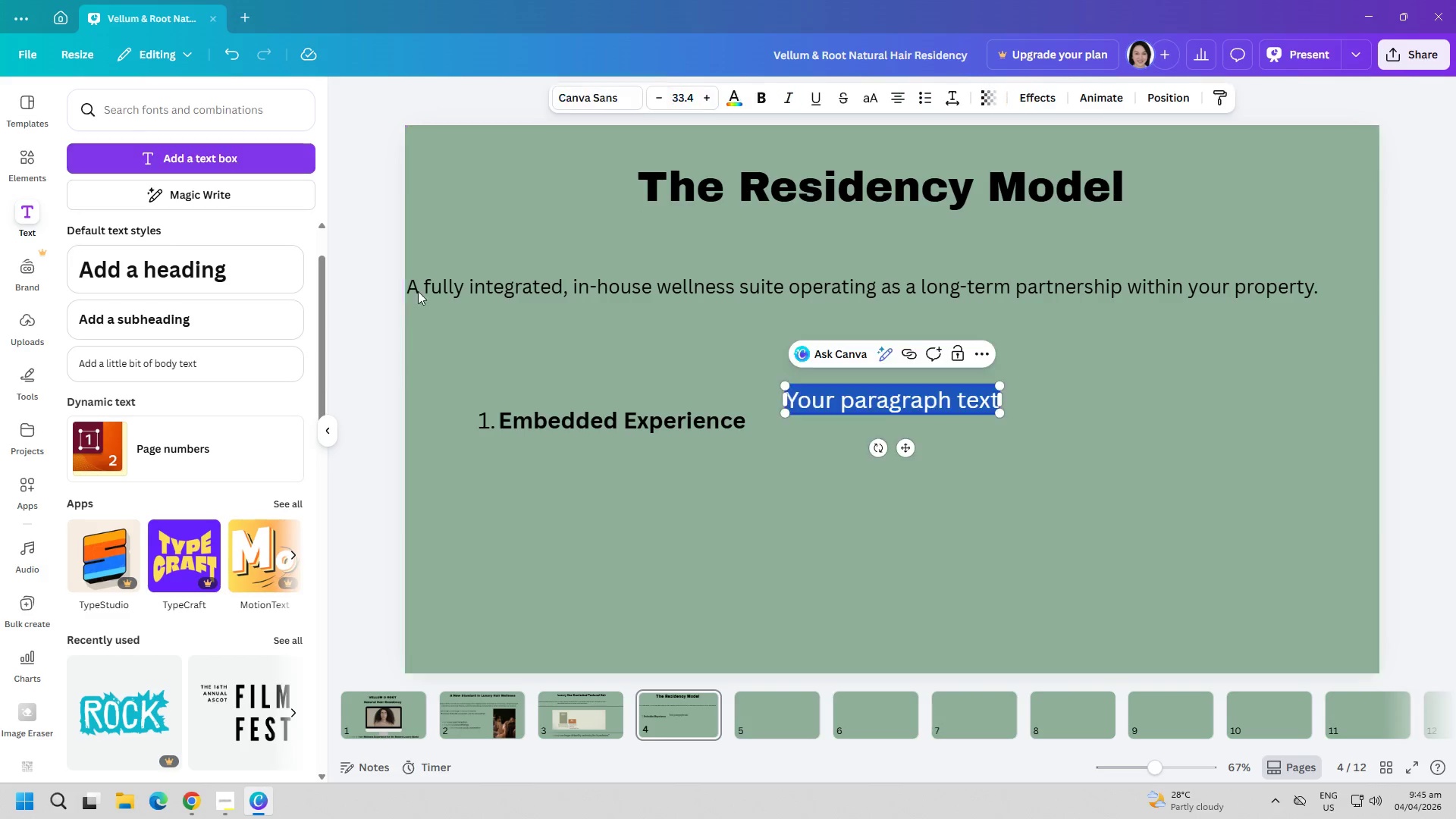 
type(2 revenue share )
key(Backspace)
key(Backspace)
key(Backspace)
key(Backspace)
key(Backspace)
key(Backspace)
type(Share model)
 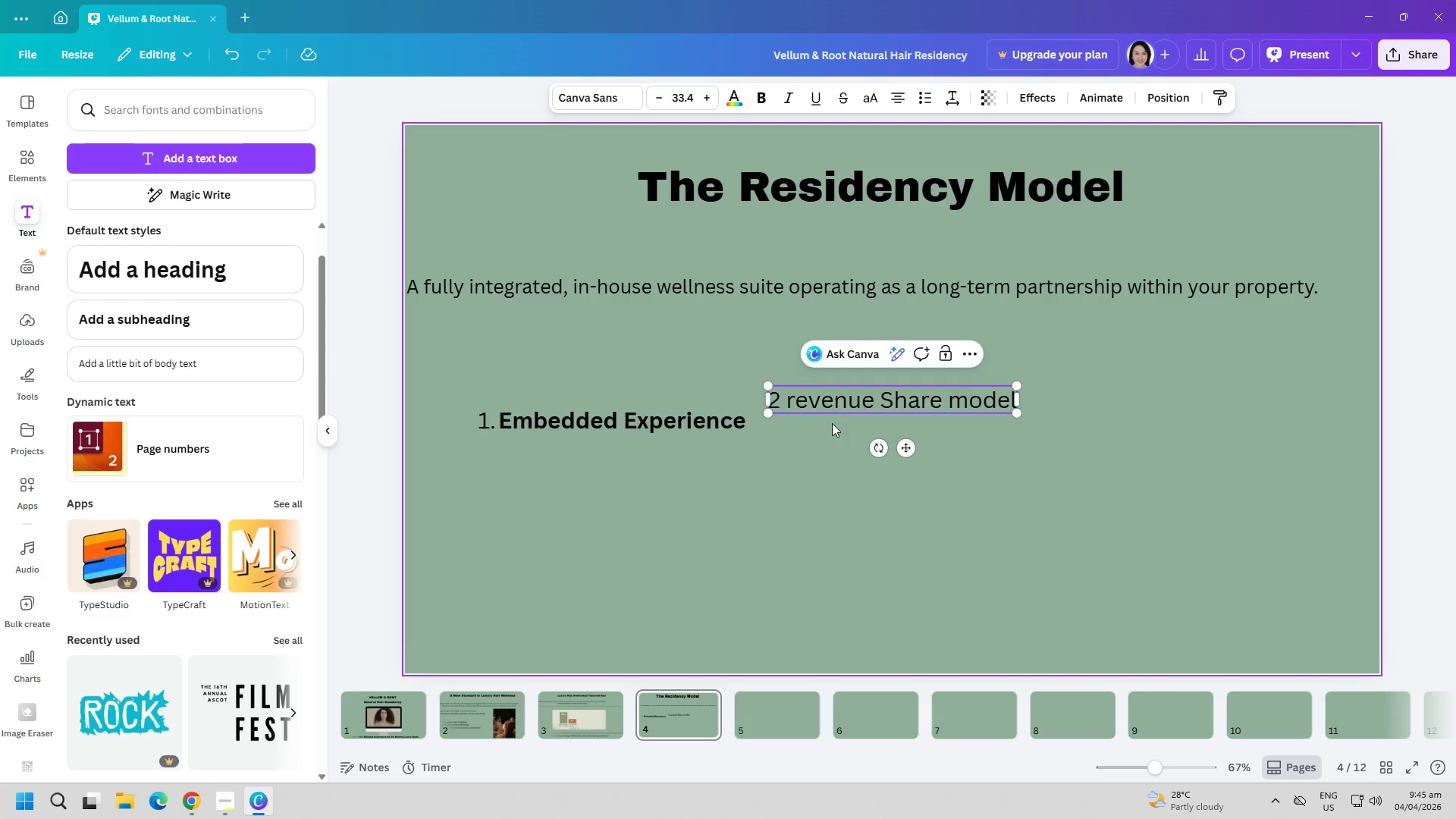 
left_click([797, 394])
 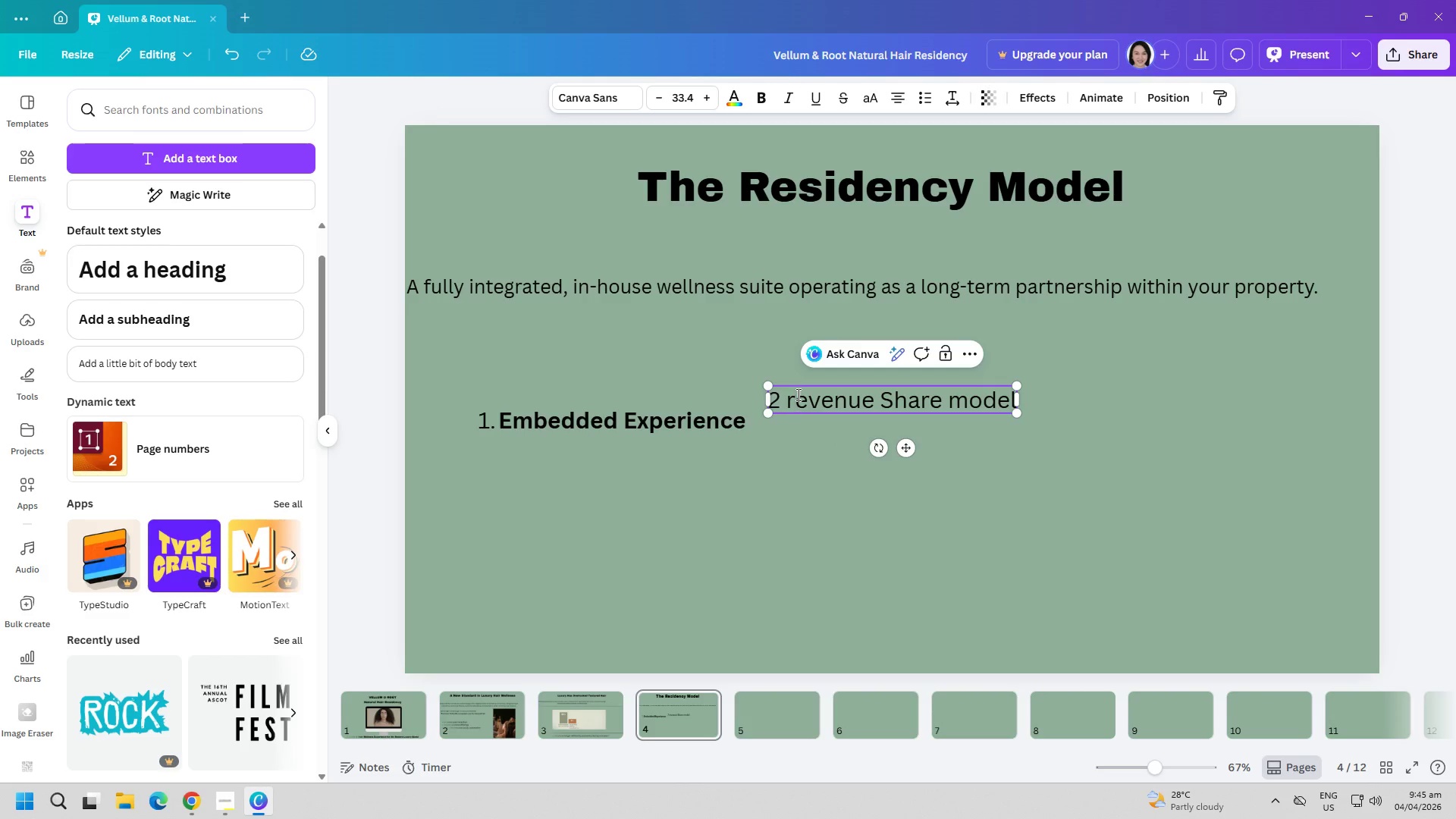 
key(Backspace)
 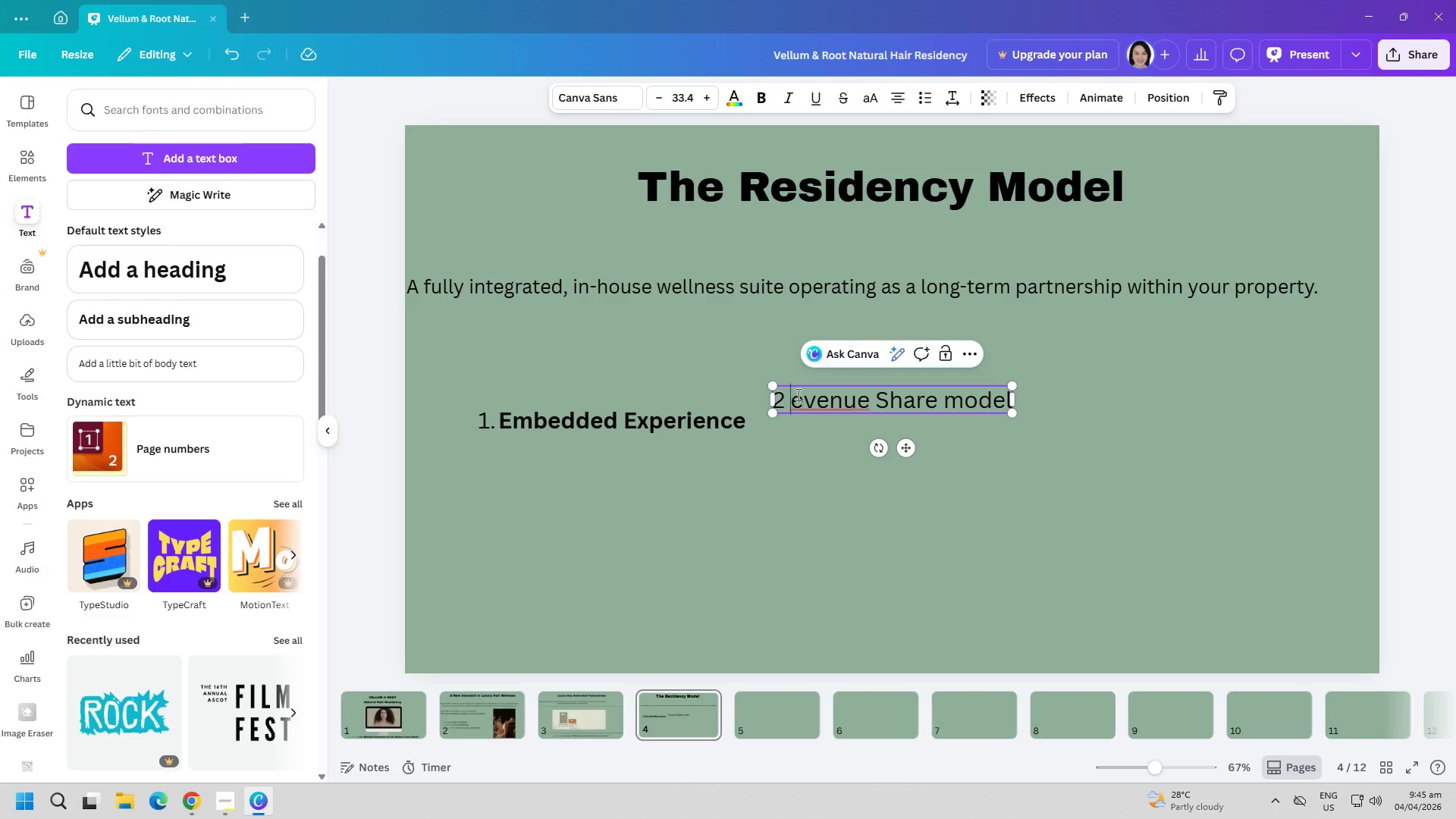 
key(CapsLock)
 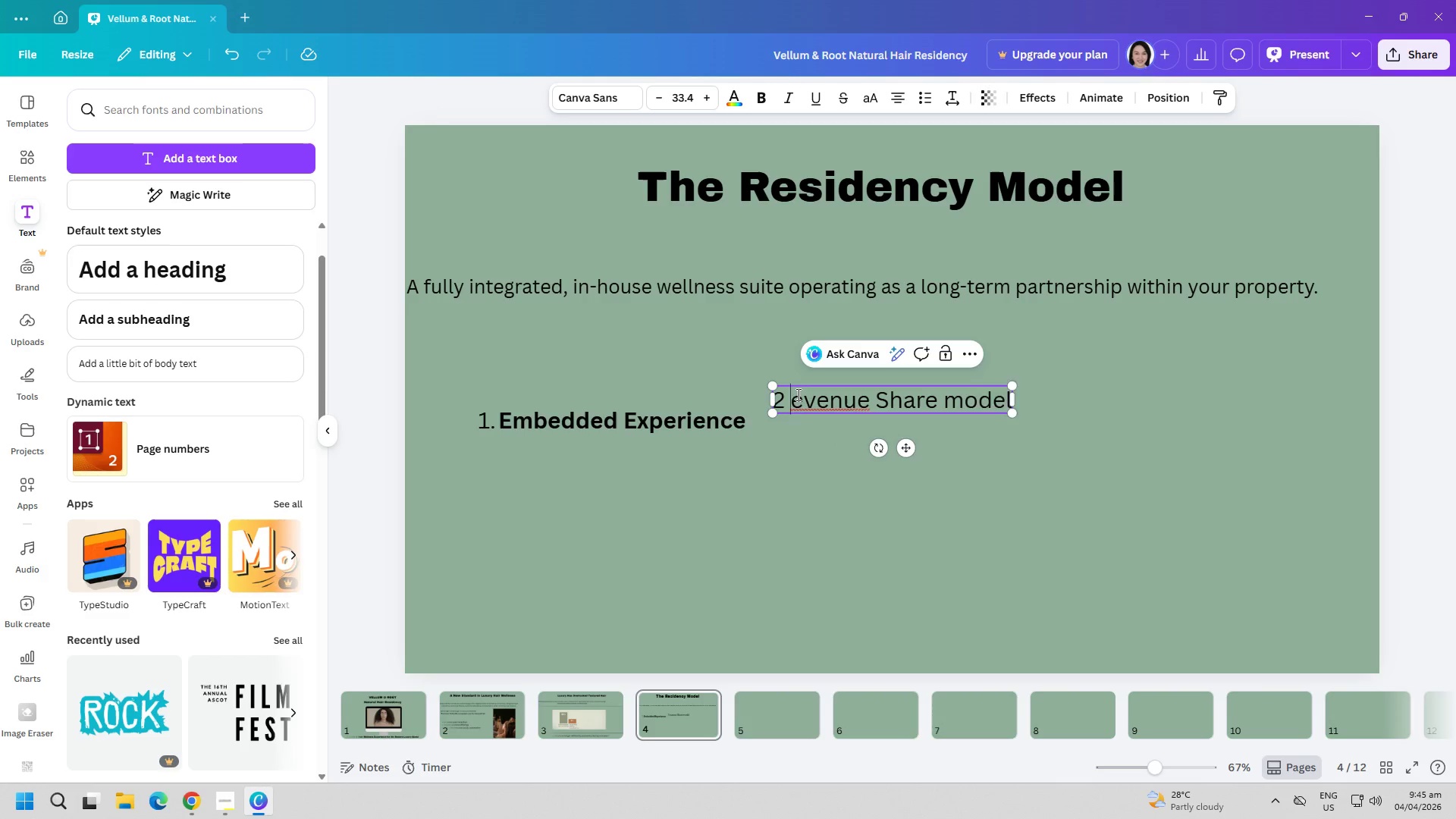 
key(R)
 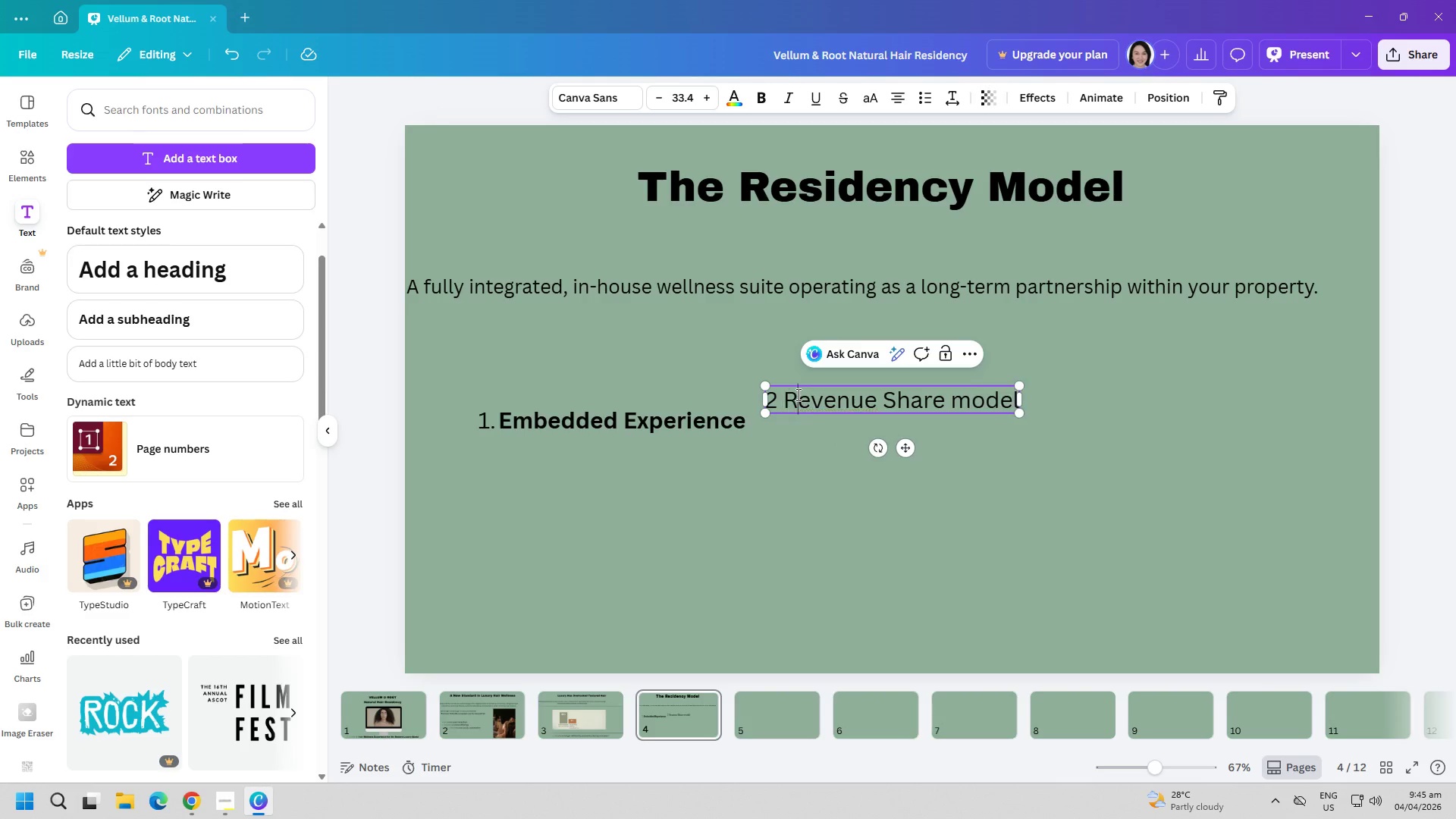 
key(CapsLock)
 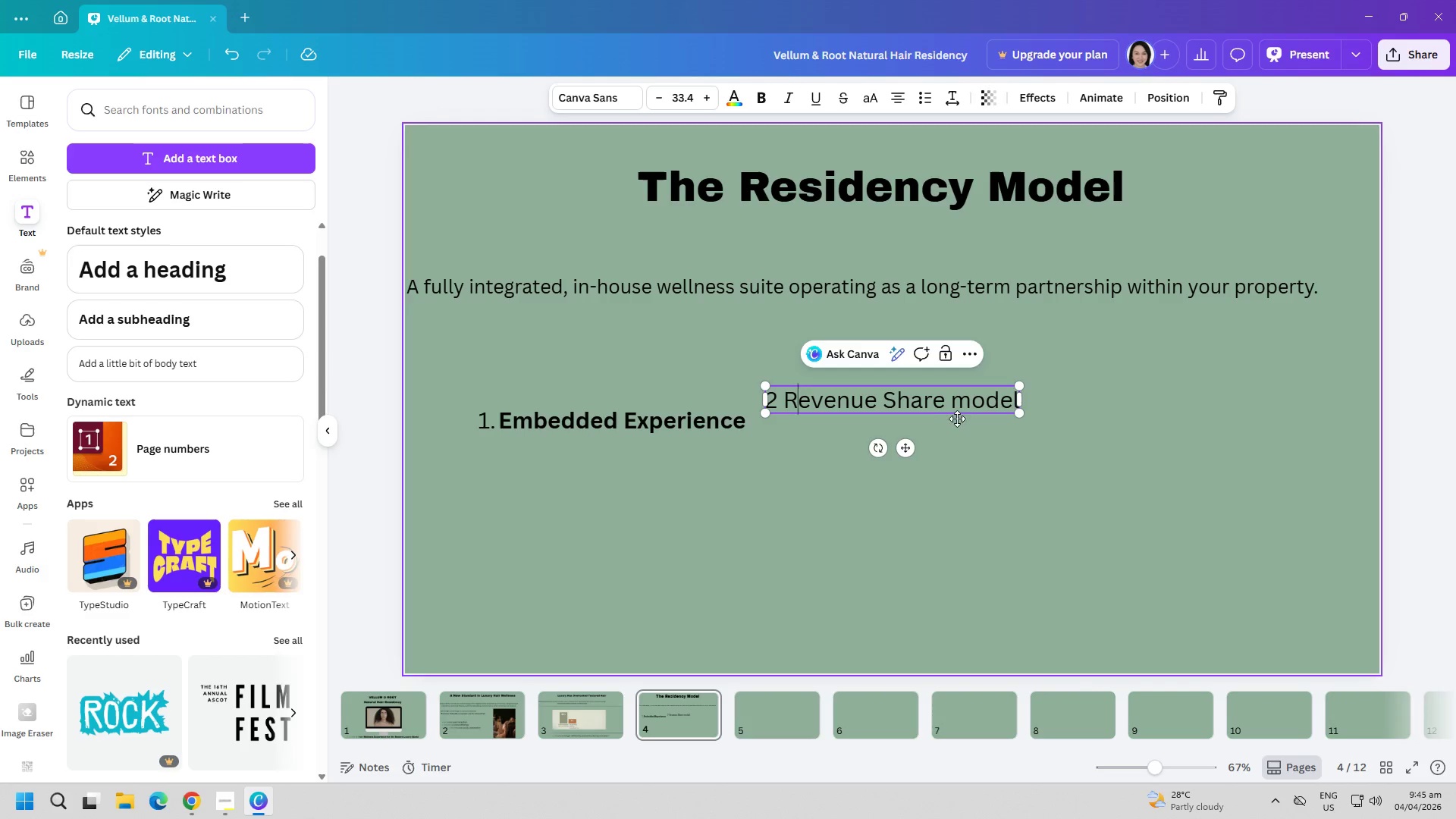 
key(Control+ControlLeft)
 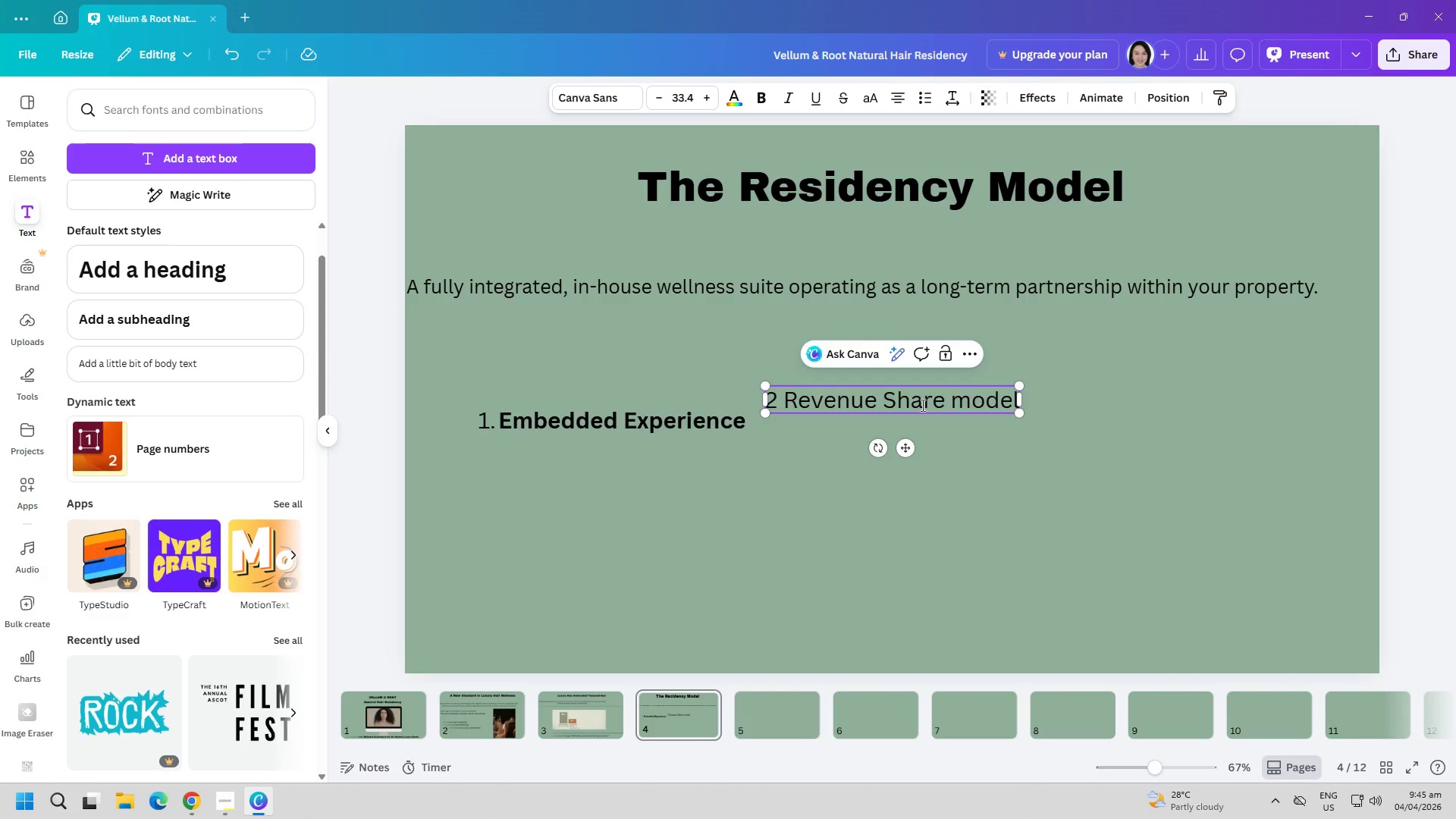 
key(Control+A)
 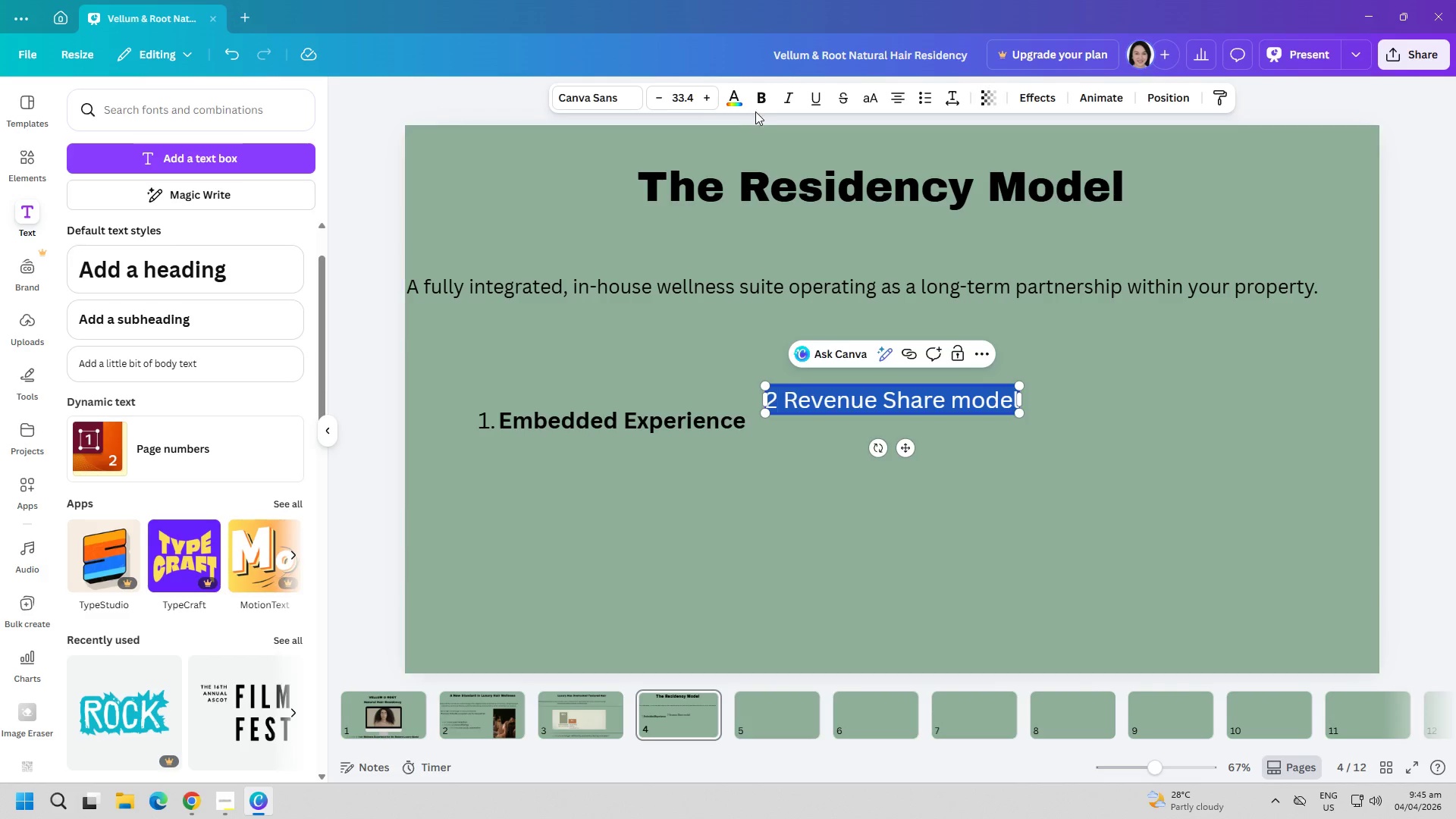 
left_click([761, 101])
 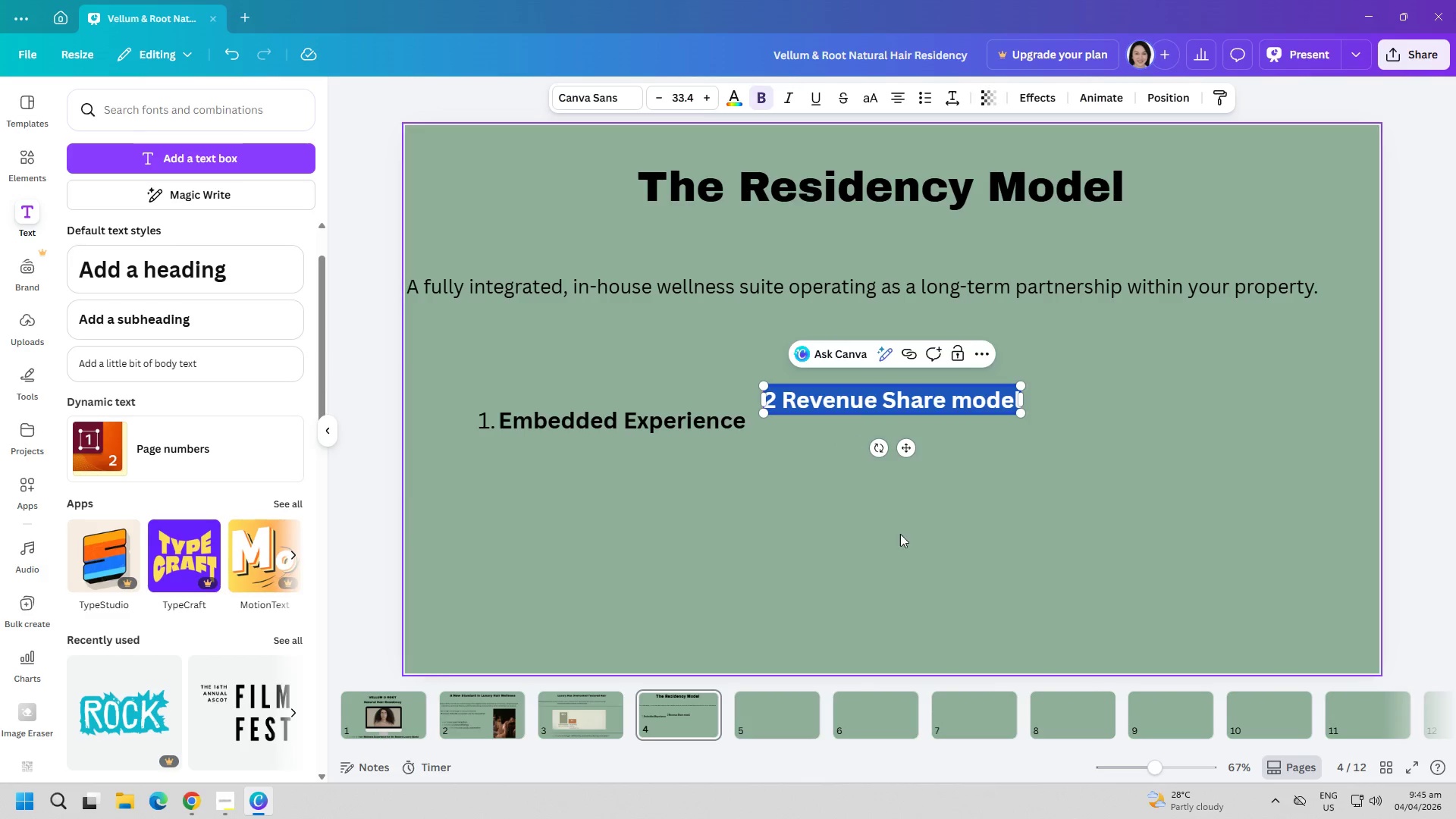 
left_click_drag(start_coordinate=[916, 538], to_coordinate=[921, 536])
 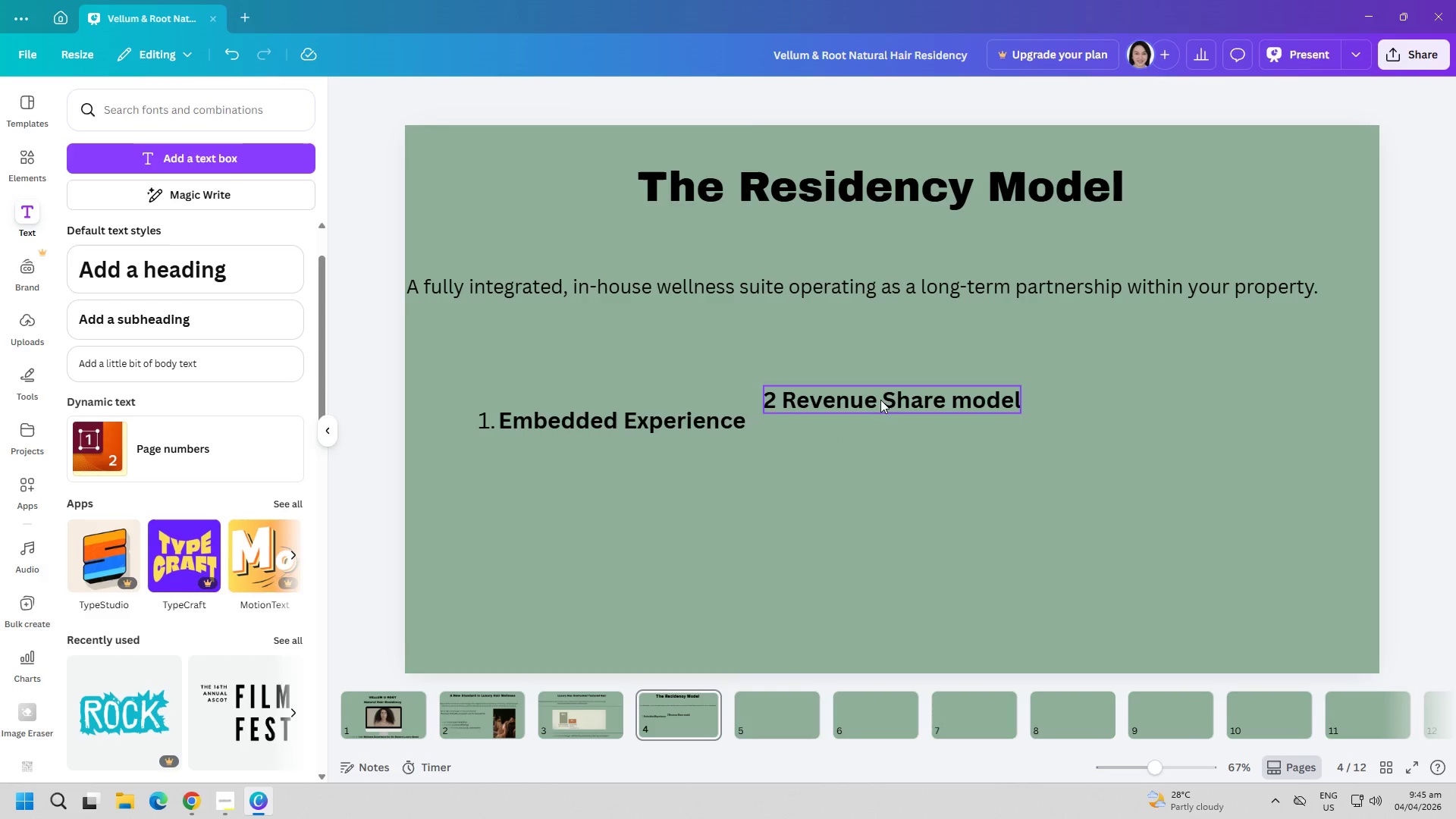 
left_click_drag(start_coordinate=[880, 394], to_coordinate=[592, 461])
 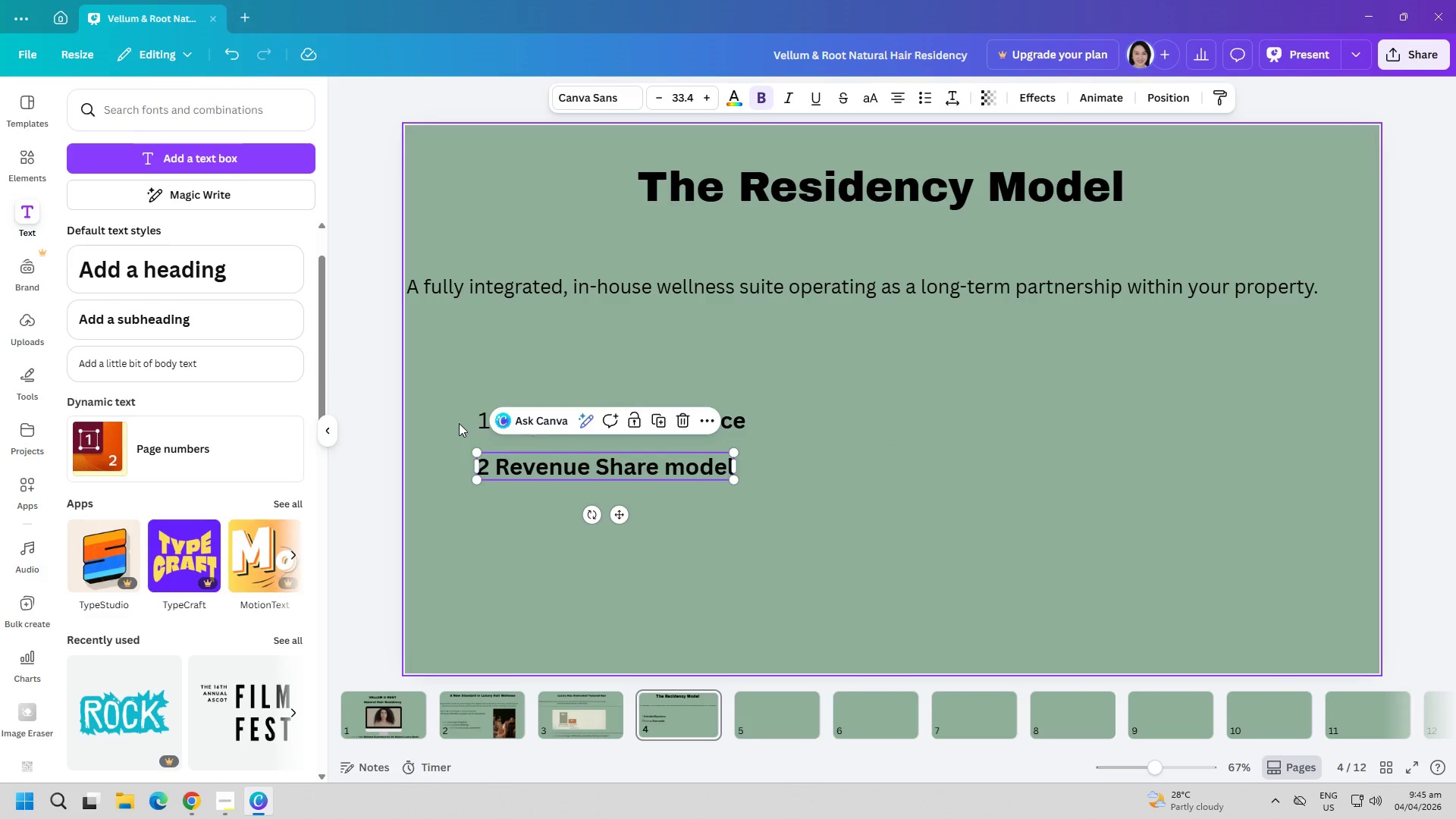 
left_click([479, 422])
 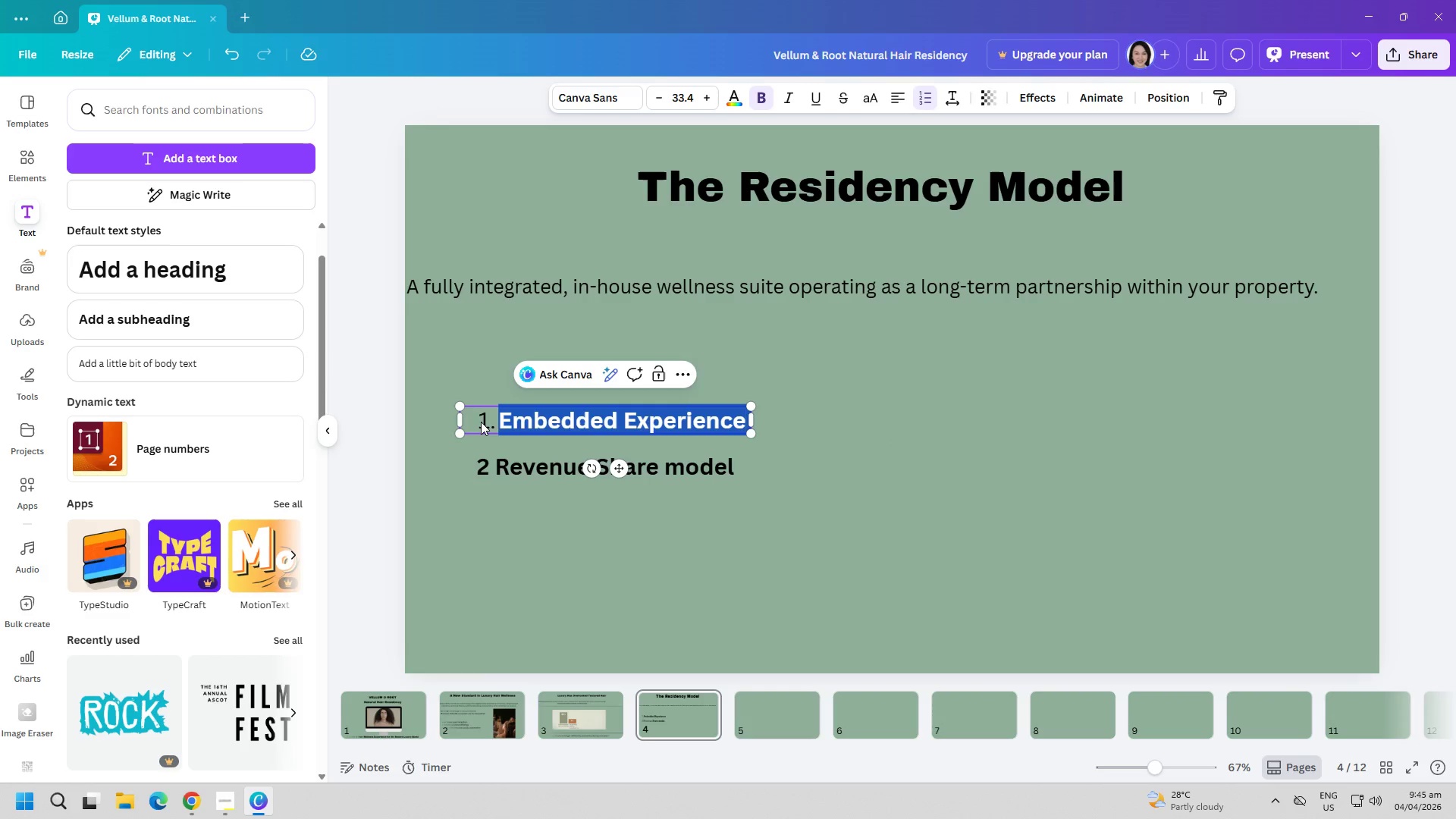 
triple_click([482, 422])
 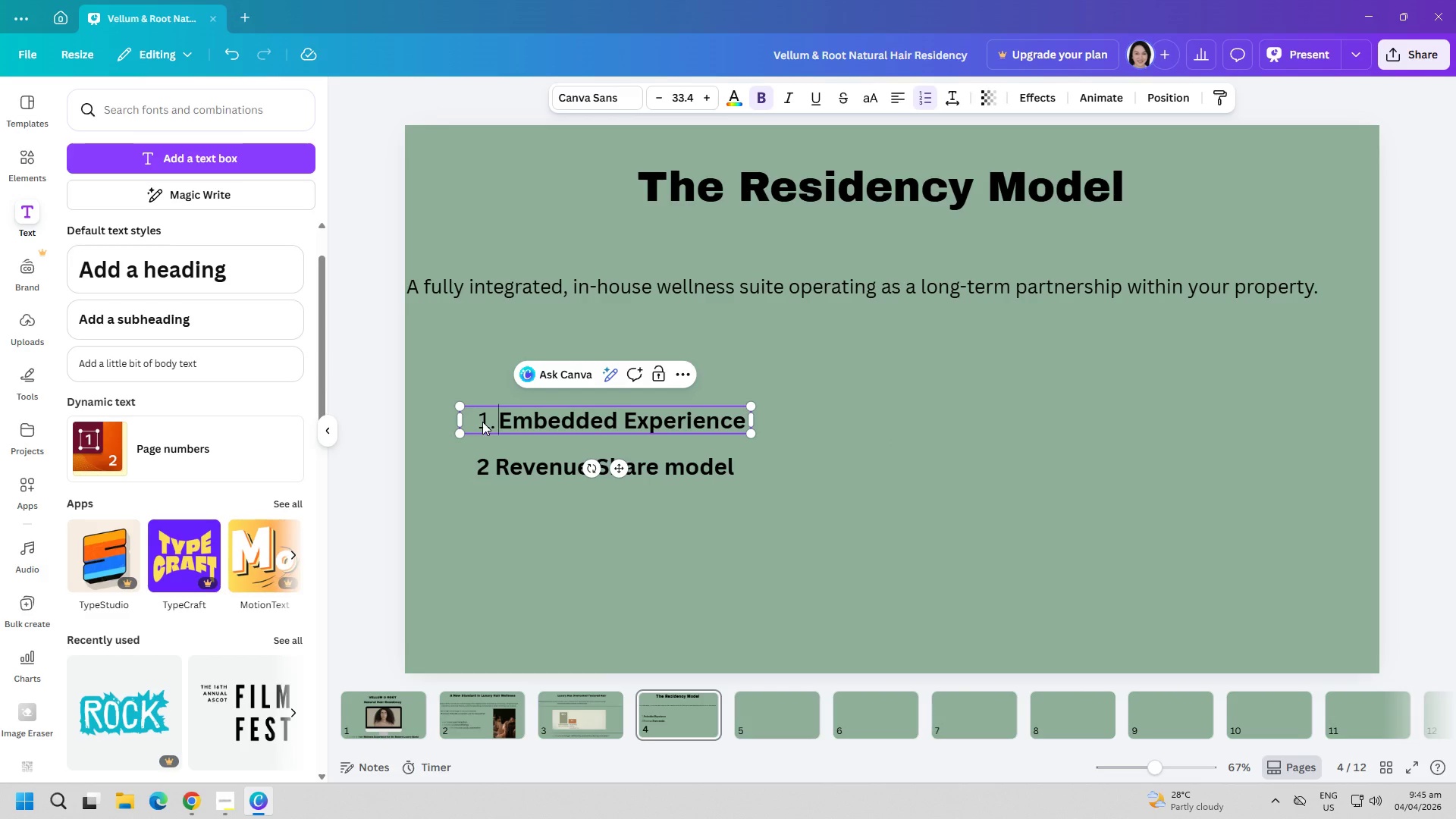 
hold_key(key=ControlLeft, duration=0.59)
left_click_drag(start_coordinate=[471, 416], to_coordinate=[477, 416])
 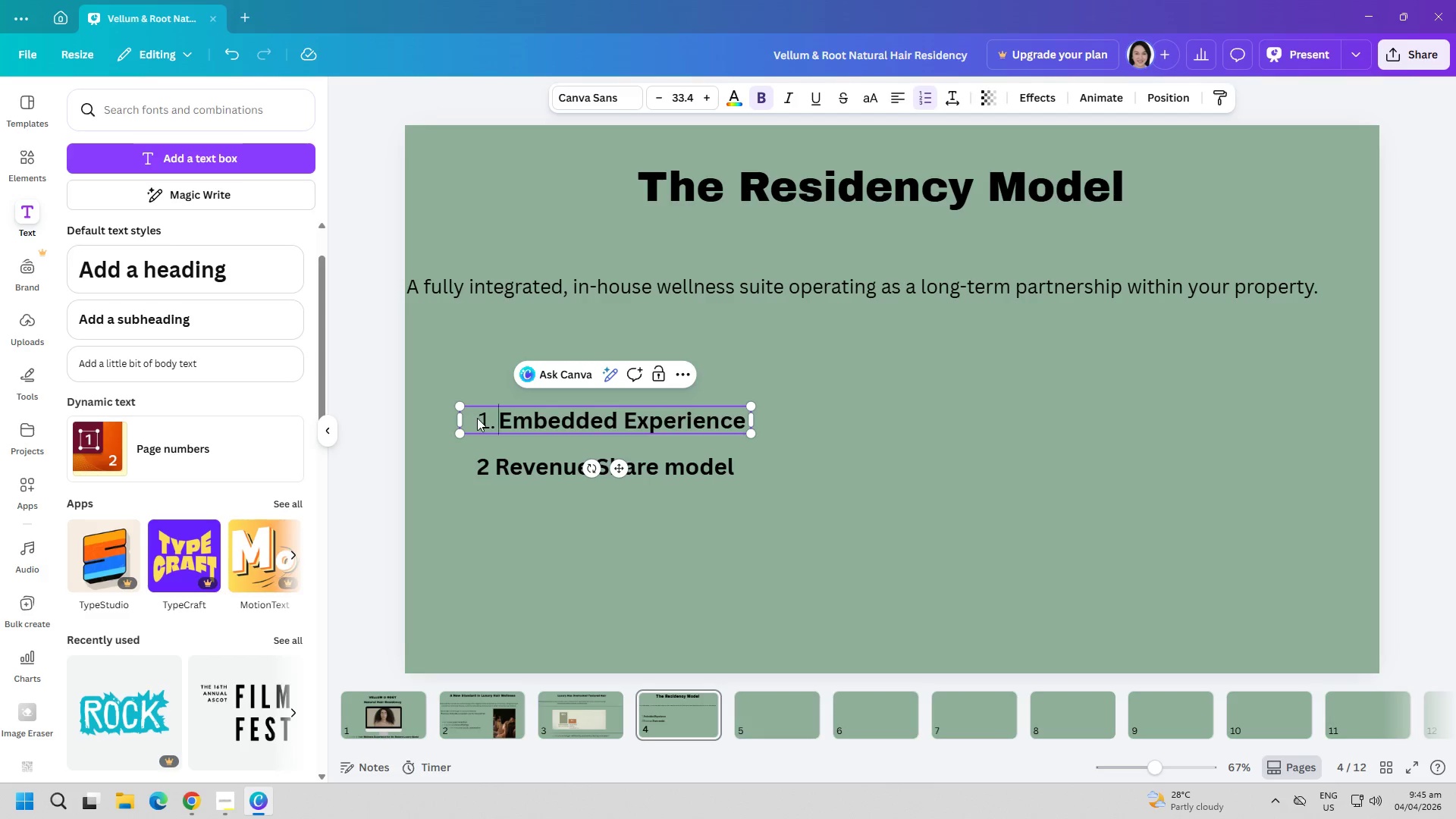 
double_click([477, 416])
 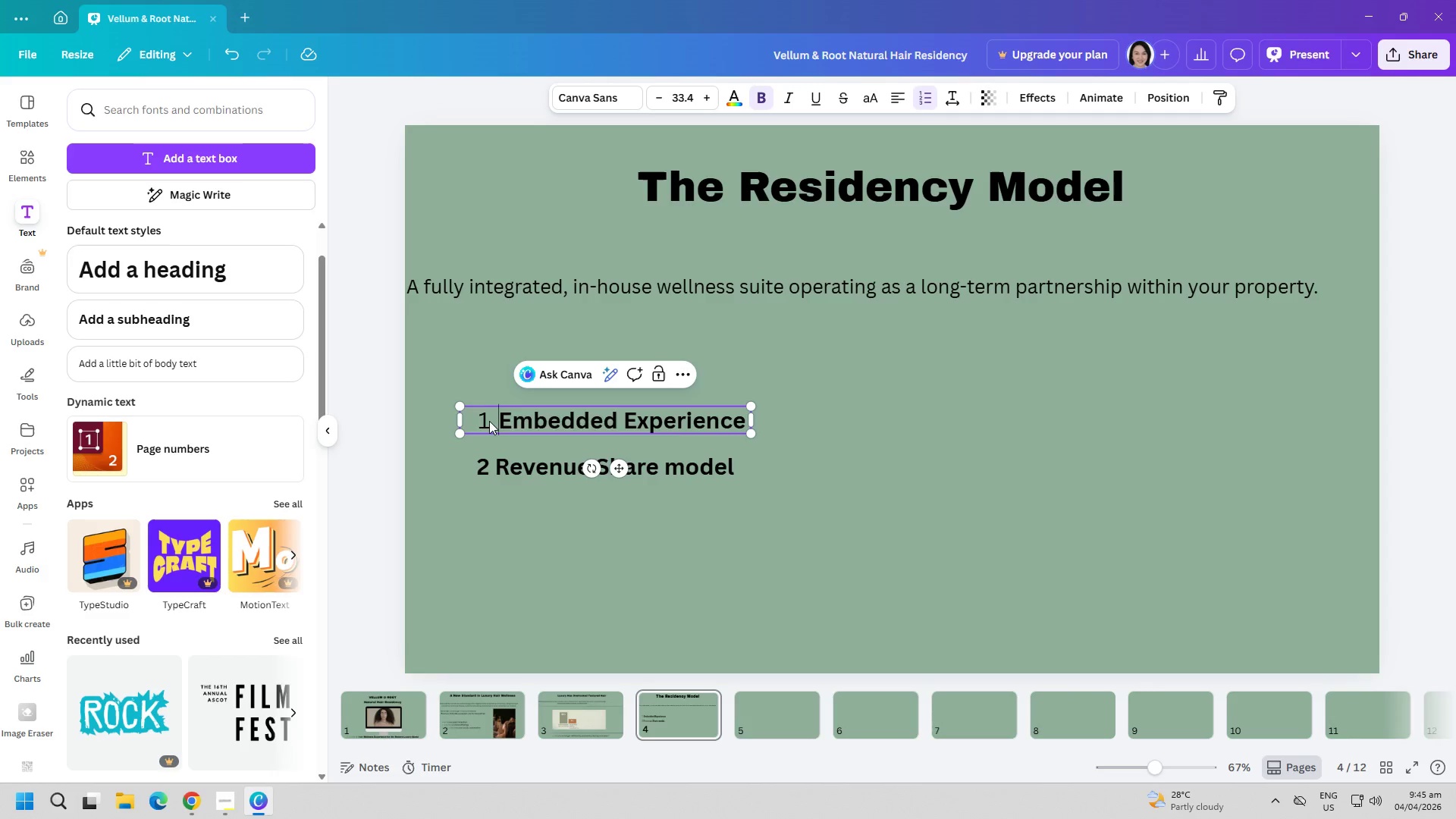 
triple_click([489, 421])
 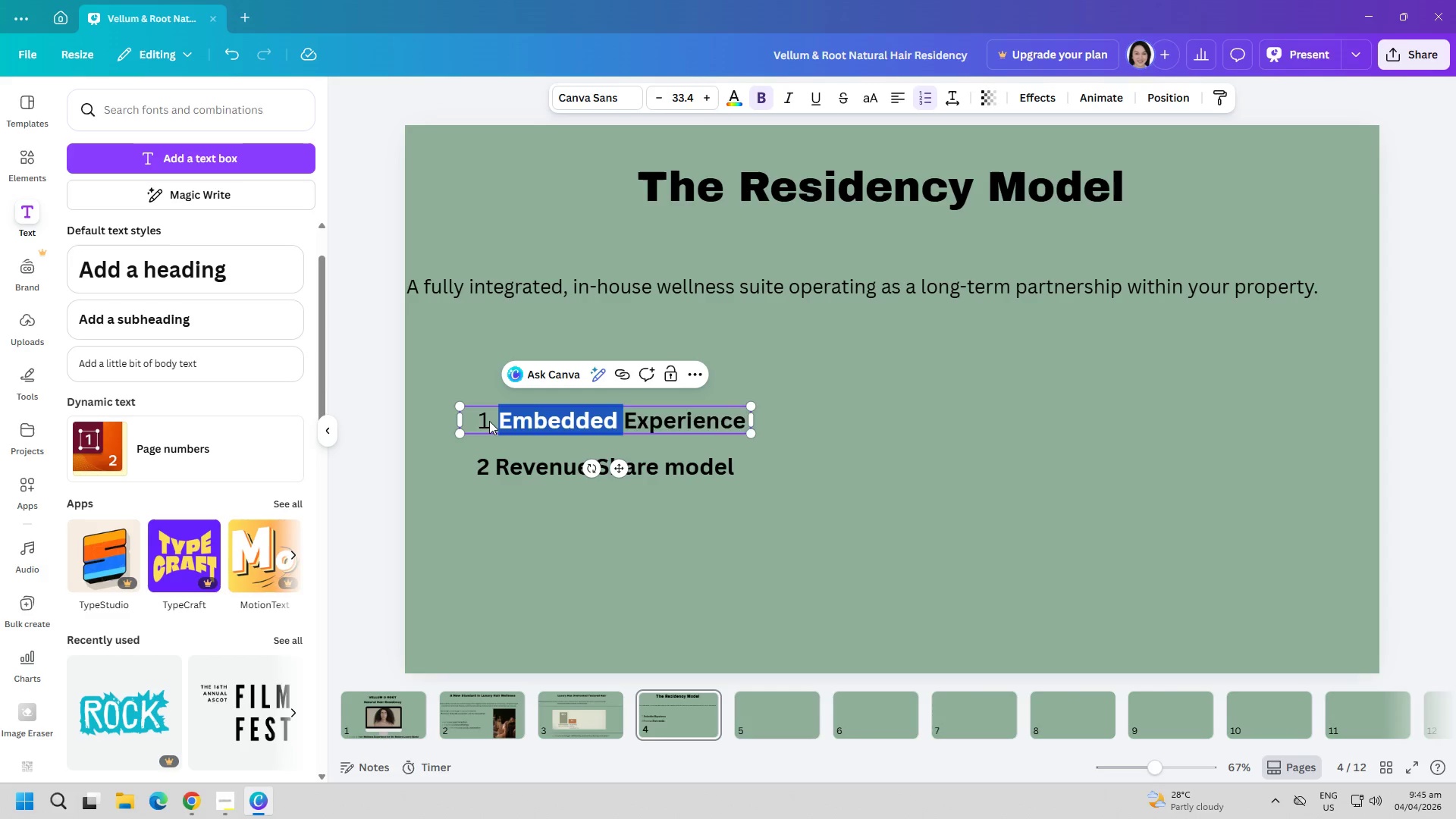 
triple_click([489, 421])
 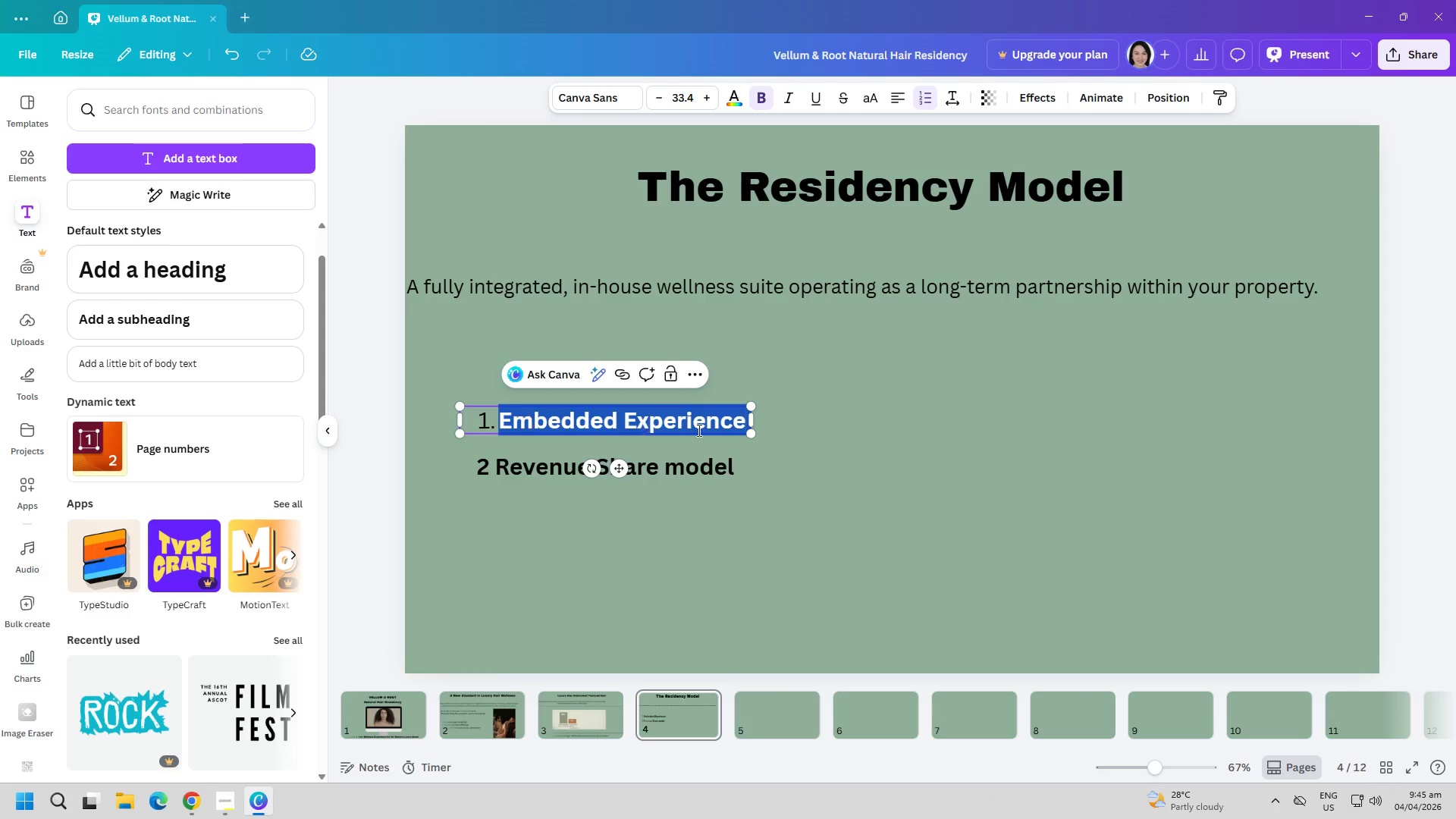 
triple_click([704, 430])
 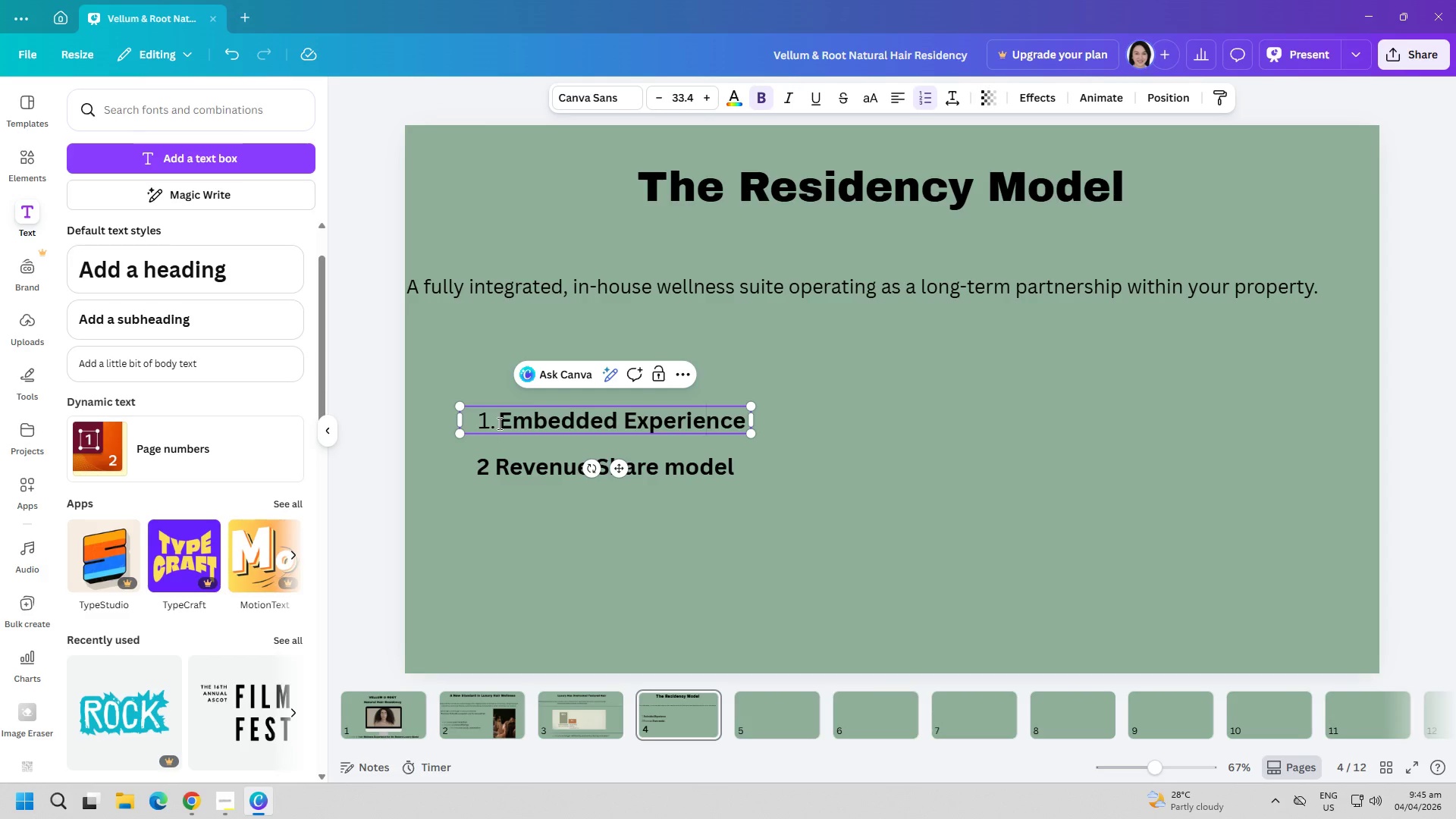 
left_click([498, 423])
 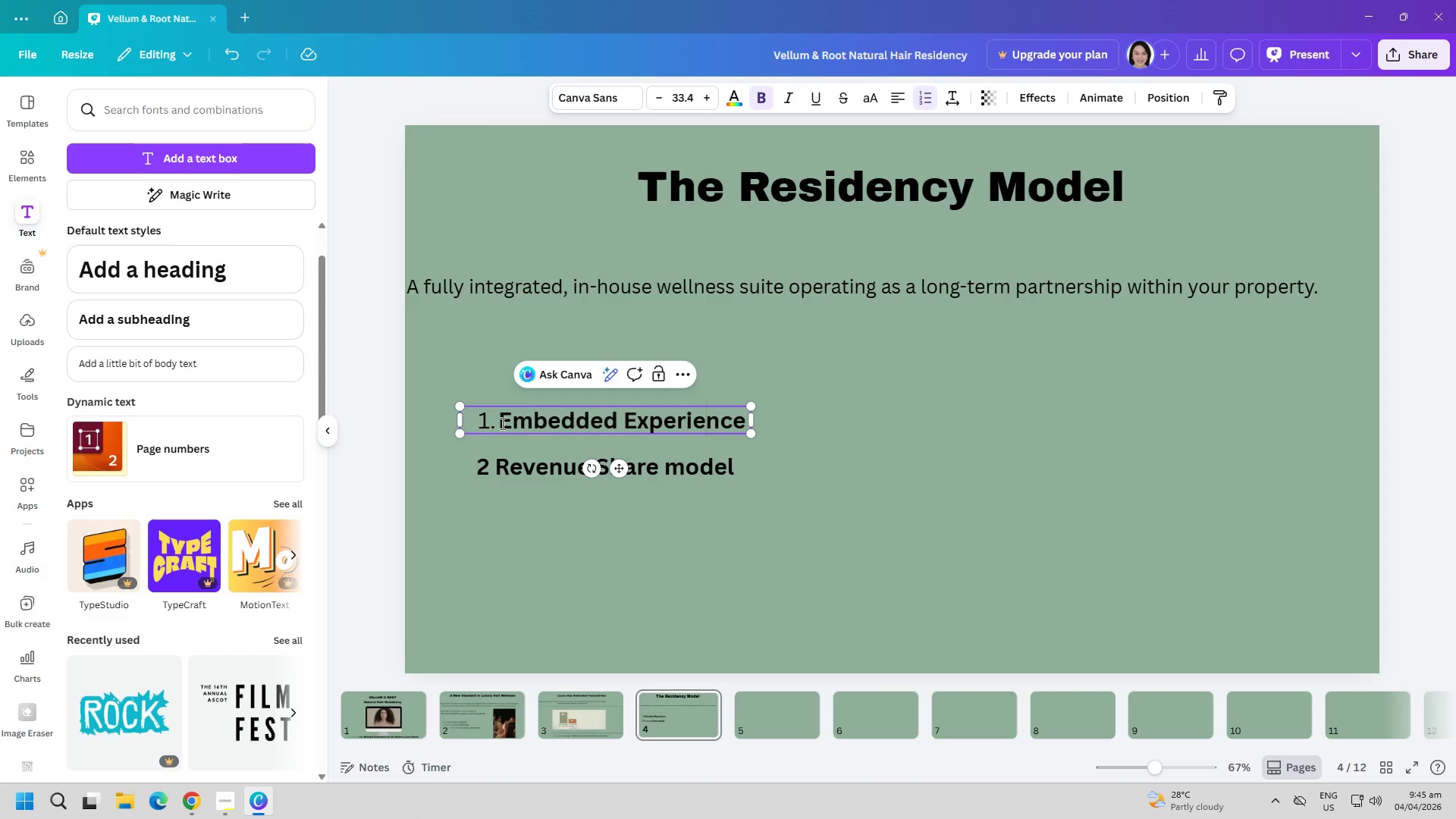 
key(ArrowDown)
 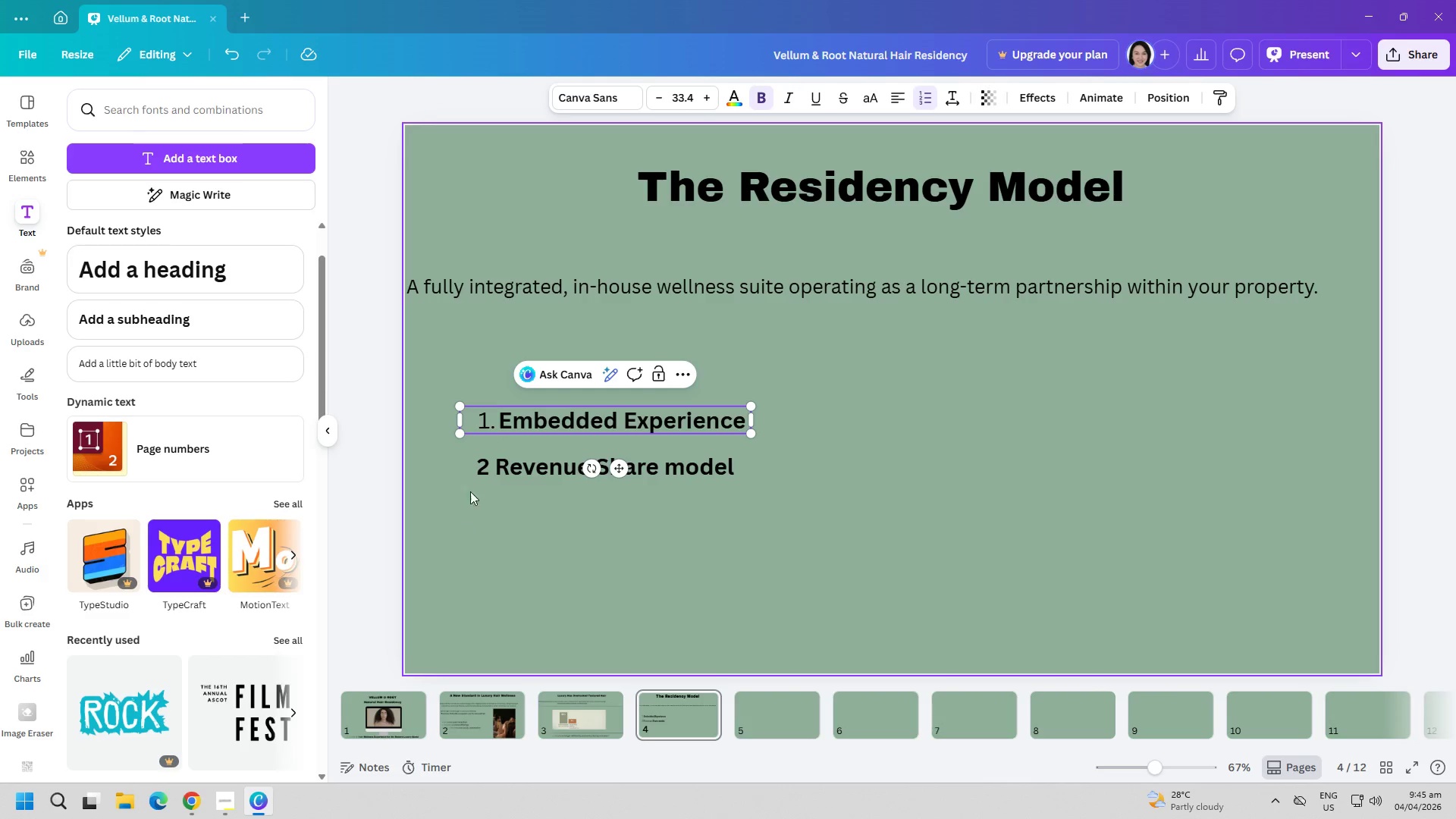 
left_click([493, 471])
 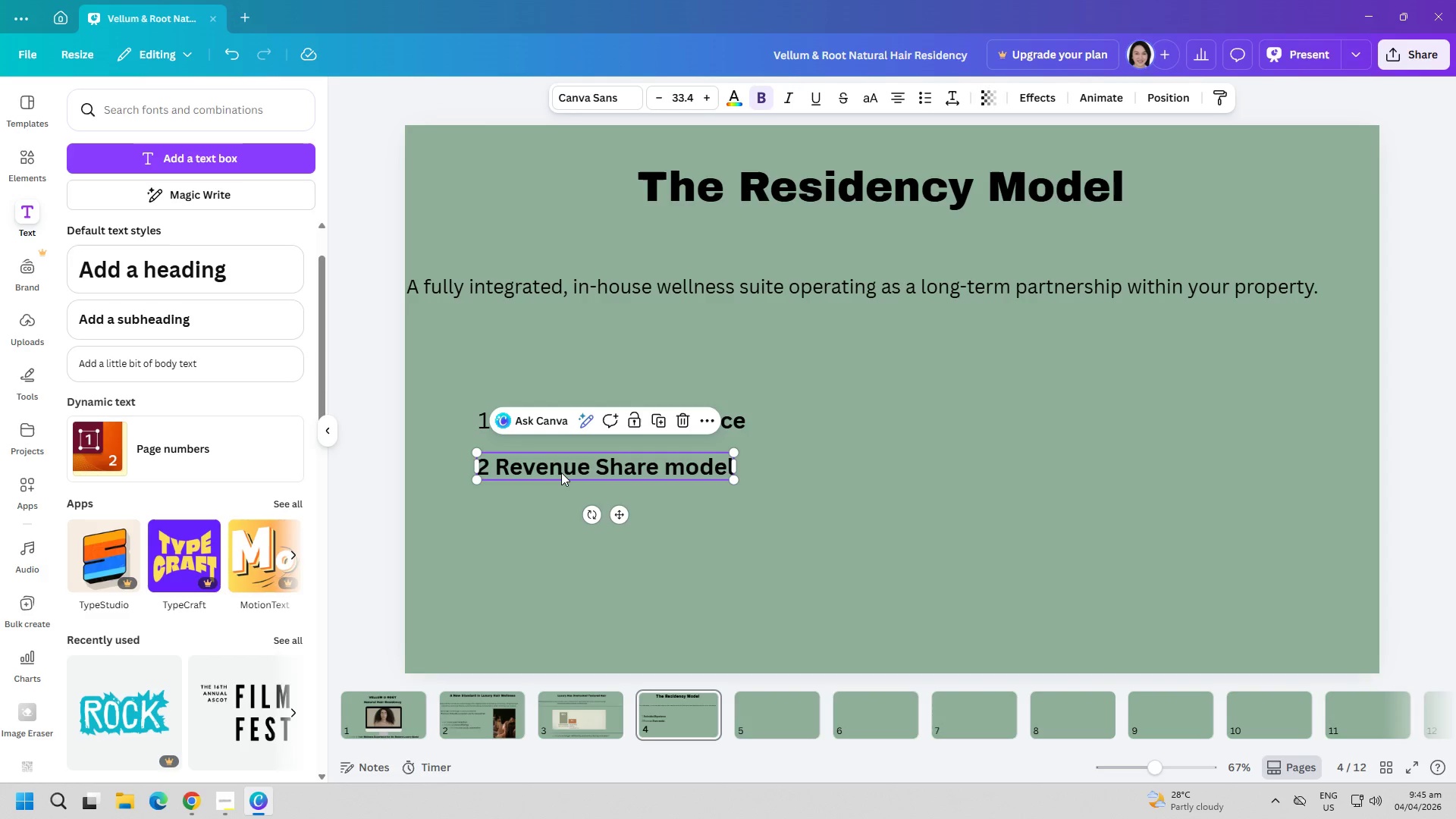 
double_click([558, 472])
 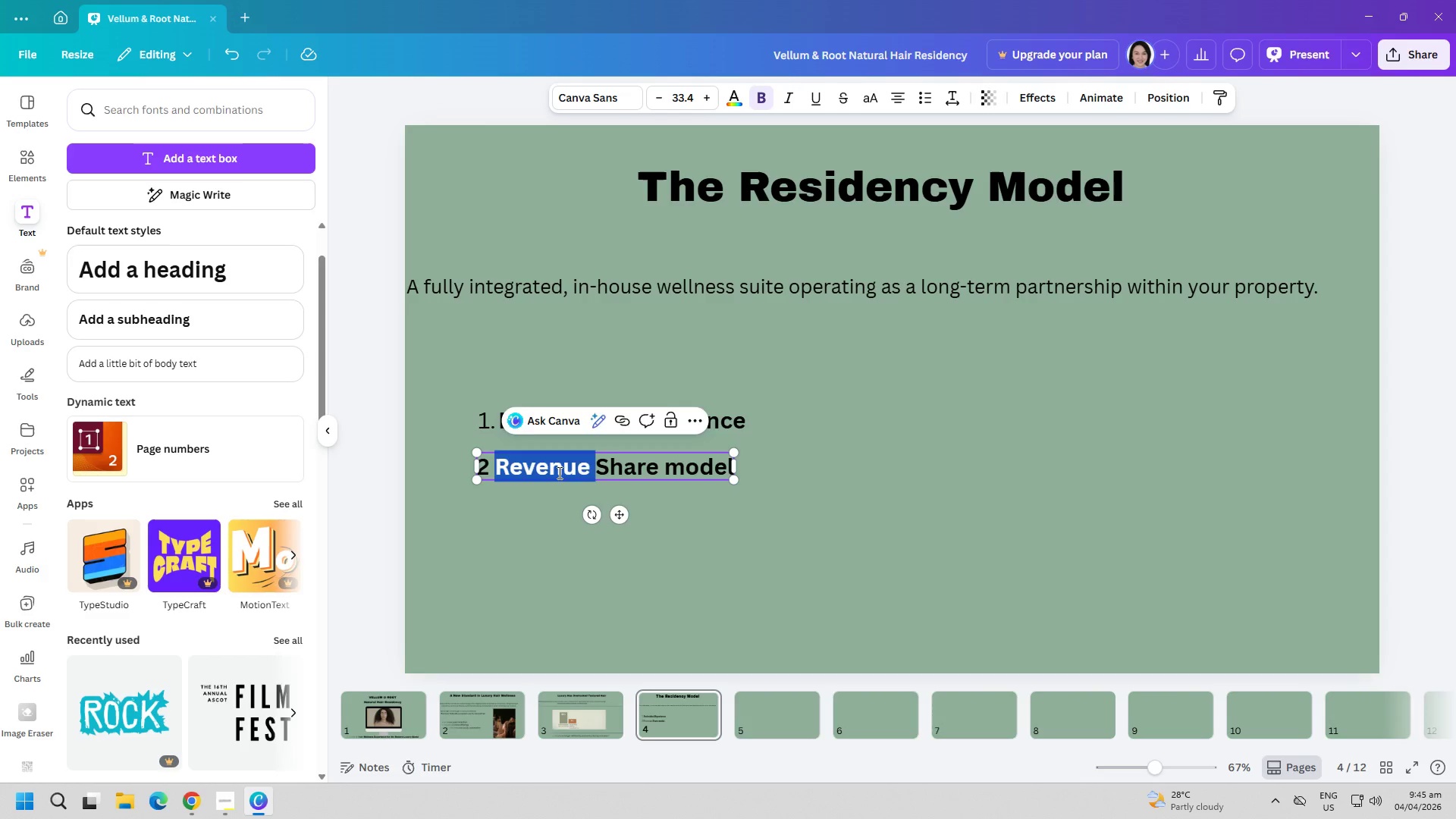 
key(ArrowDown)
 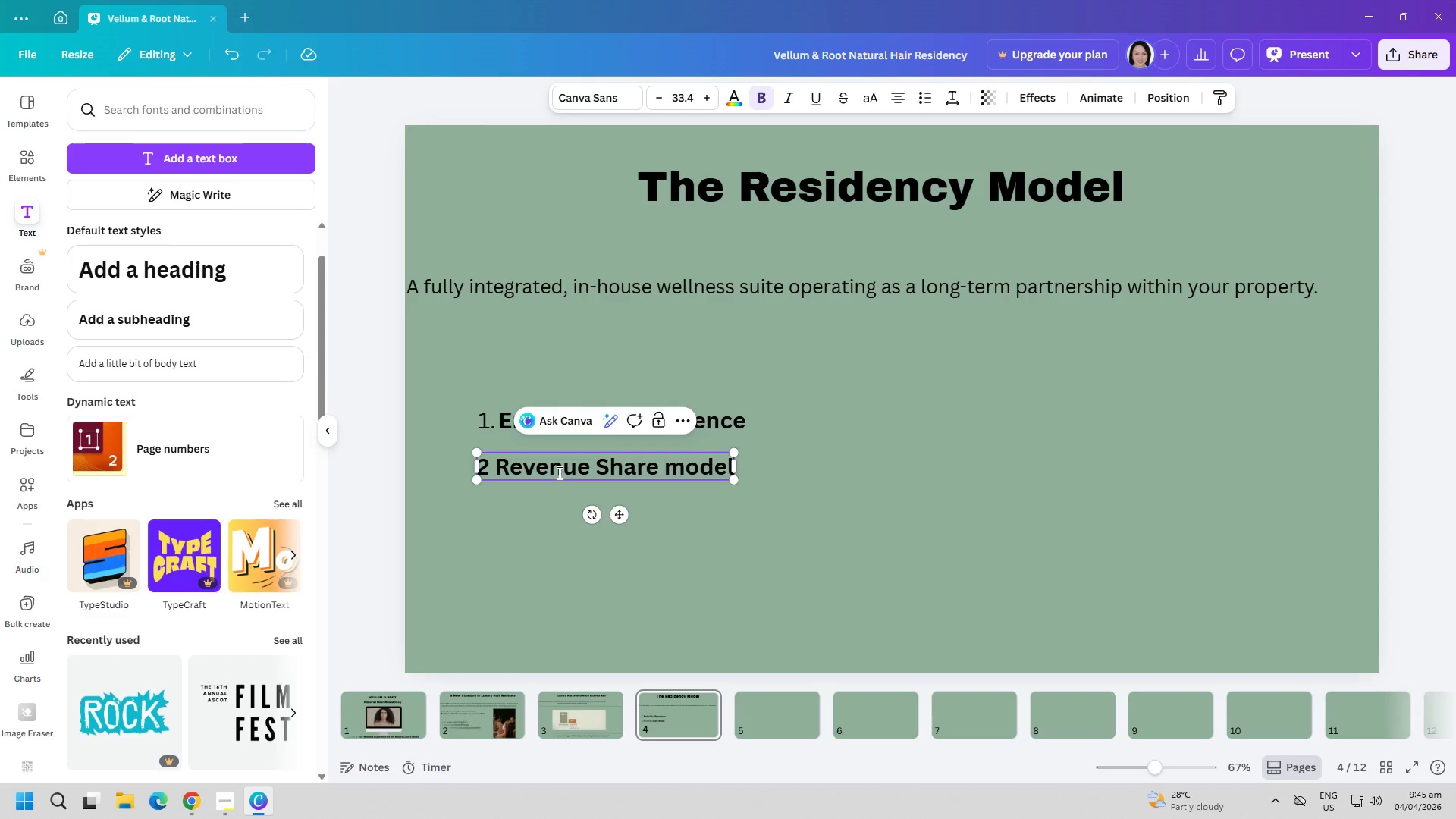 
key(ArrowLeft)
 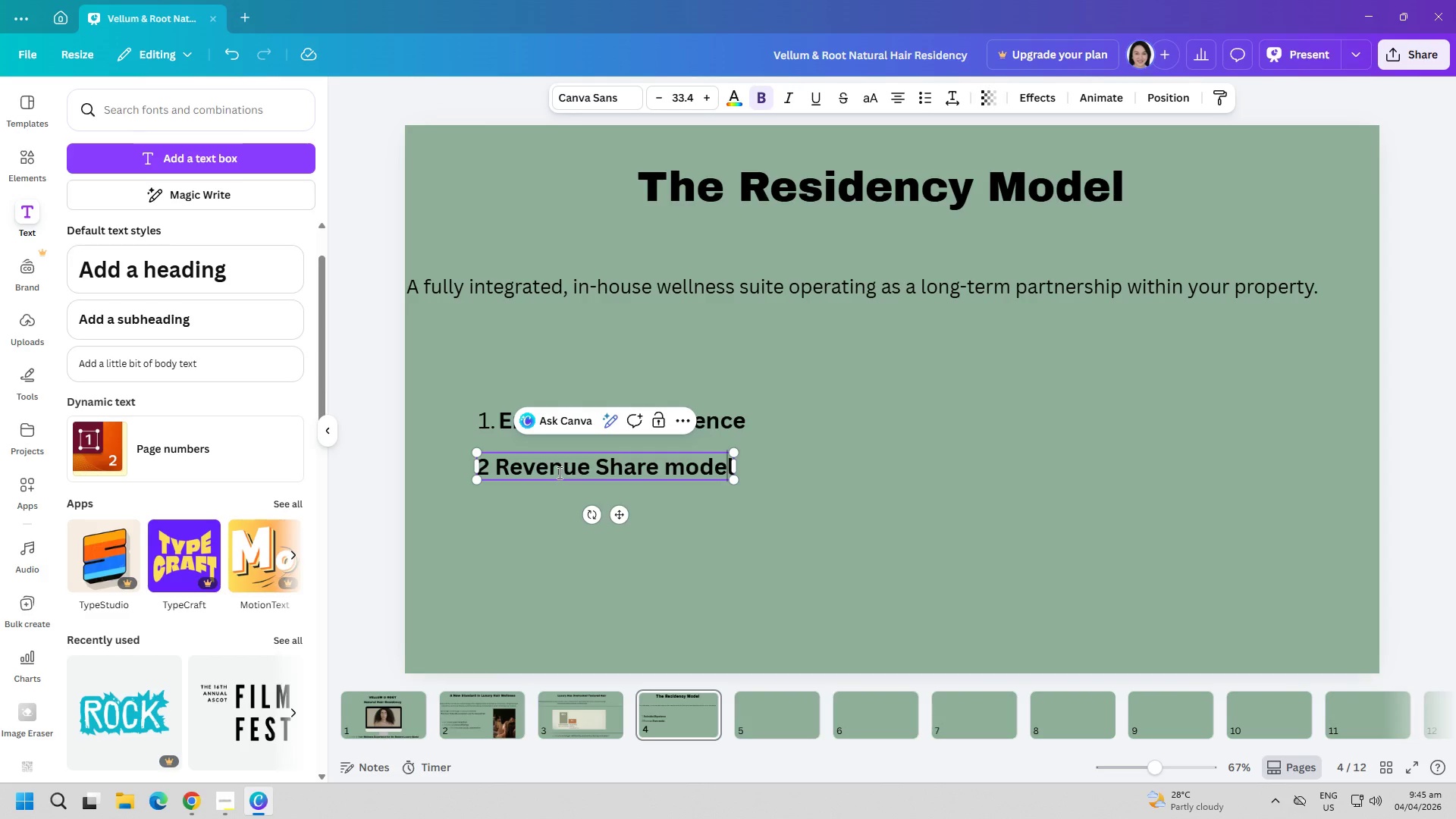 
key(ArrowLeft)
 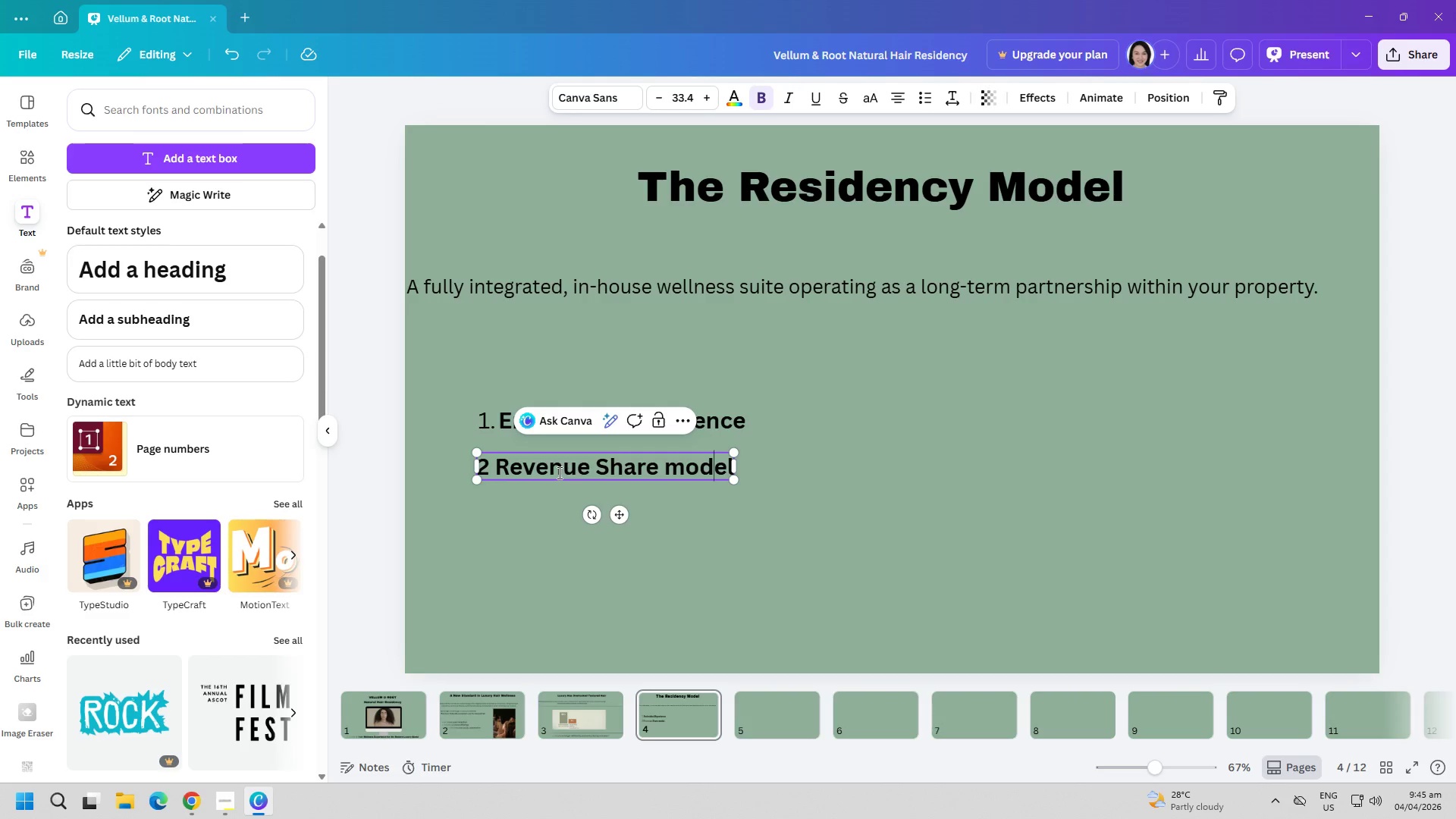 
hold_key(key=ArrowLeft, duration=0.97)
 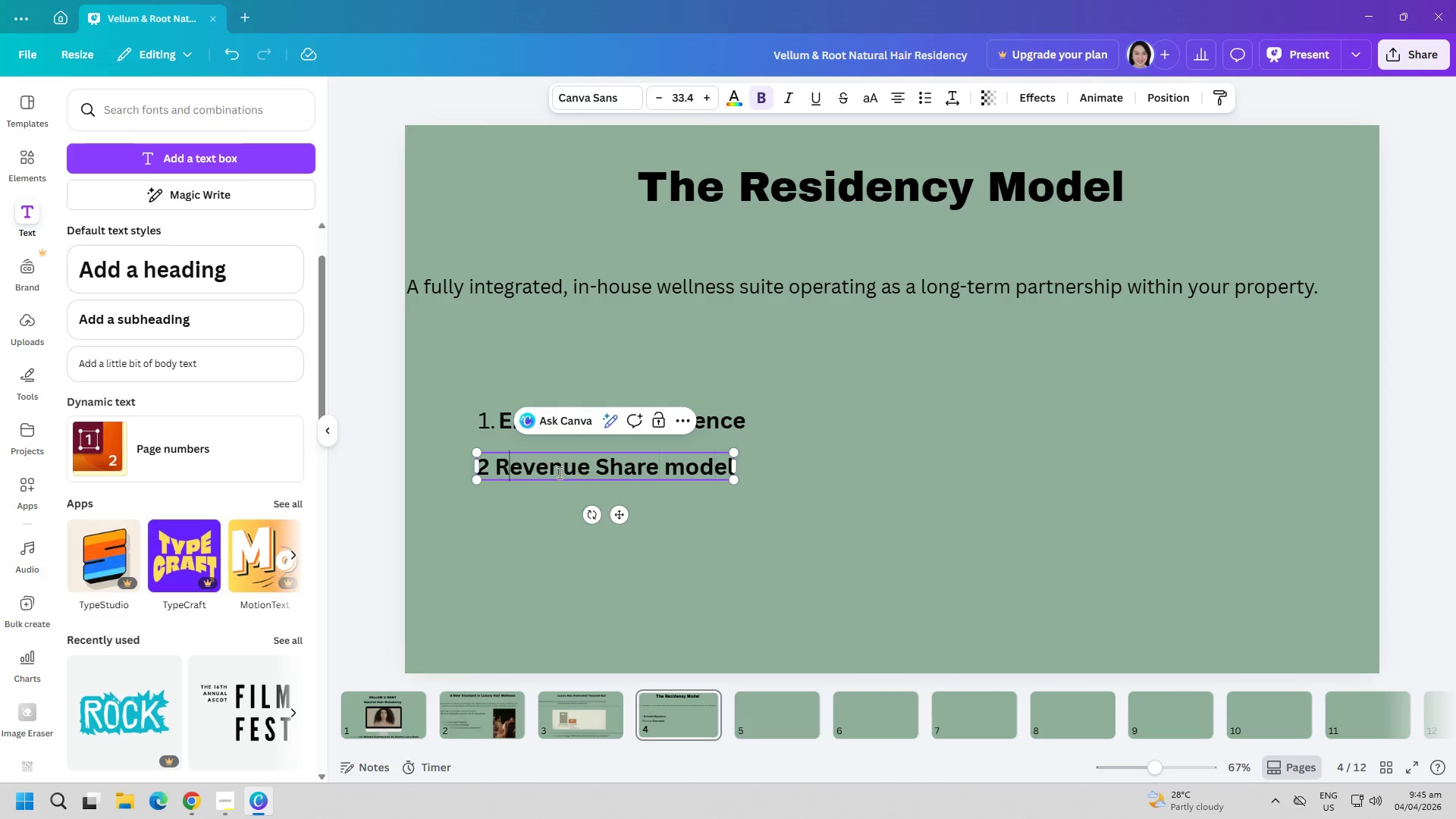 
key(ArrowLeft)
 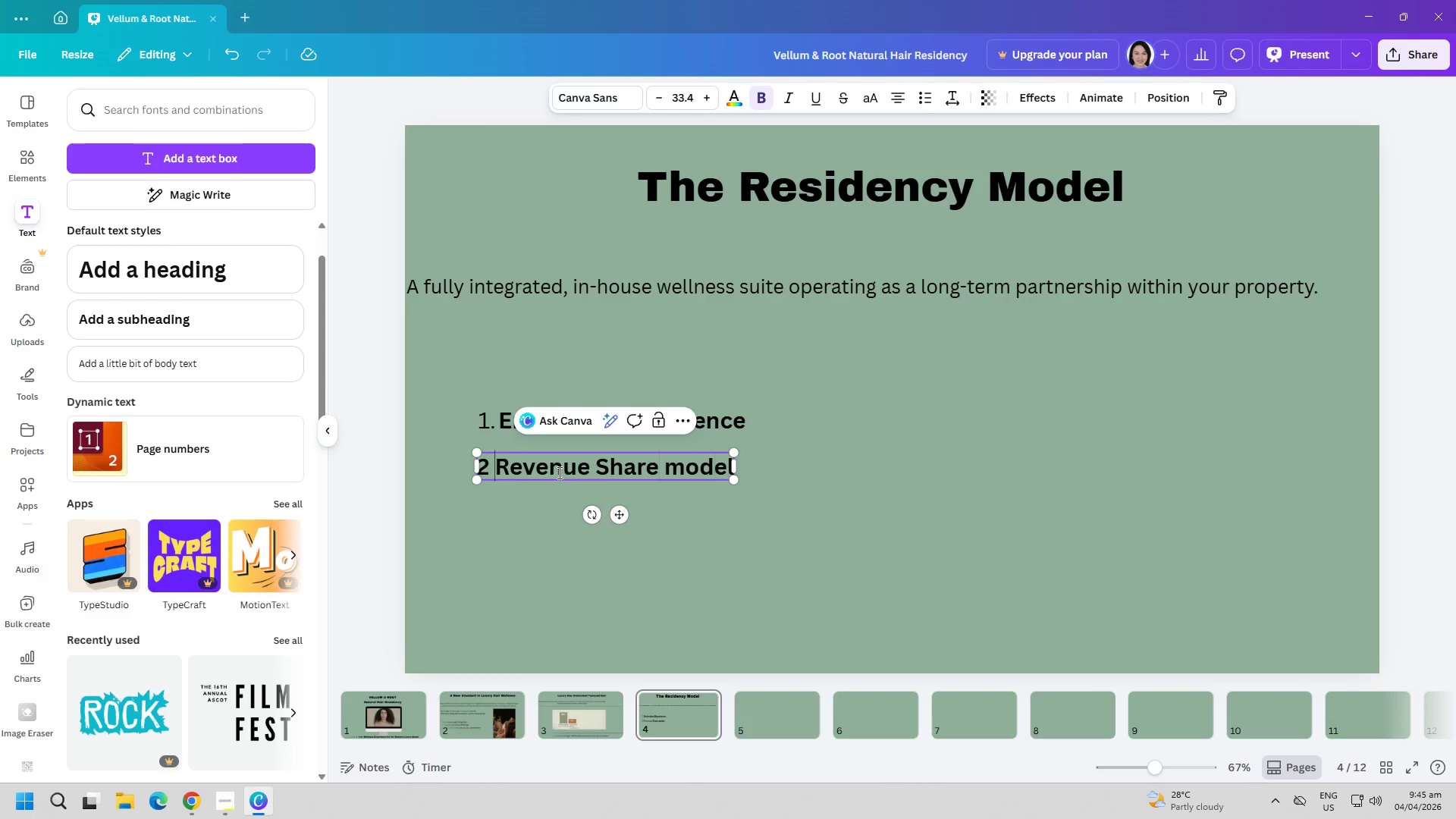 
key(ArrowLeft)
 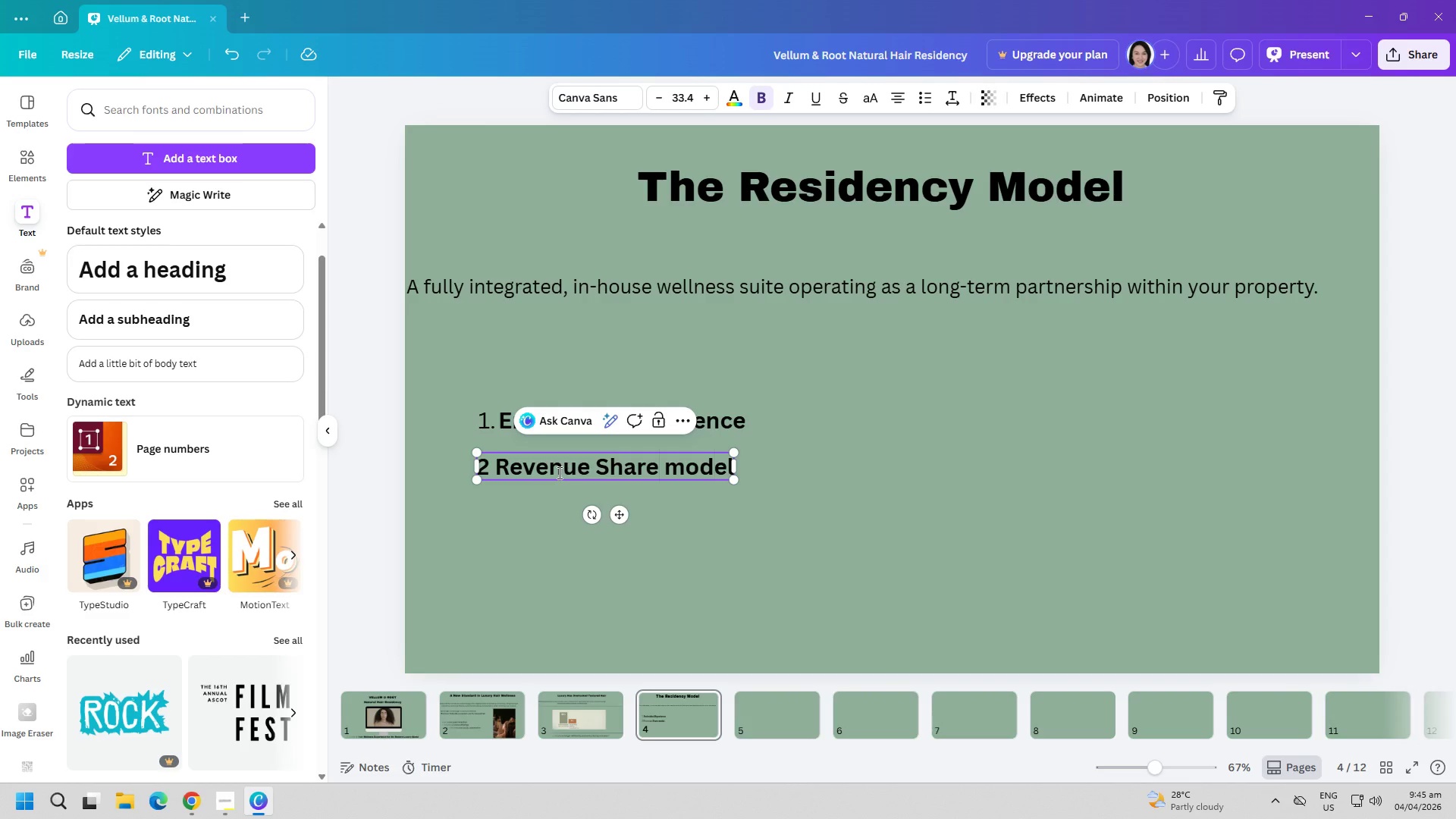 
key(Period)
 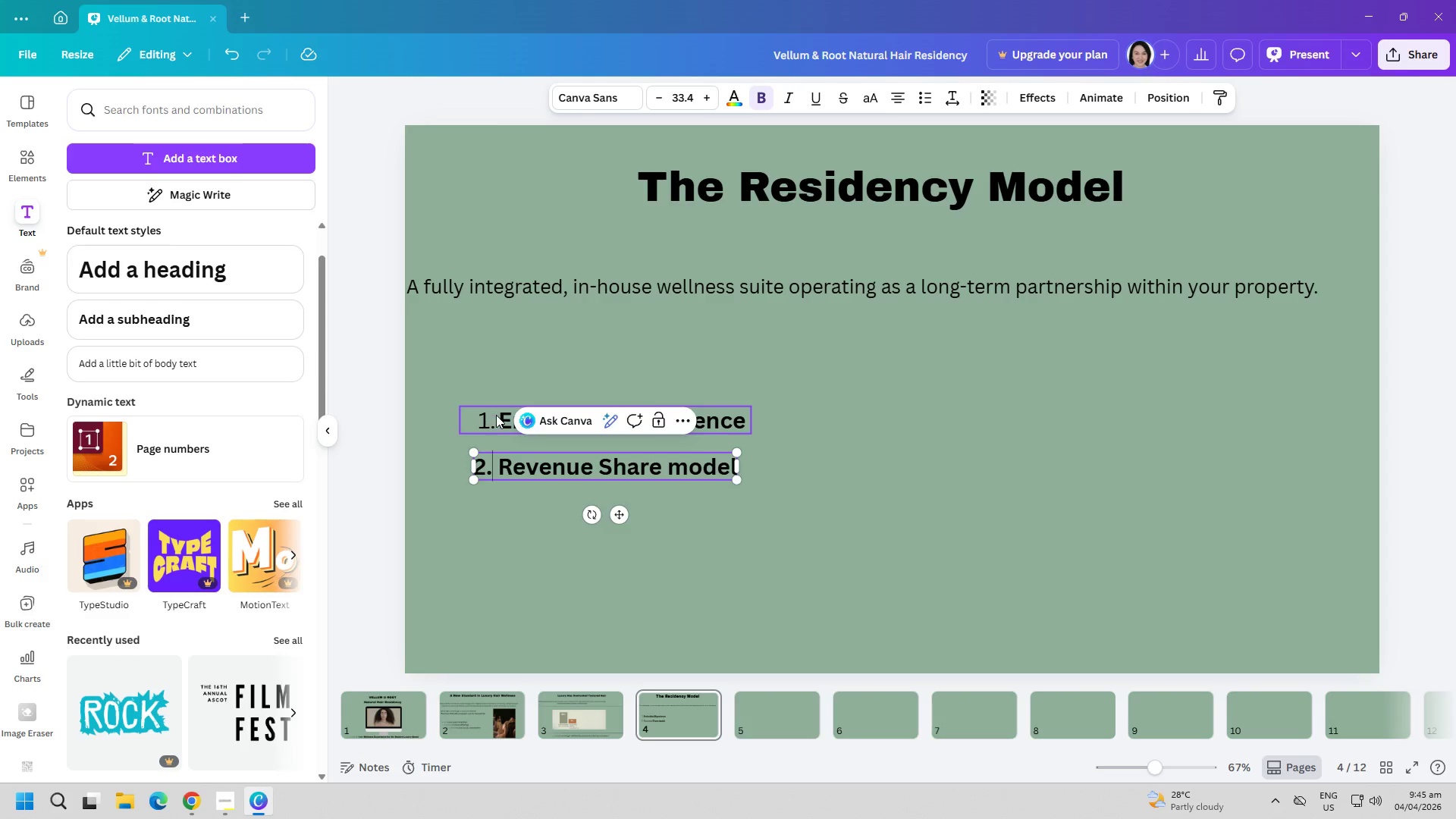 
double_click([497, 416])
 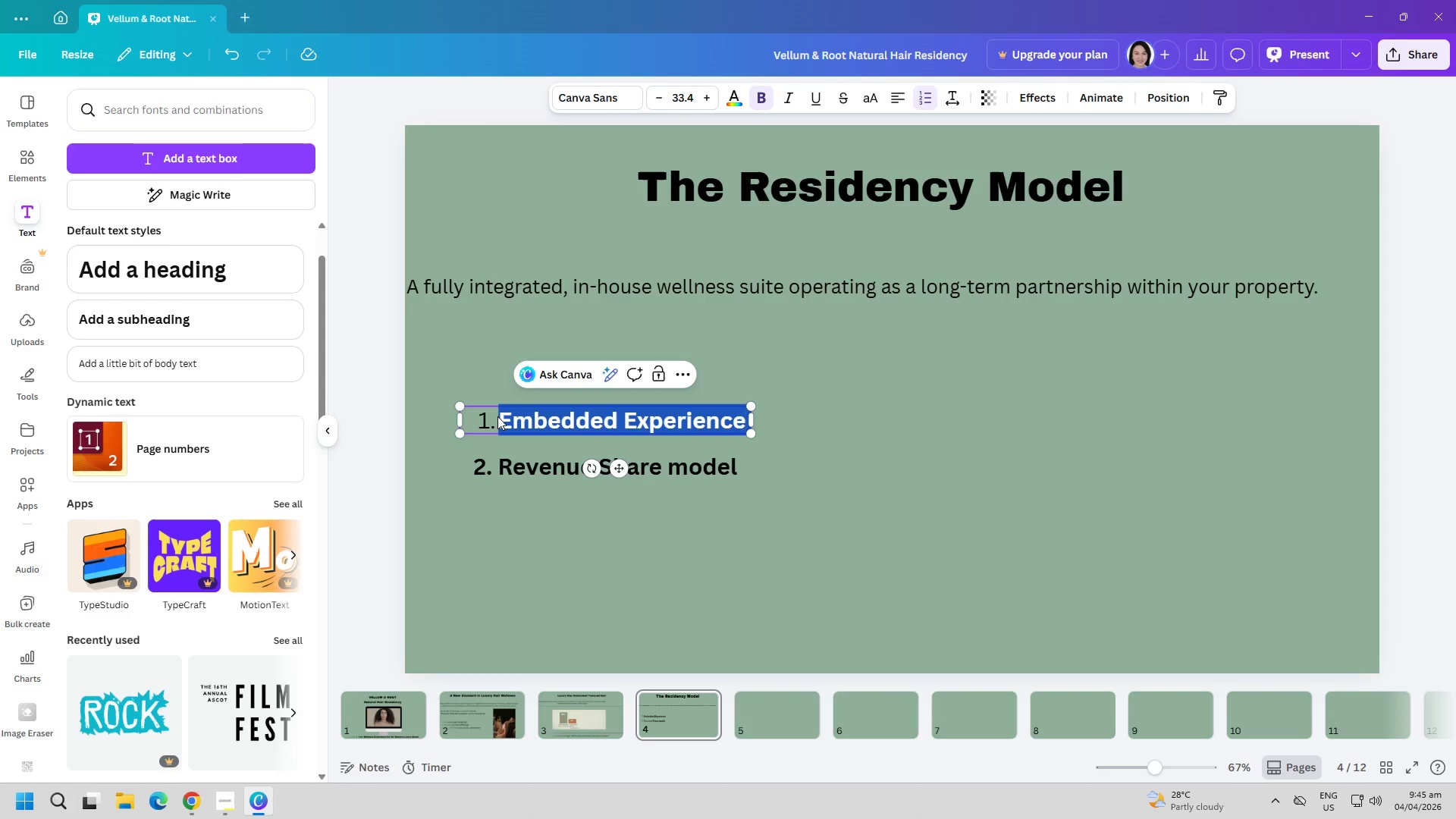 
triple_click([497, 416])
 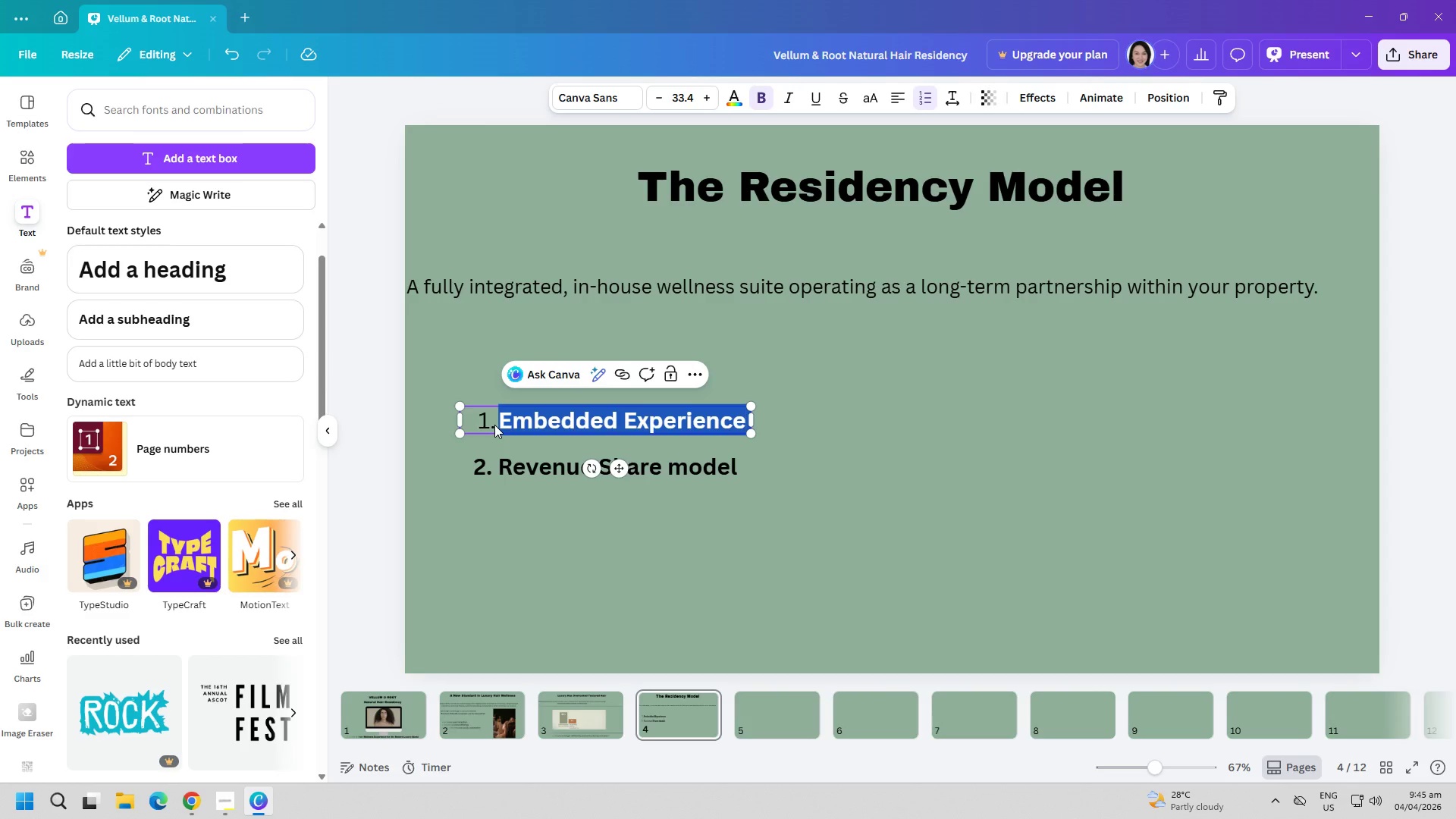 
key(ArrowLeft)
 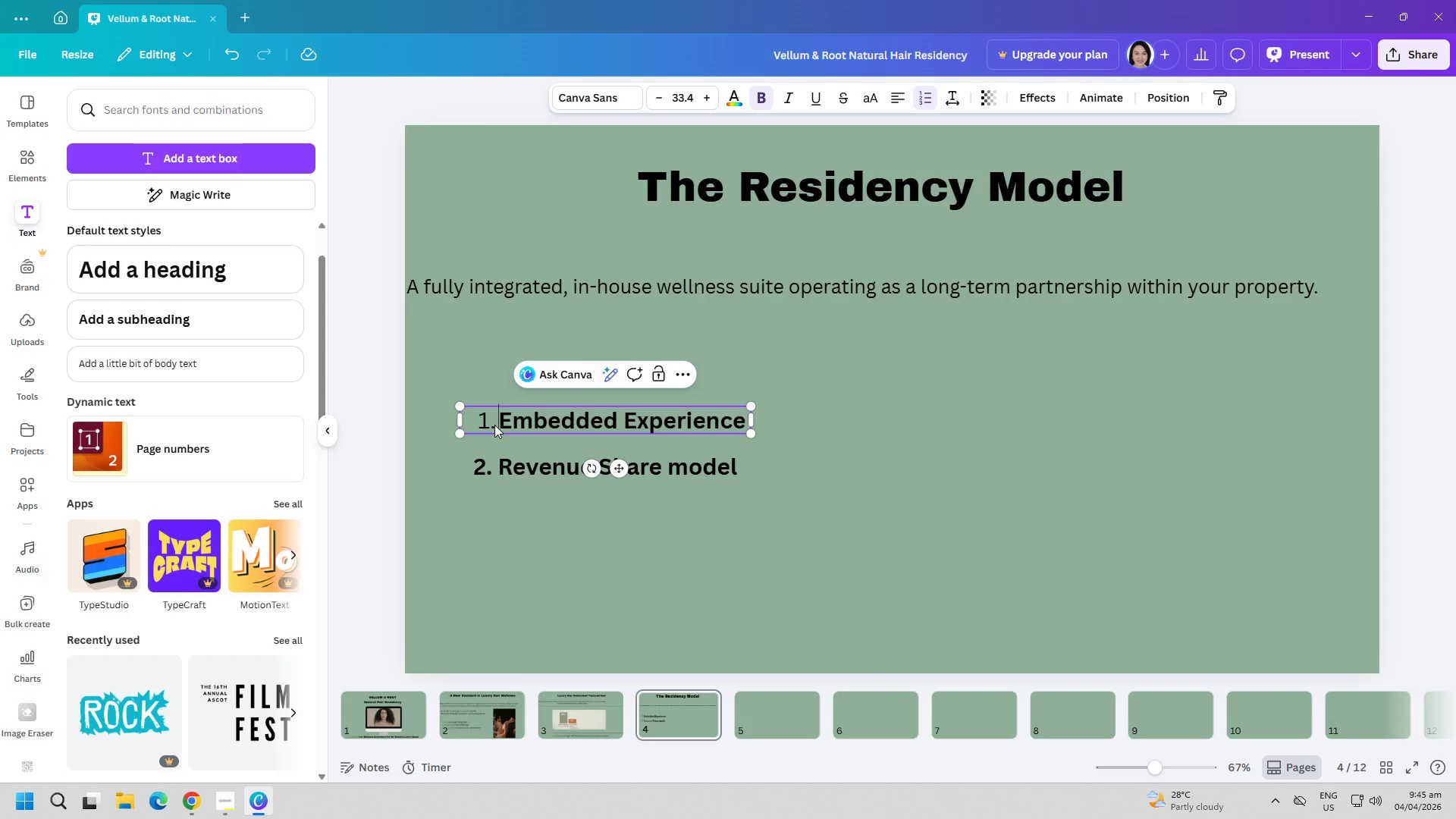 
key(ArrowLeft)
 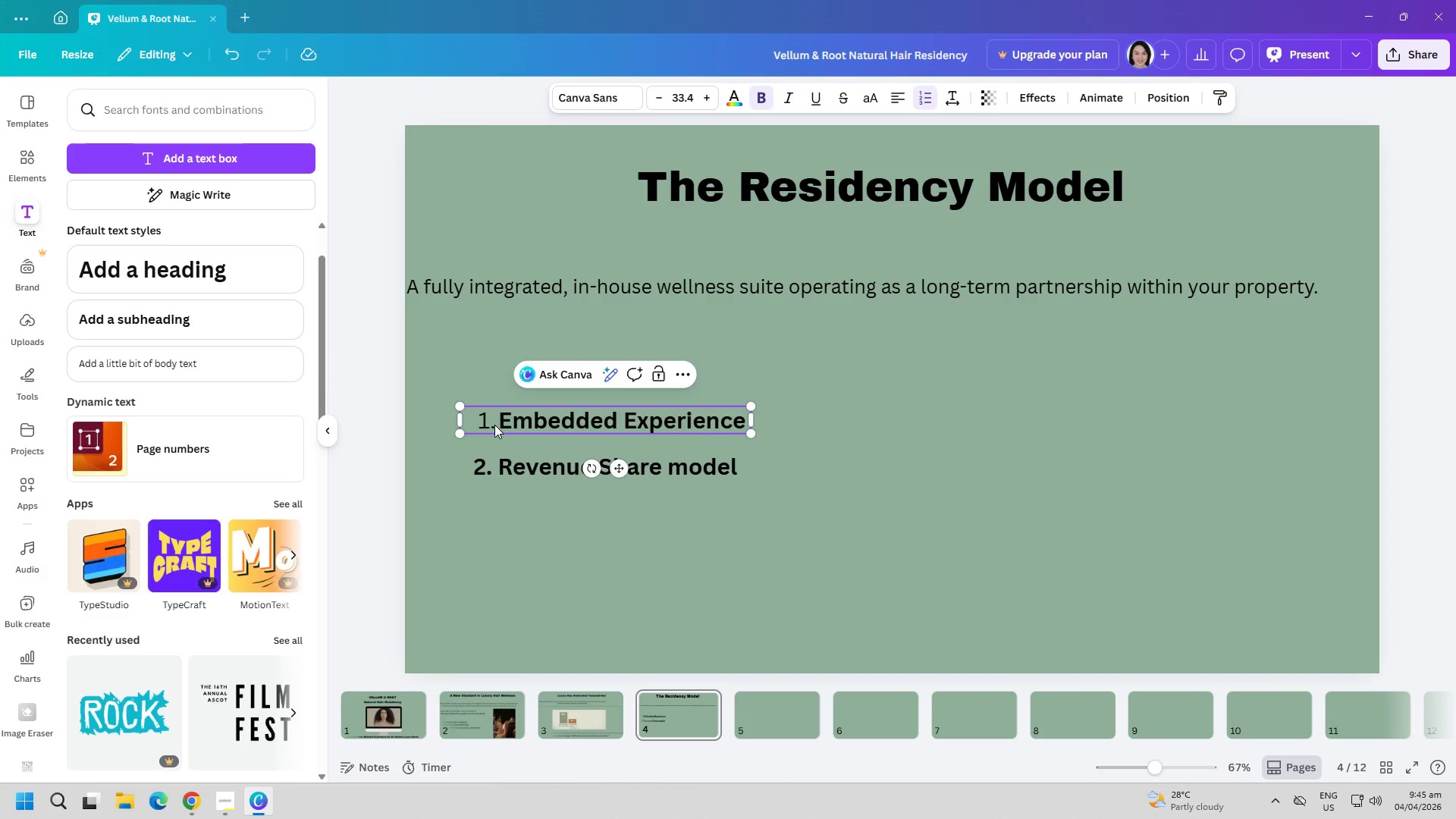 
key(Backspace)
 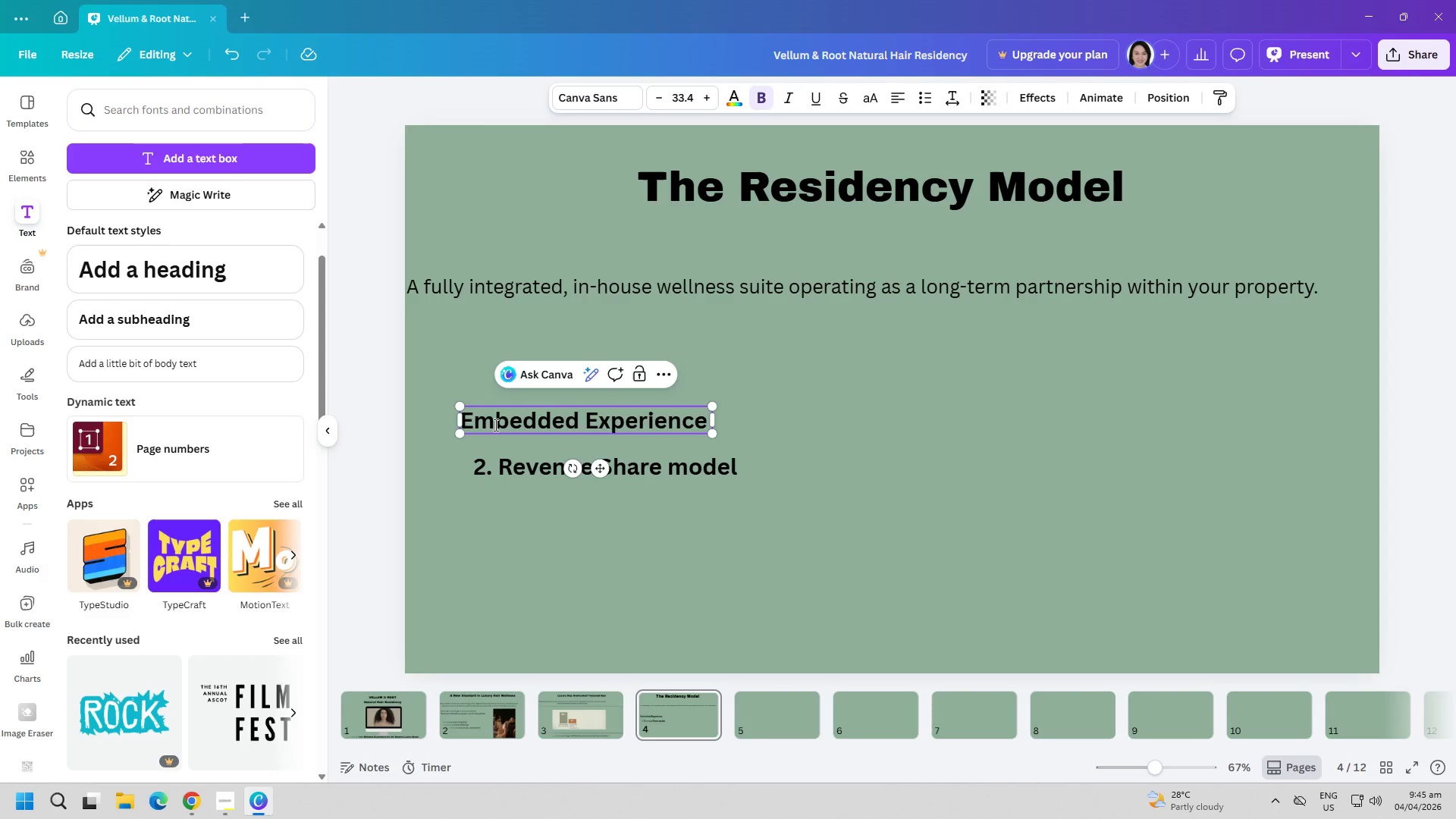 
key(1)
 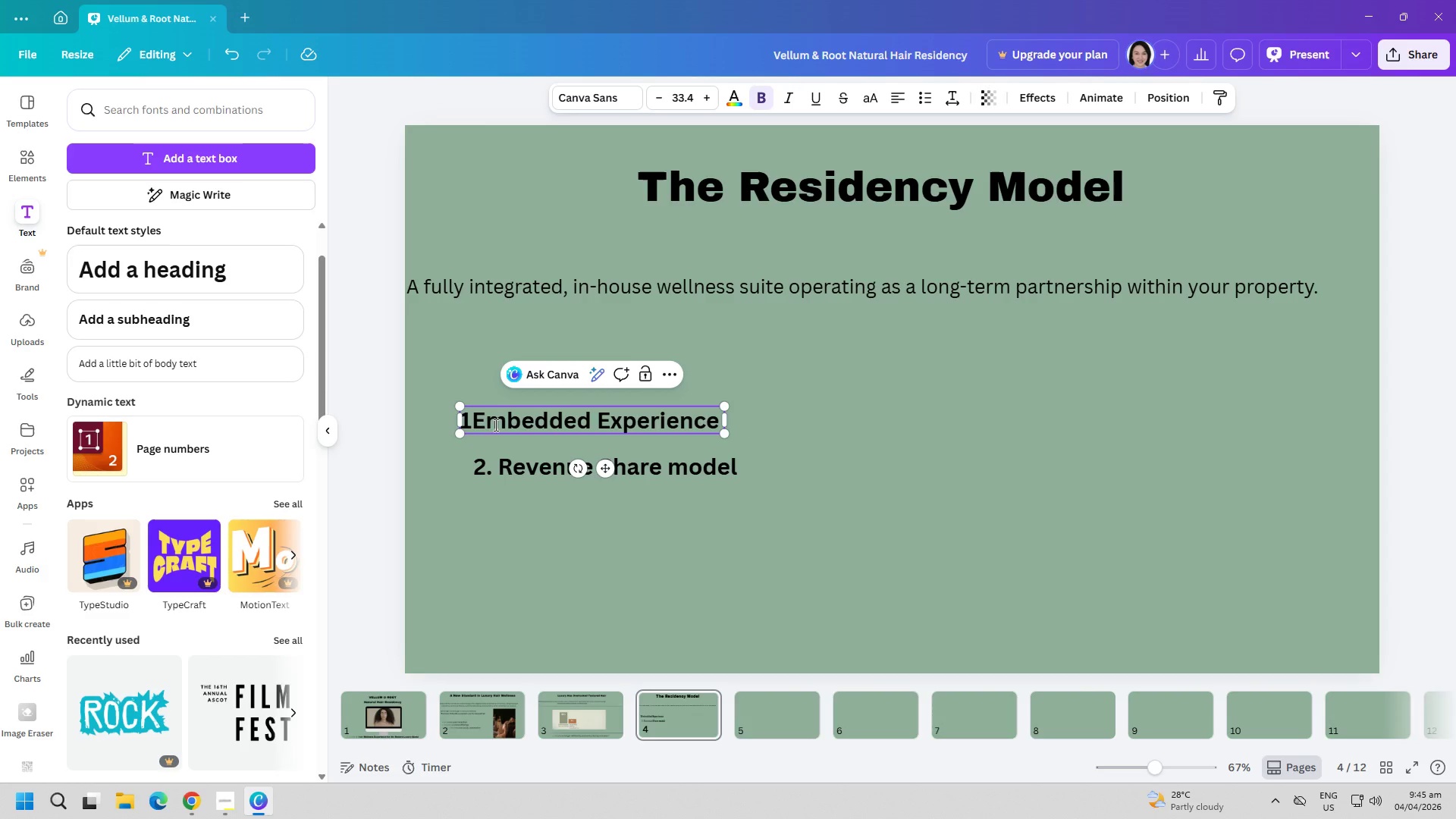 
key(Space)
 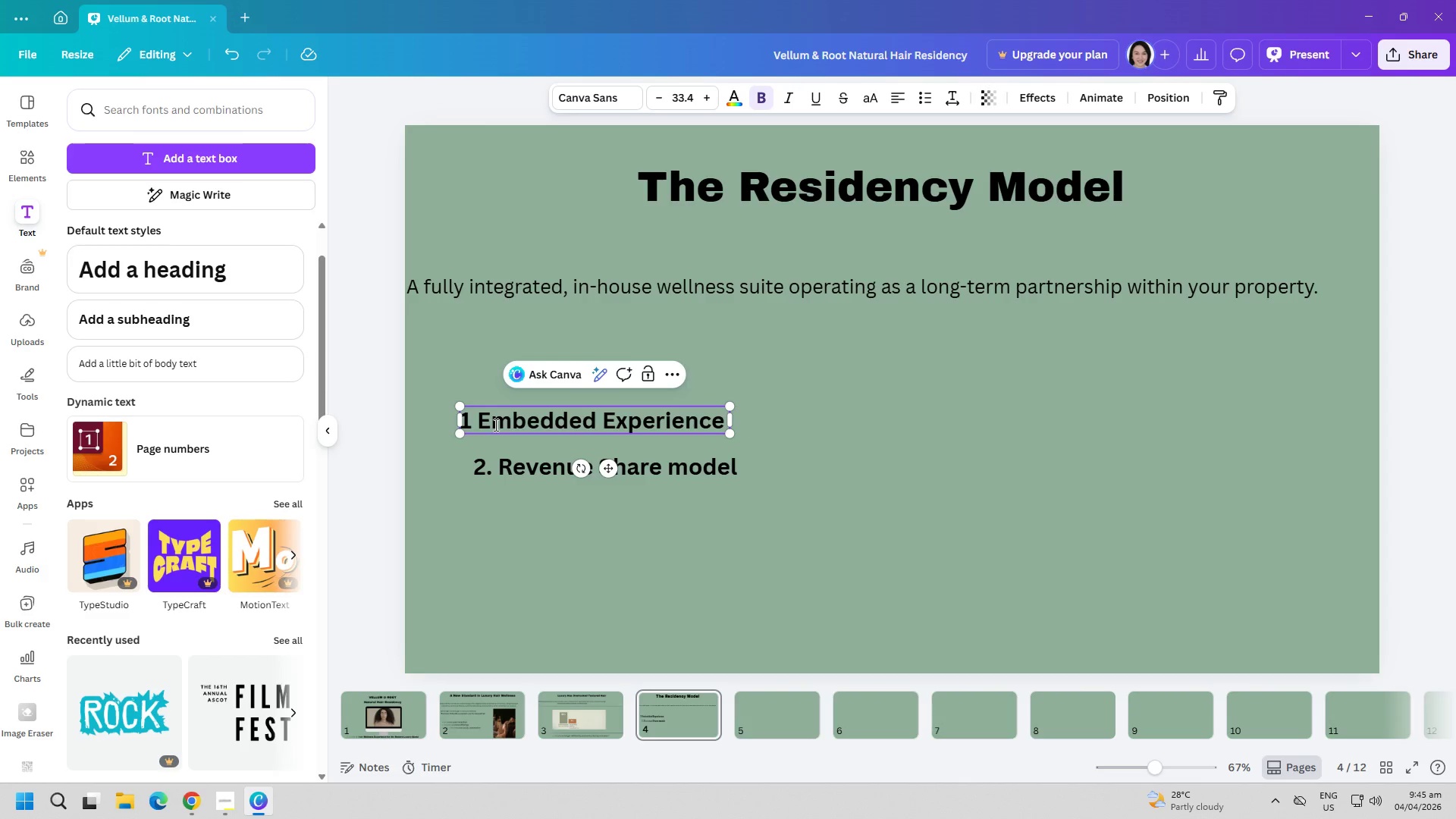 
key(Backspace)
 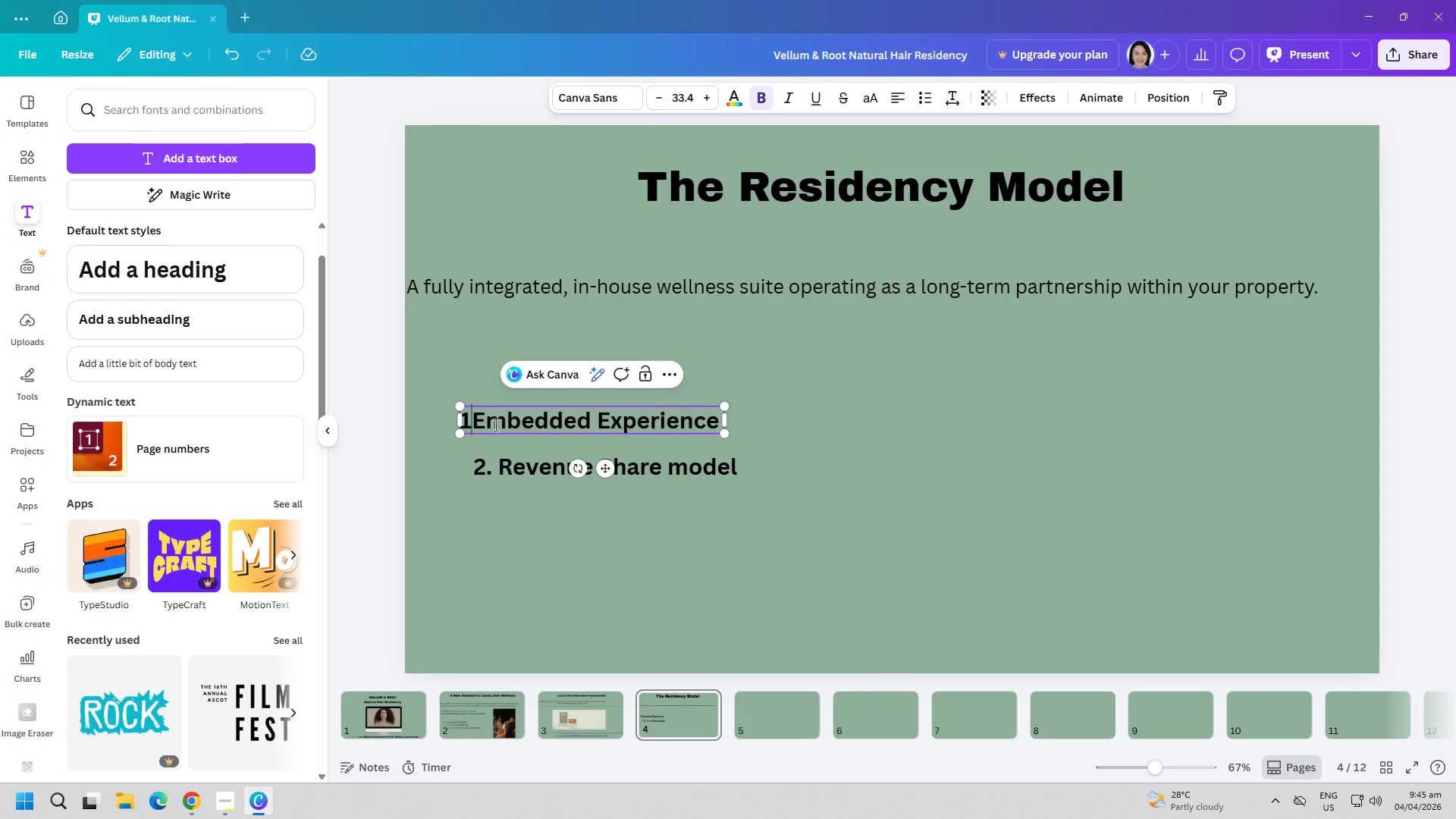 
key(Period)
 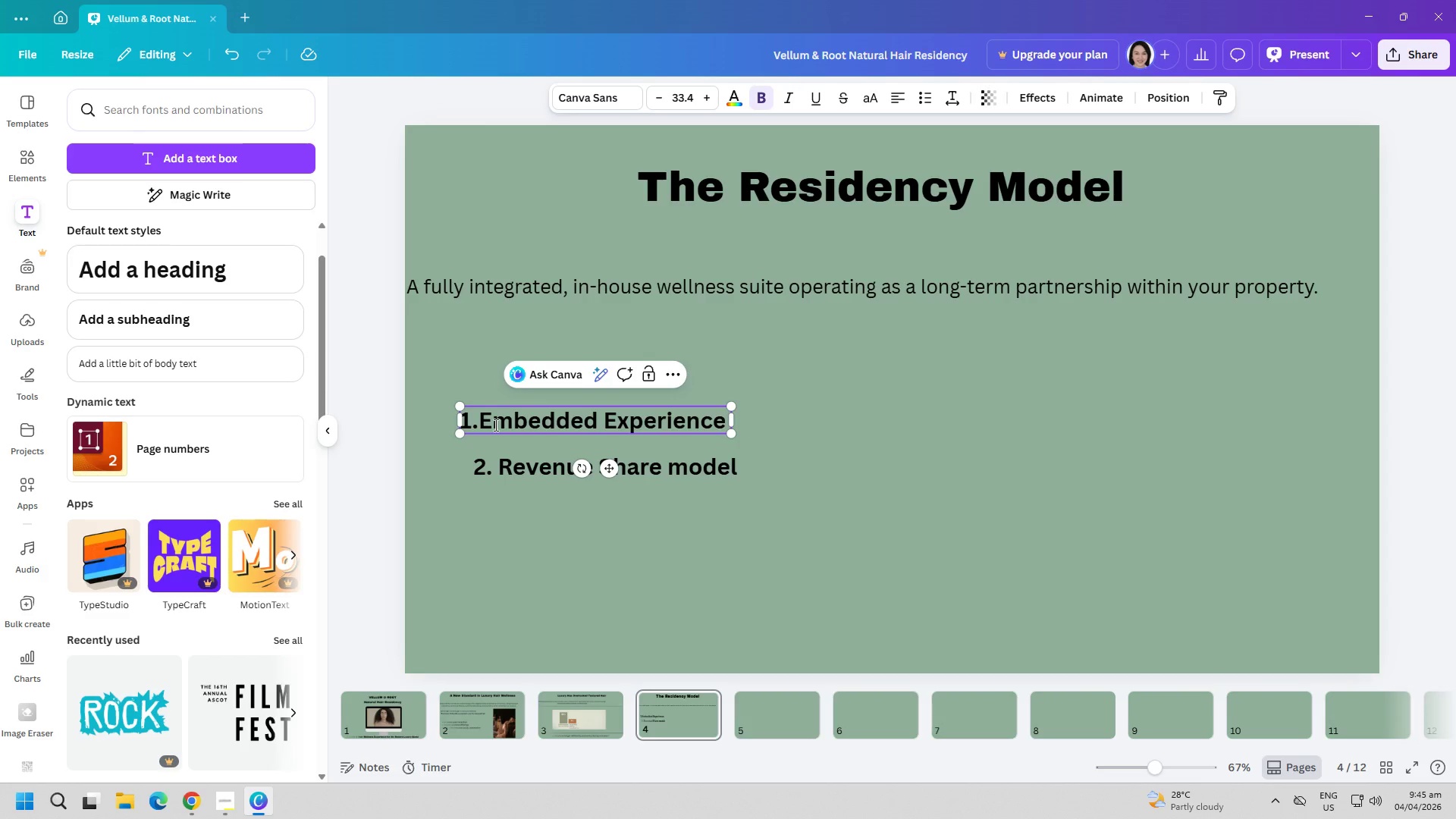 
key(Space)
 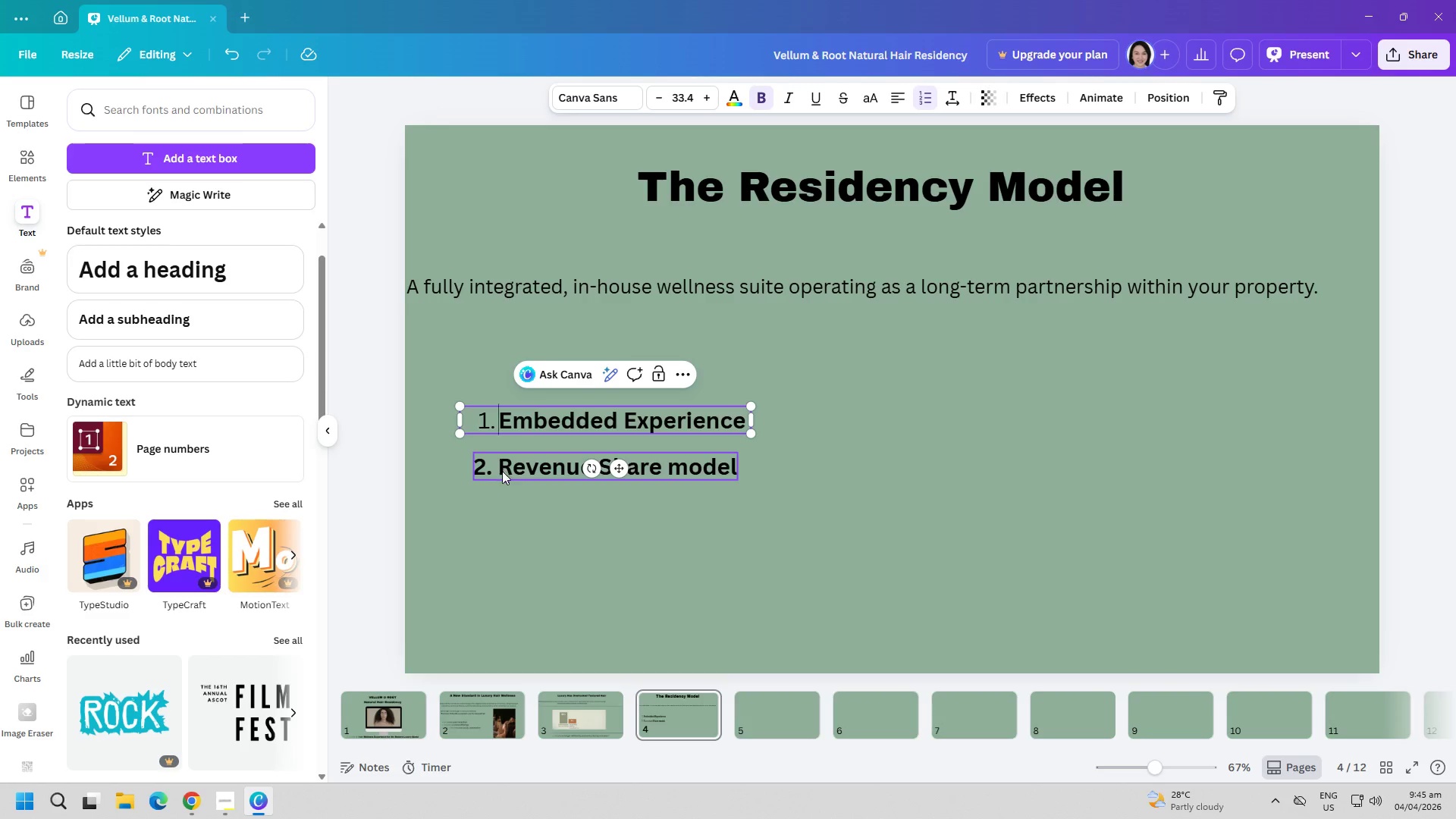 
left_click([491, 474])
 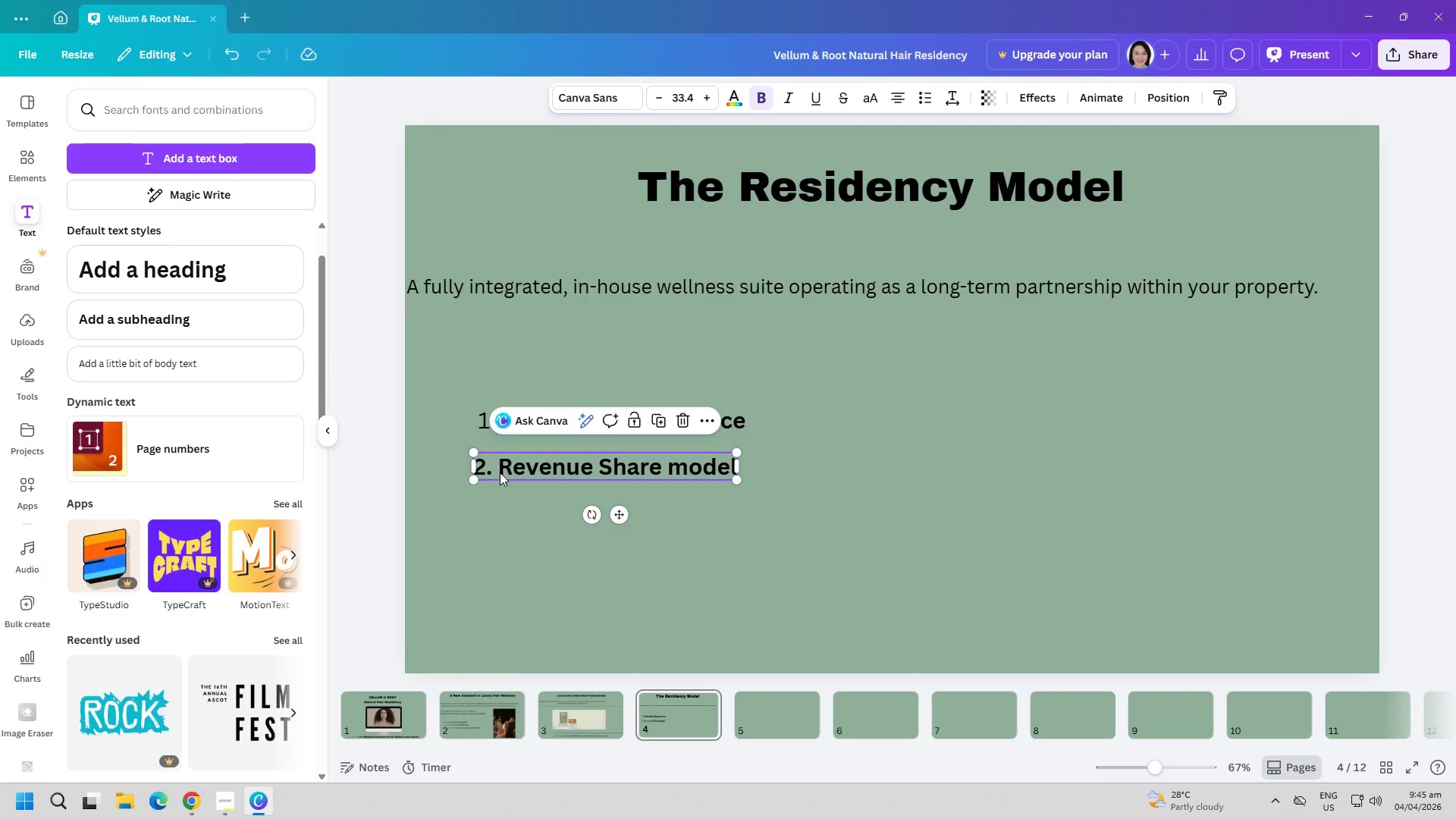 
left_click([482, 415])
 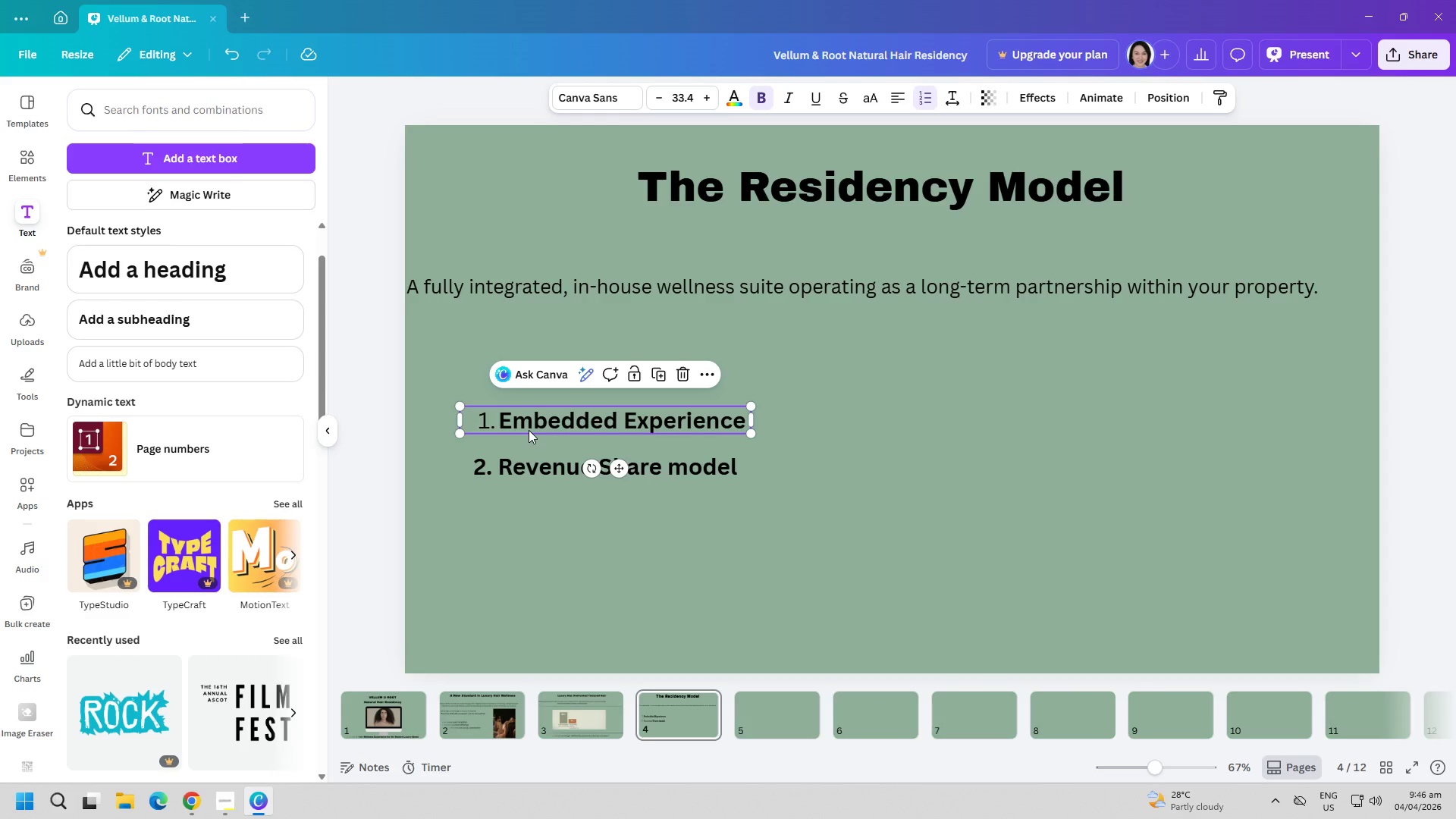 
key(Backspace)
 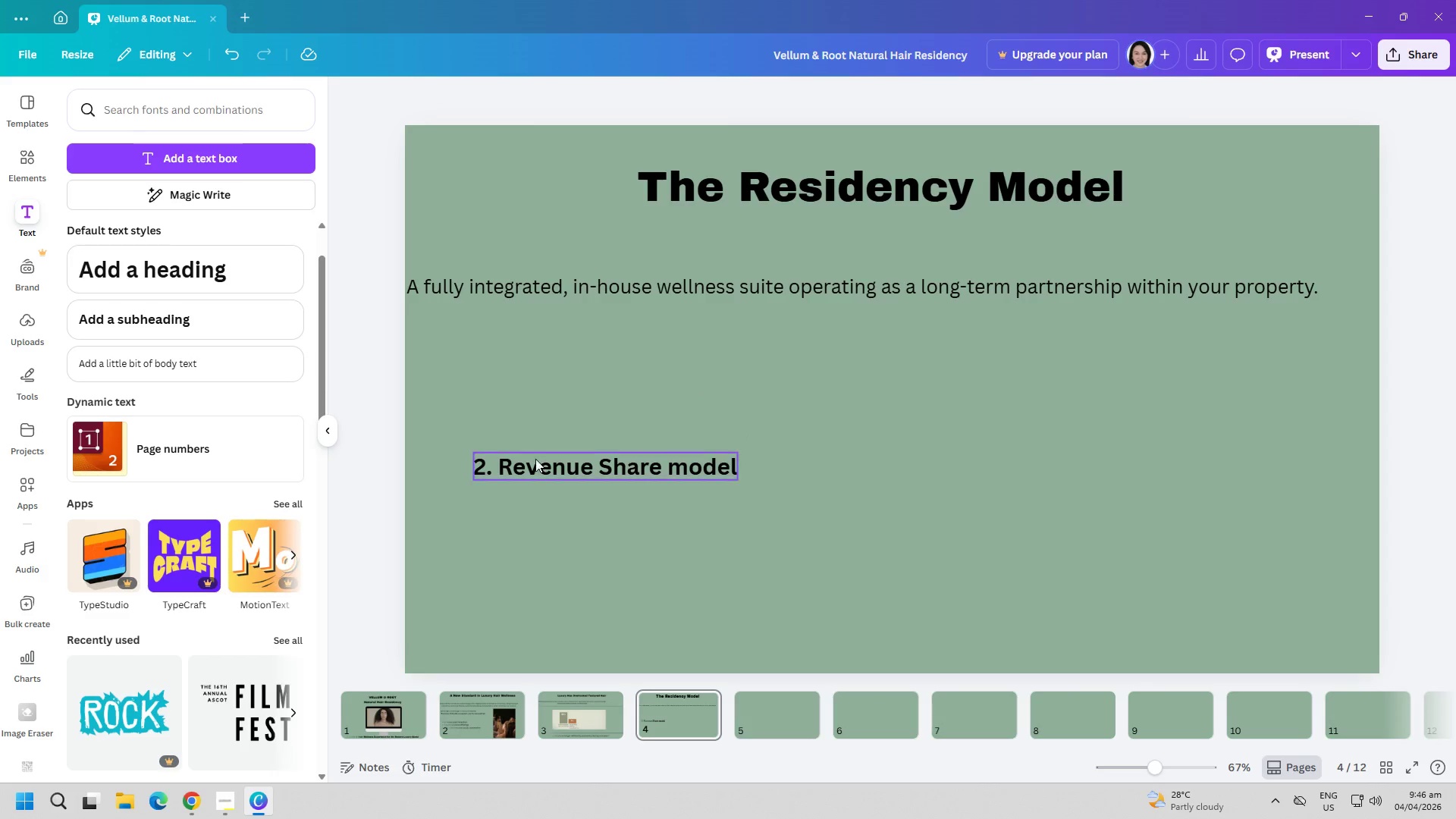 
double_click([509, 468])
 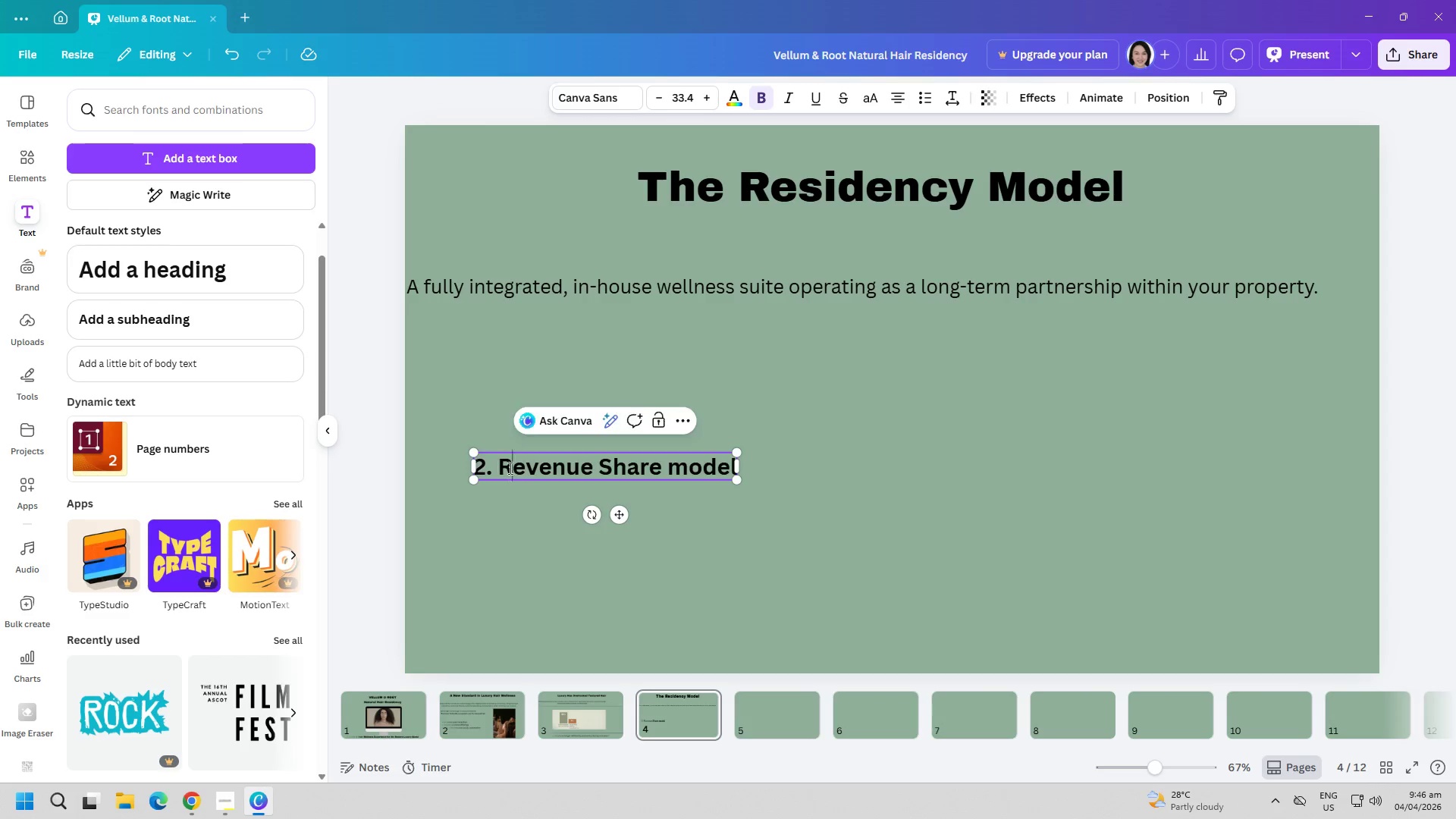 
triple_click([509, 468])
 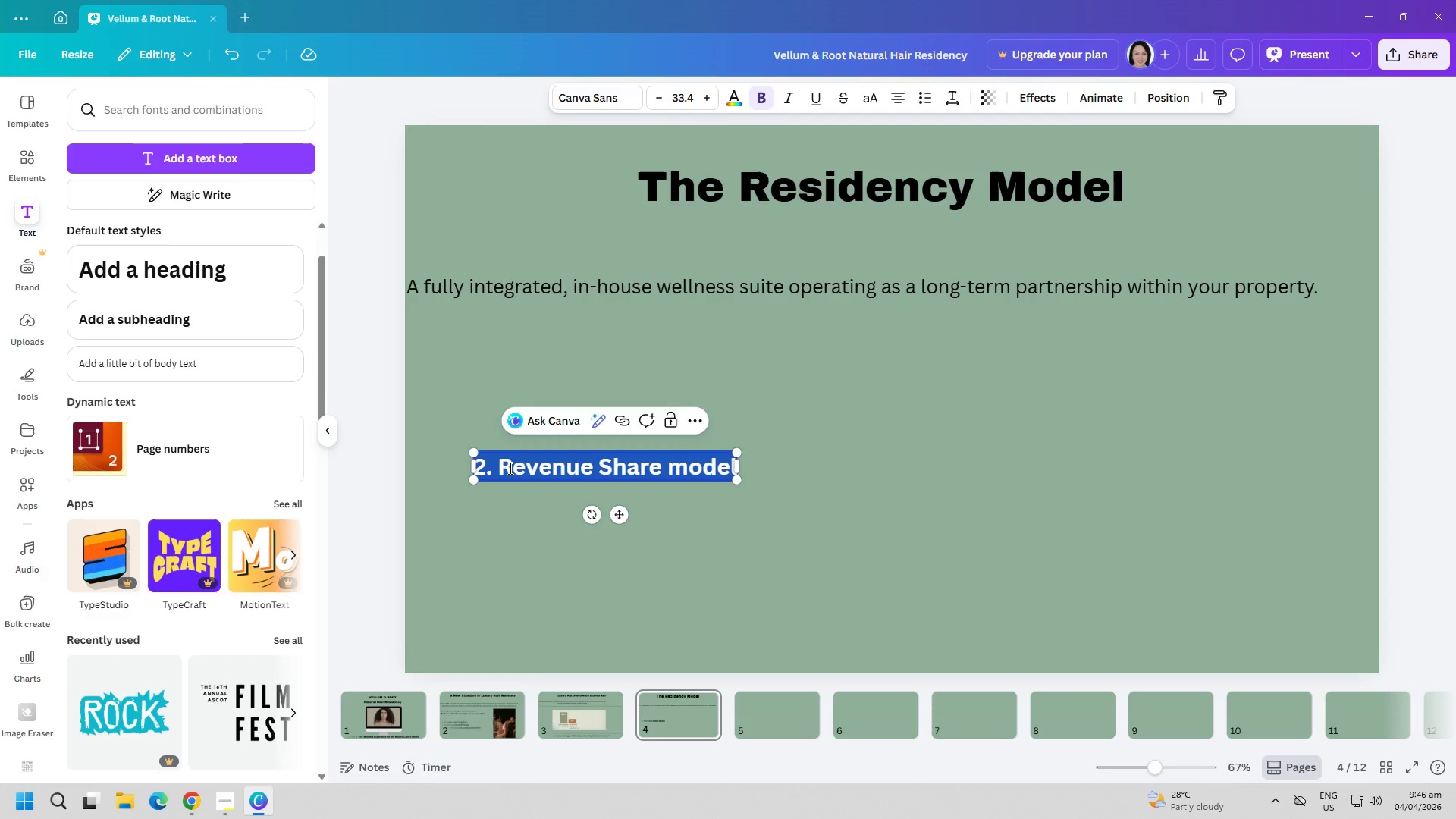 
triple_click([509, 468])
 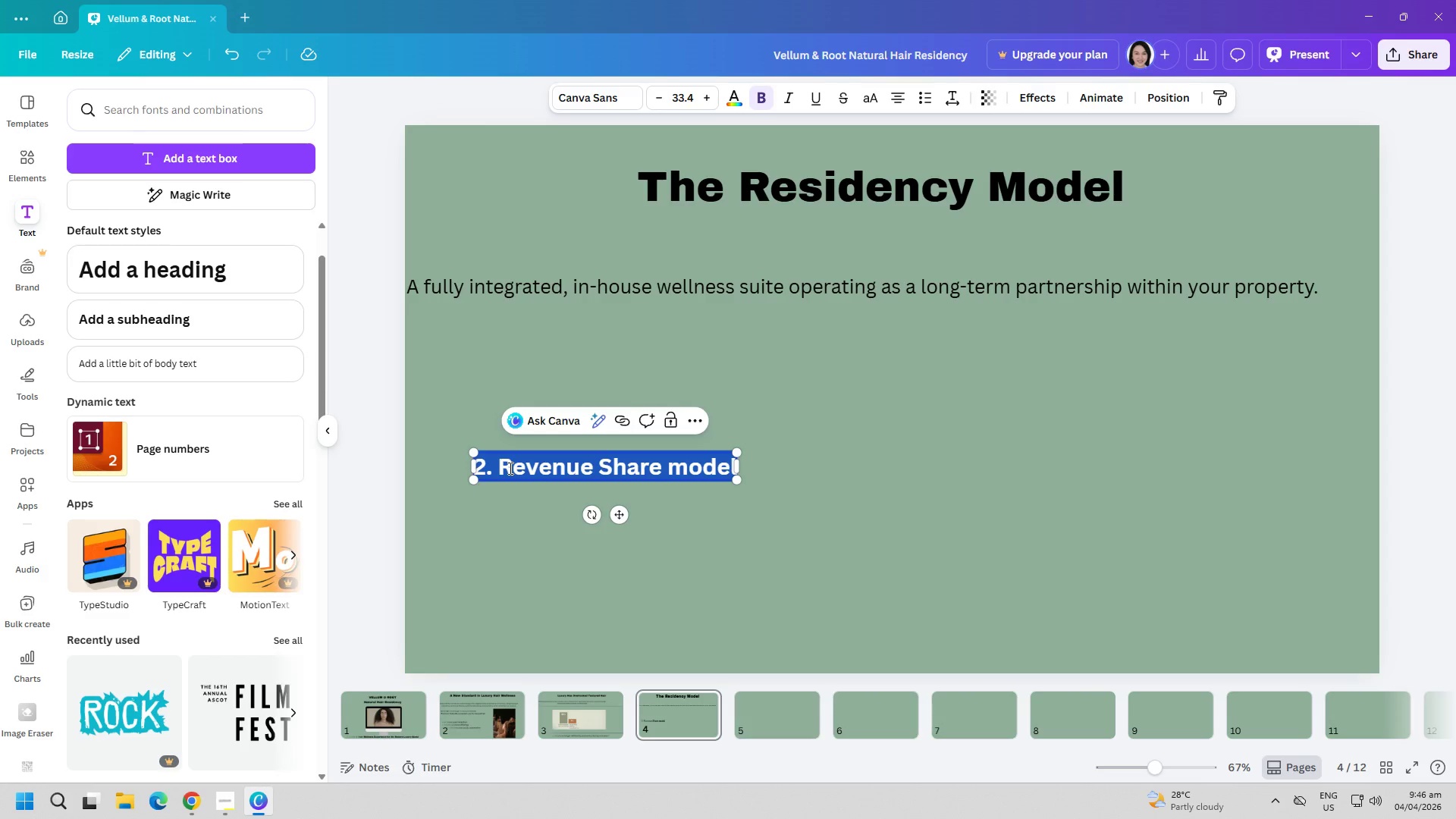 
key(Control+ControlLeft)
 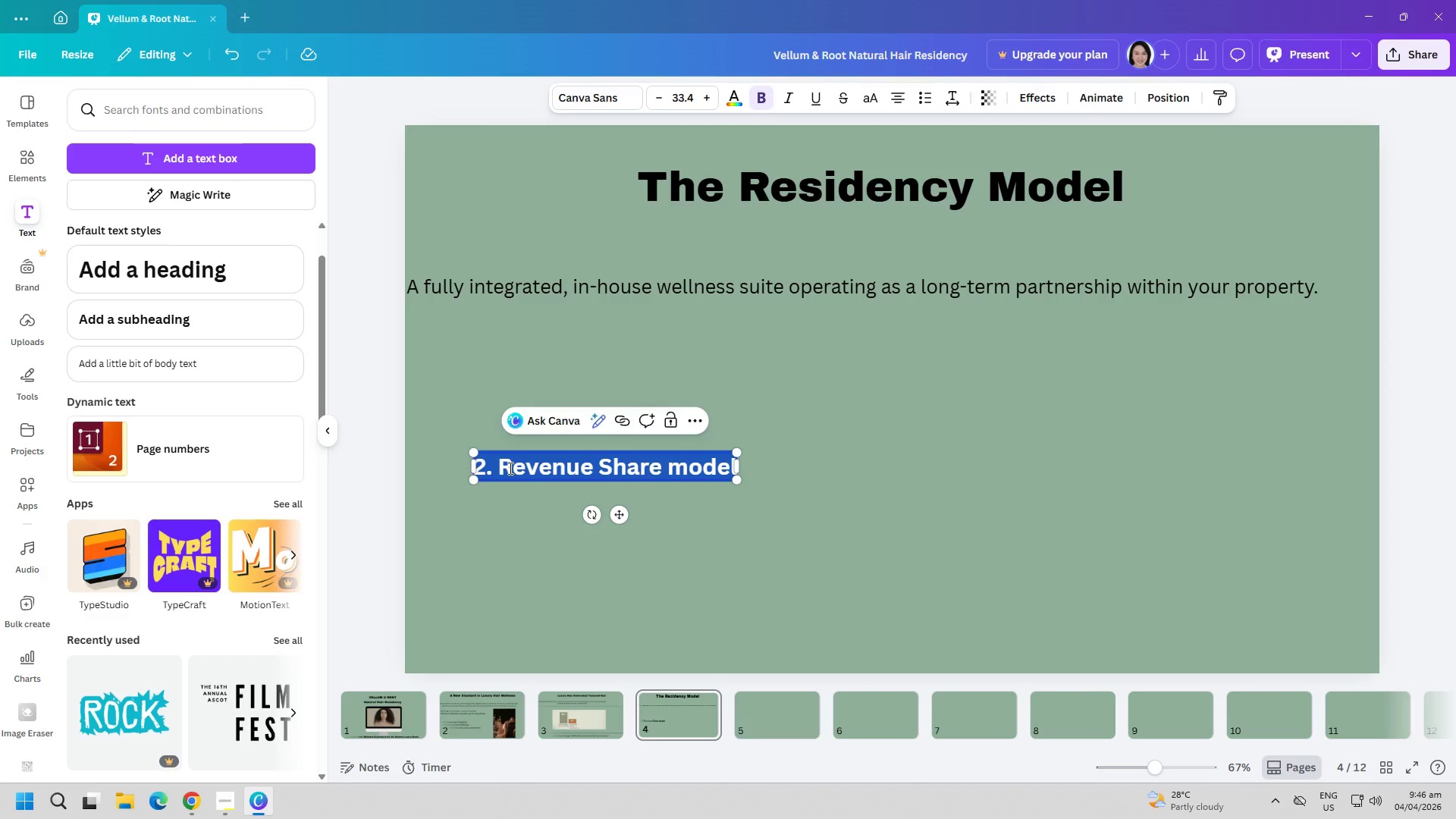 
key(Control+C)
 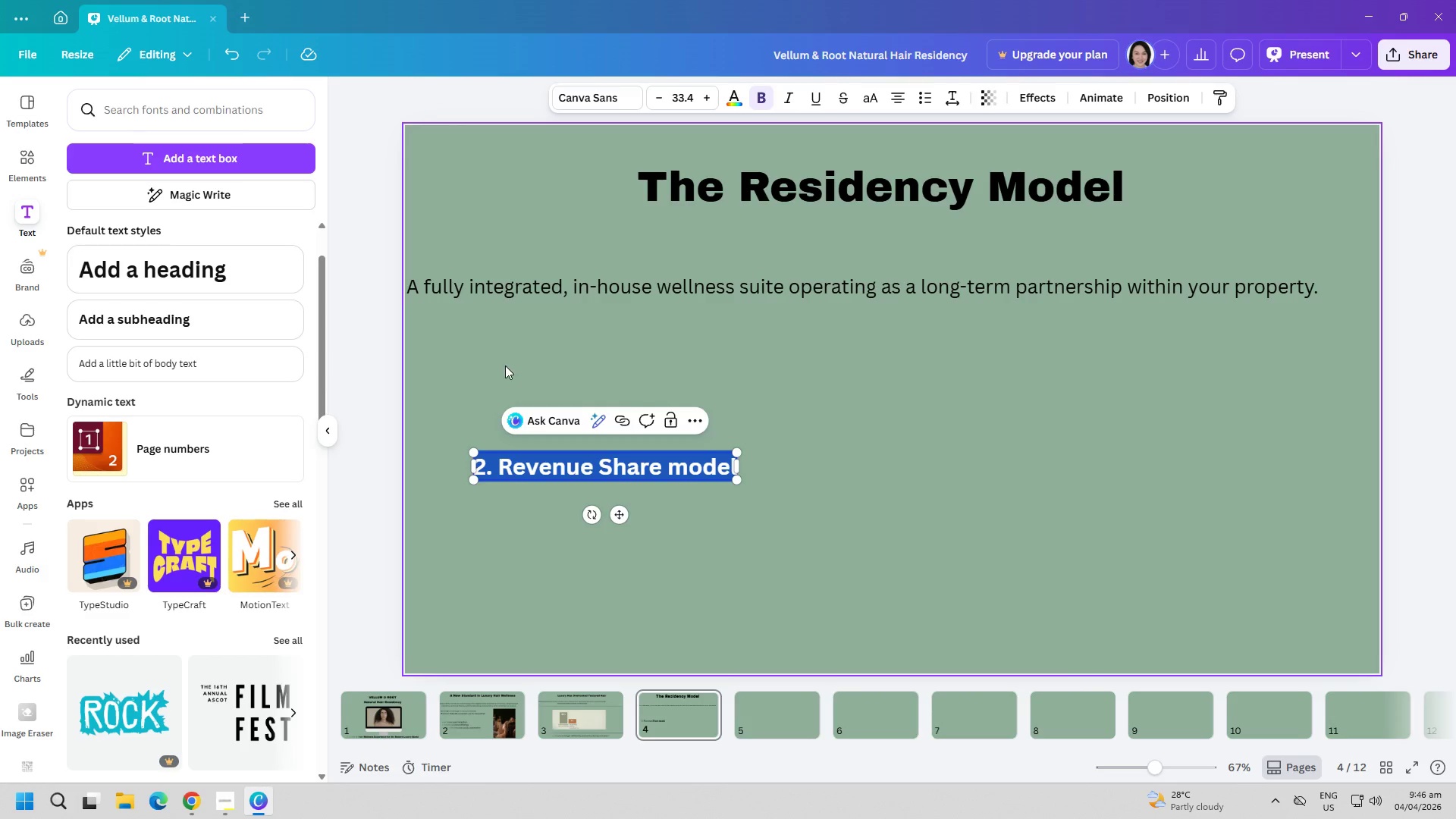 
left_click([504, 364])
 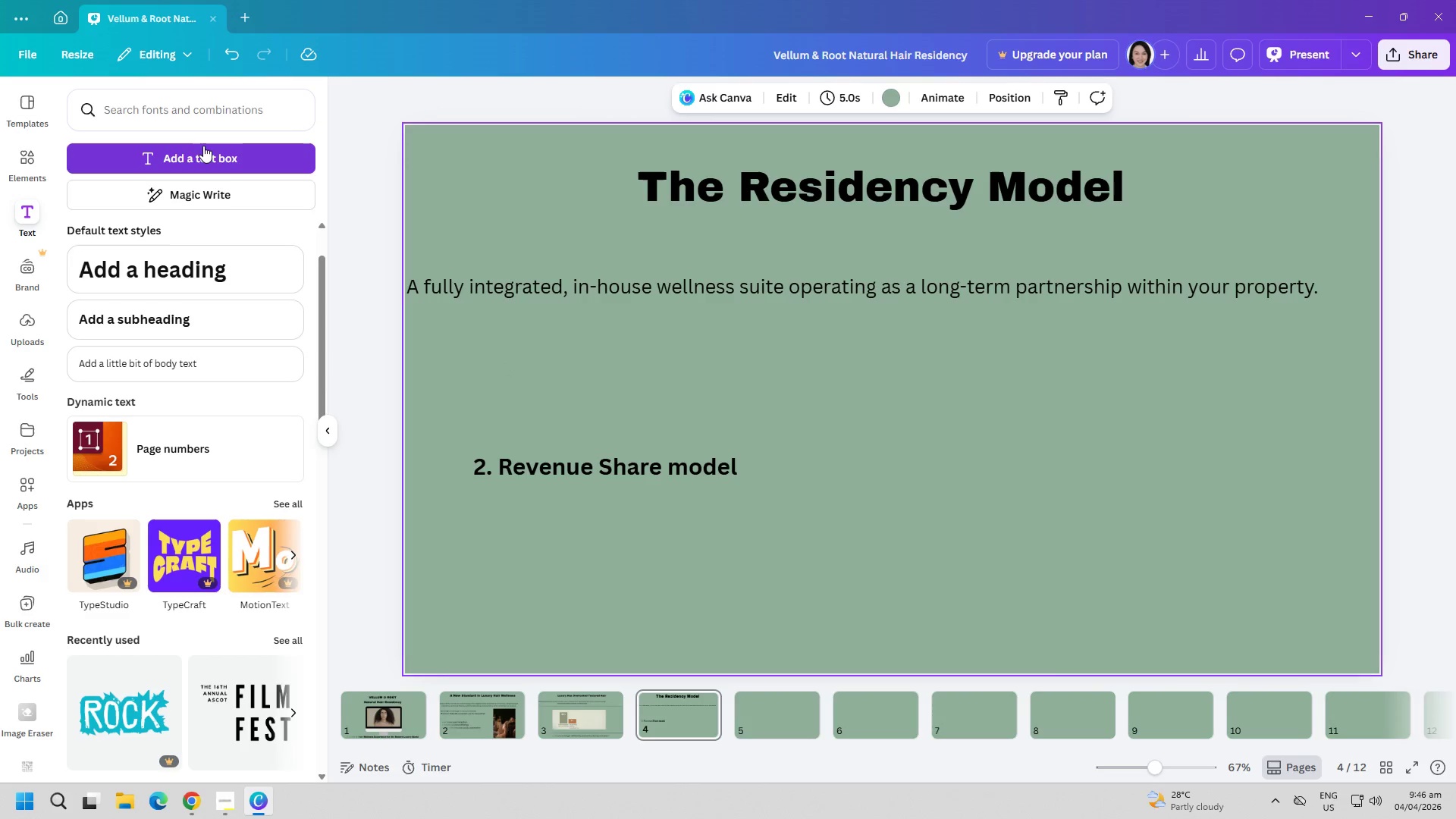 
left_click([204, 148])
 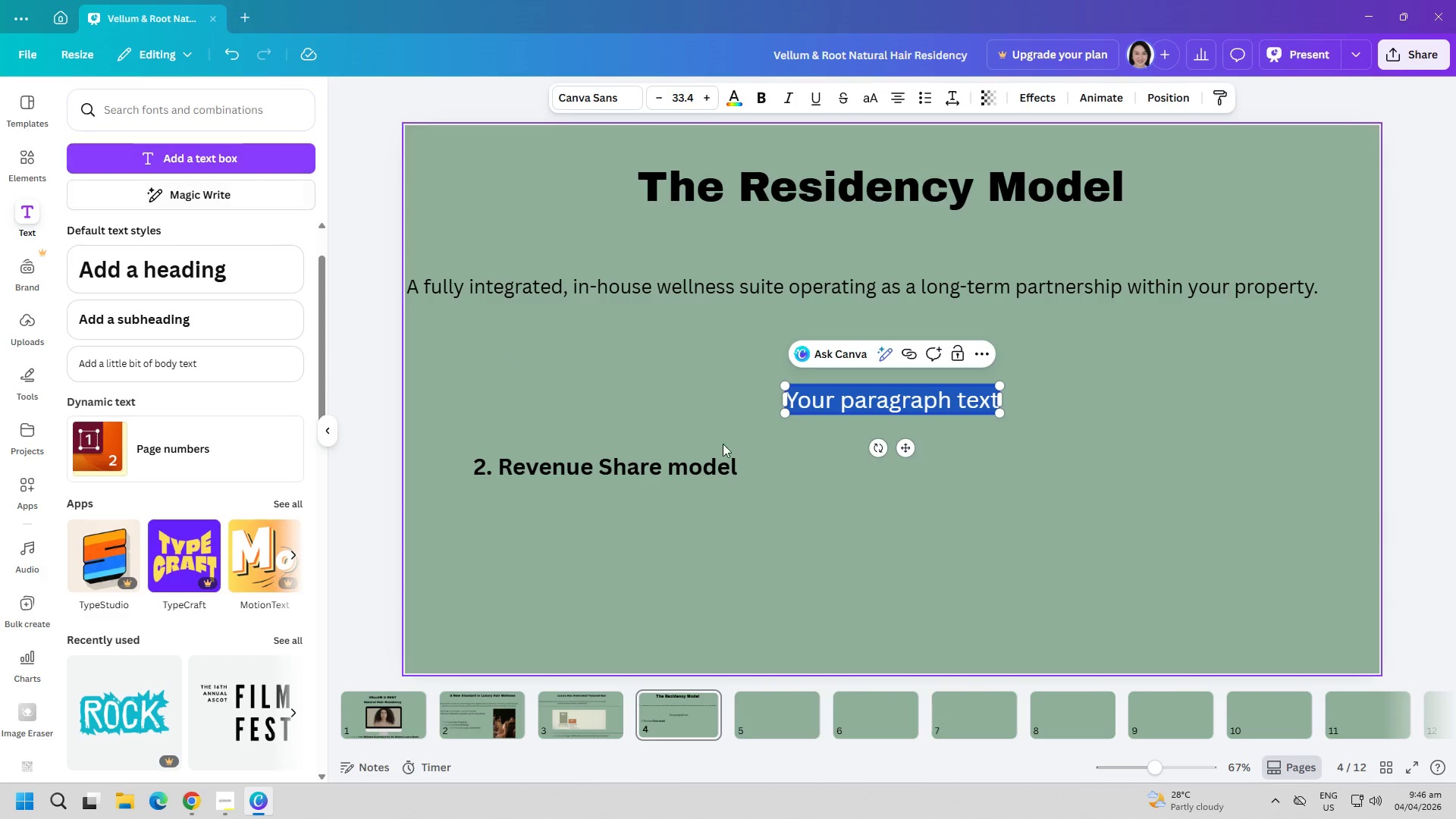 
key(Control+ControlLeft)
 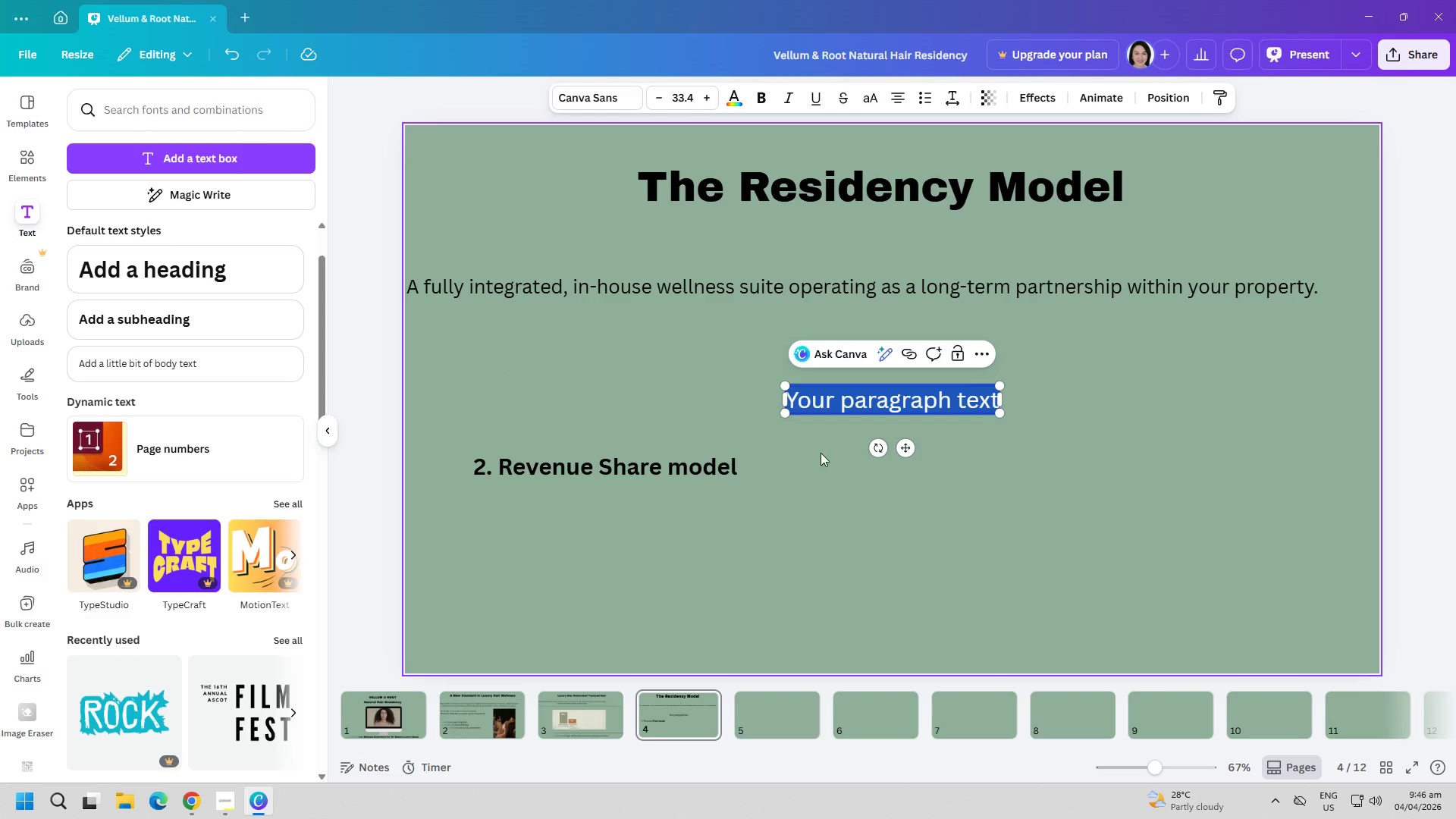 
key(Control+V)
 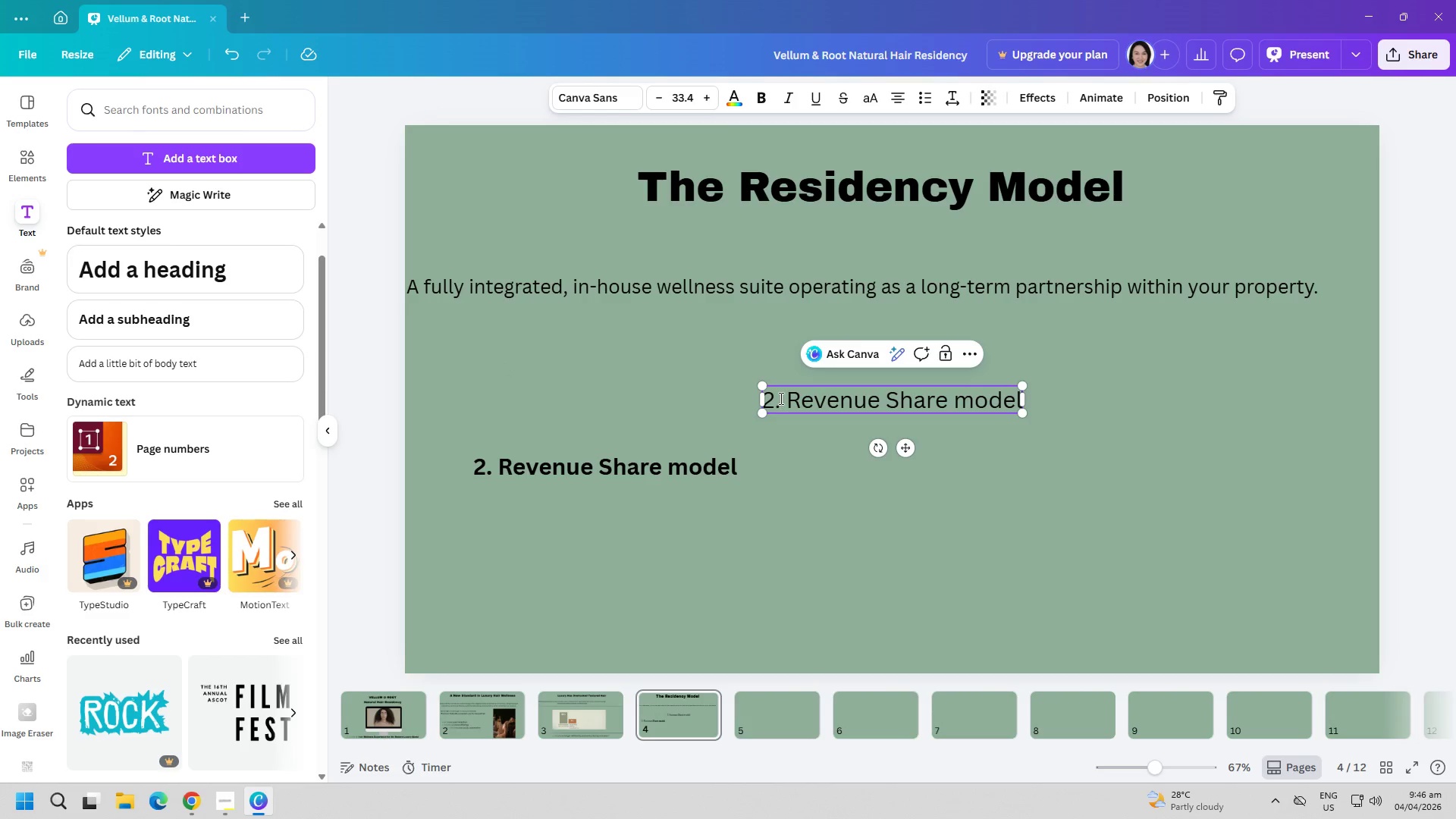 
left_click([780, 398])
 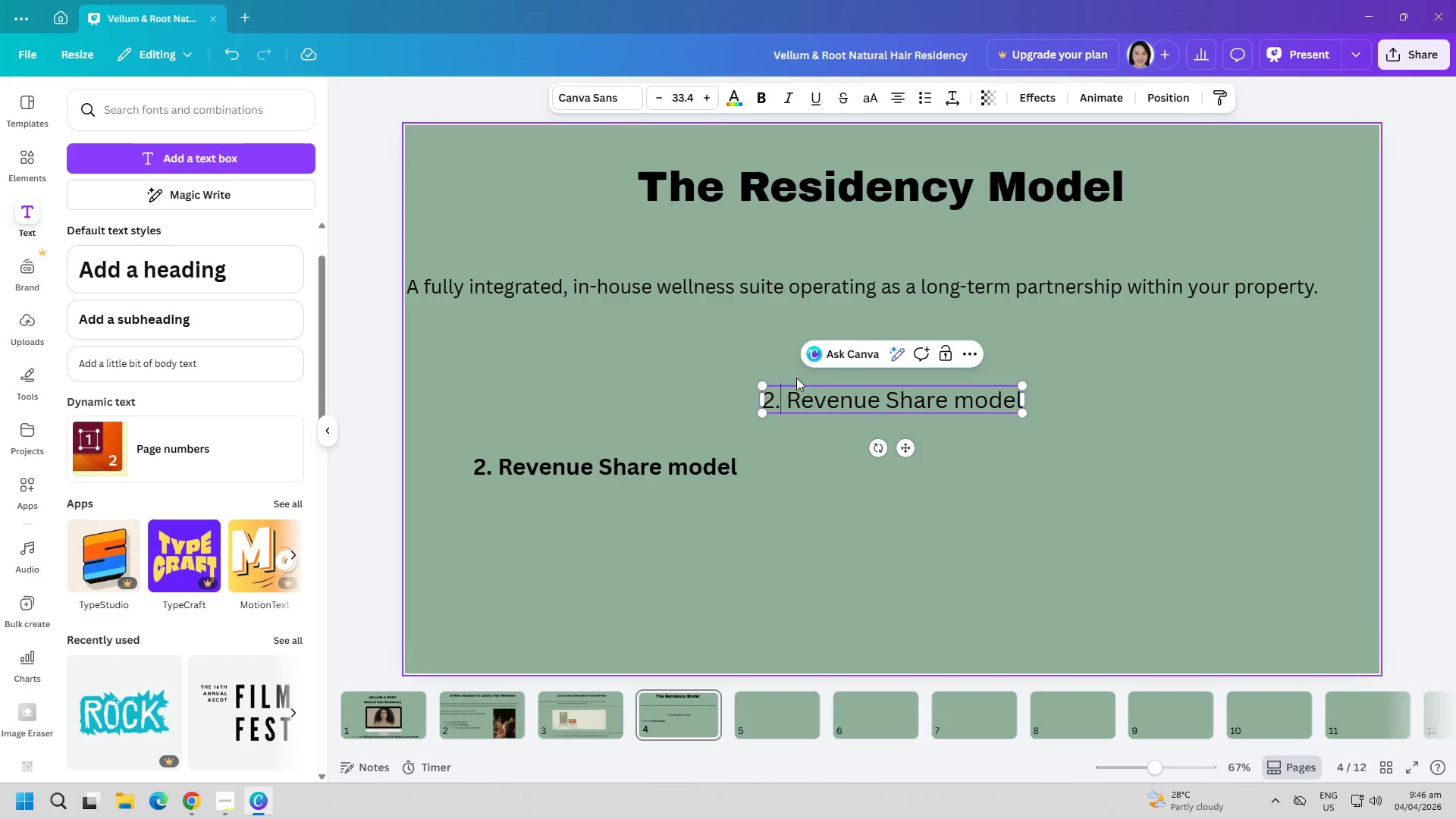 
wait(5.78)
 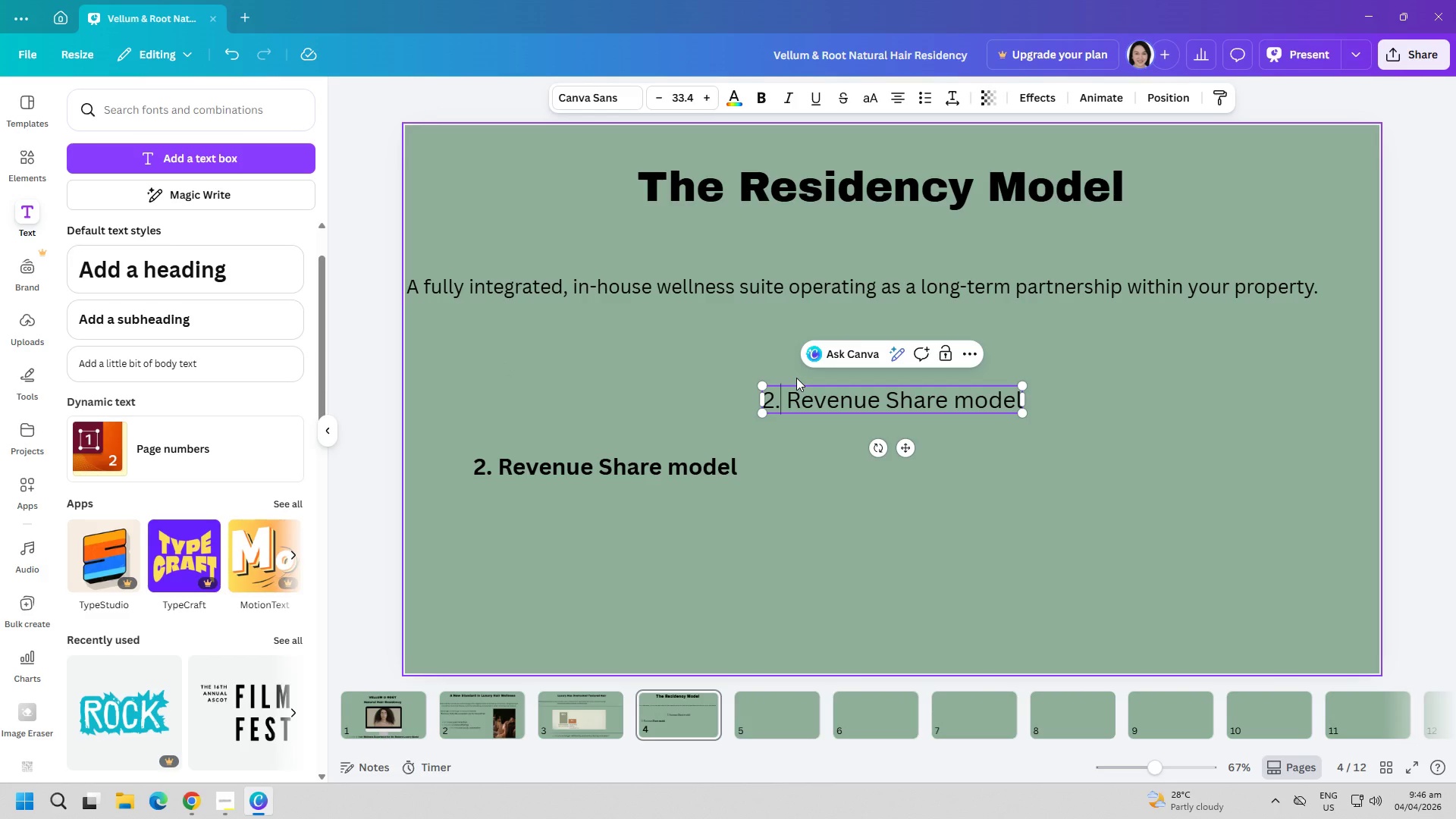 
key(Control+ControlLeft)
 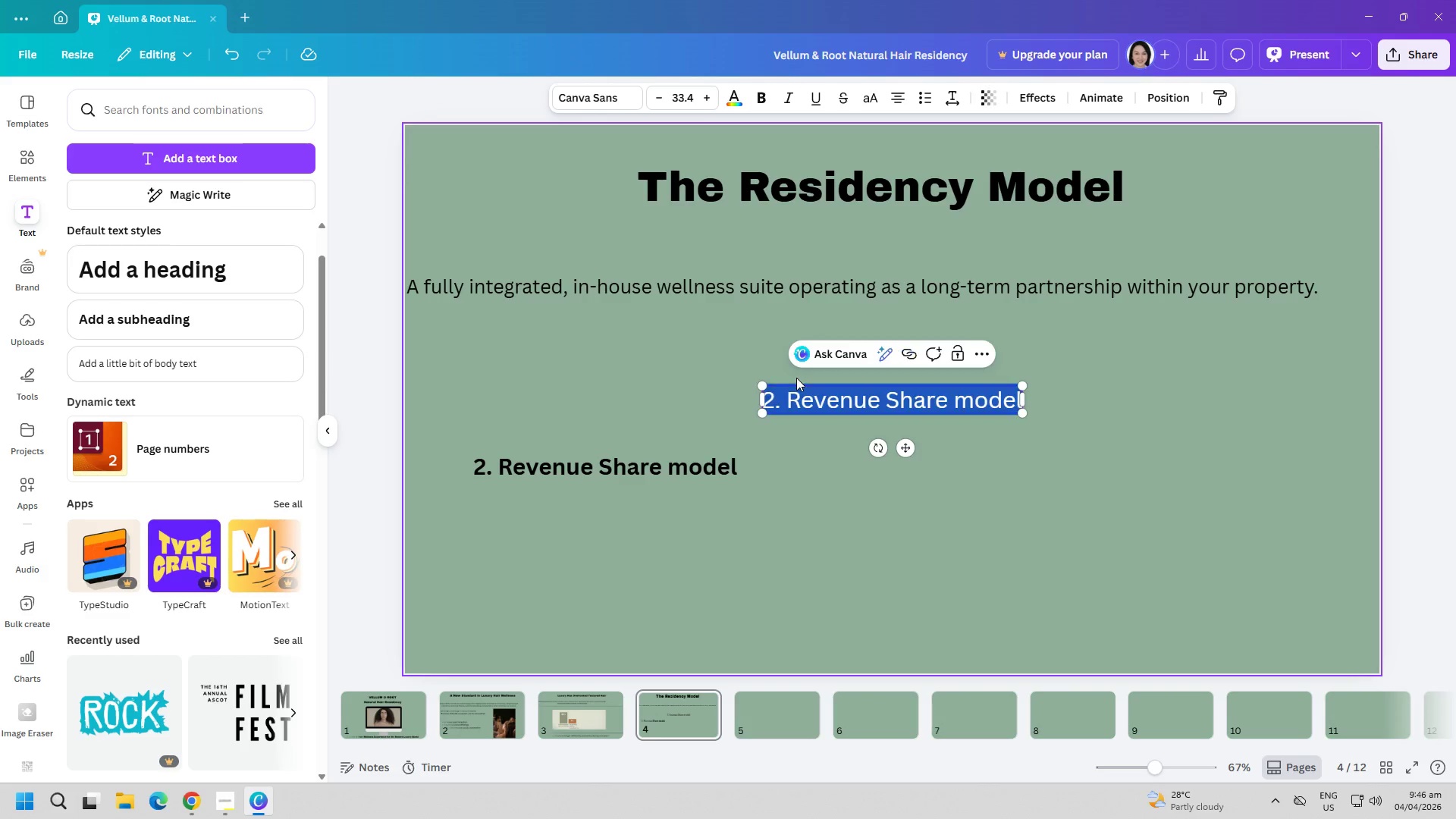 
key(Control+A)
 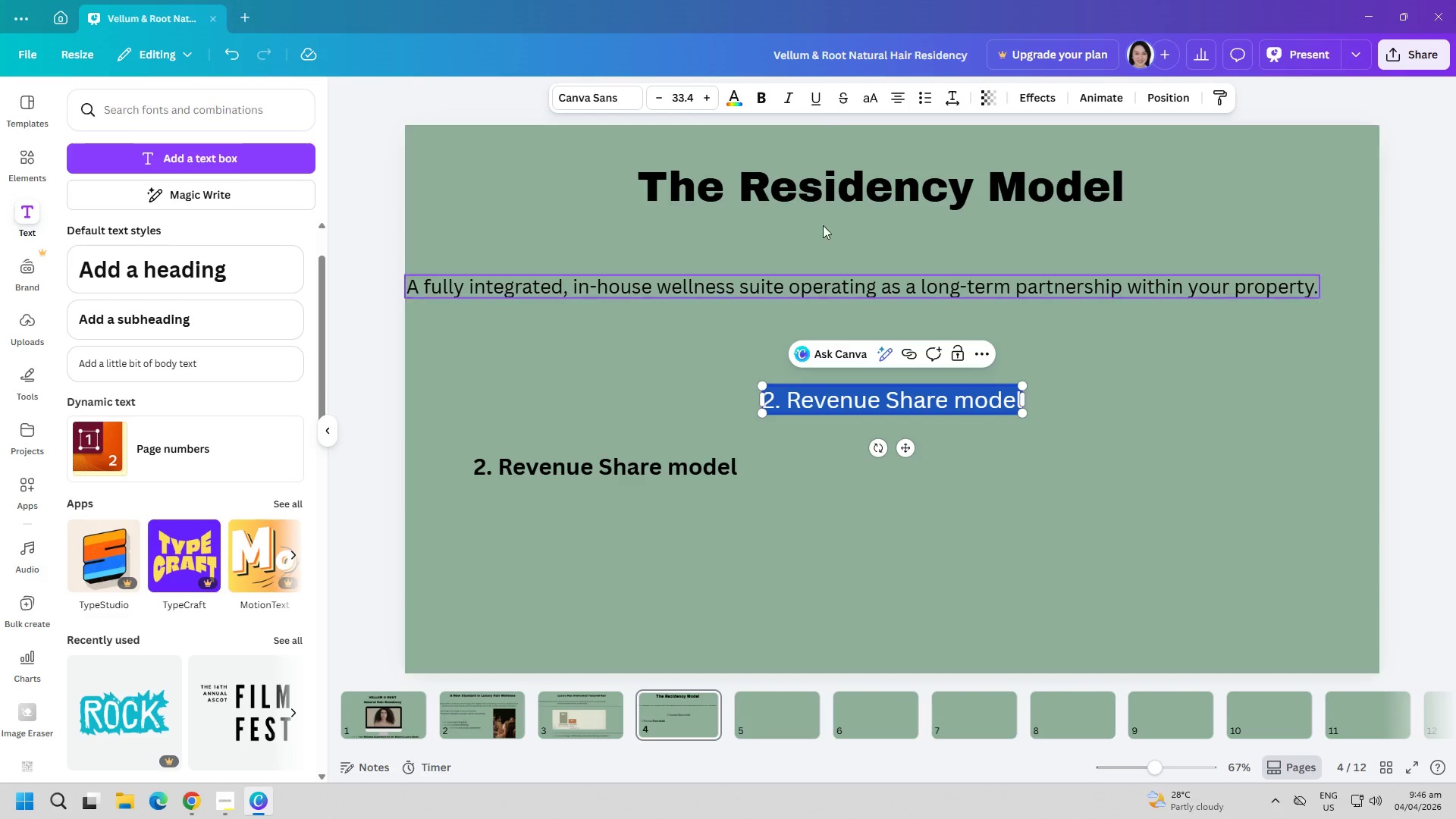 
left_click([763, 92])
 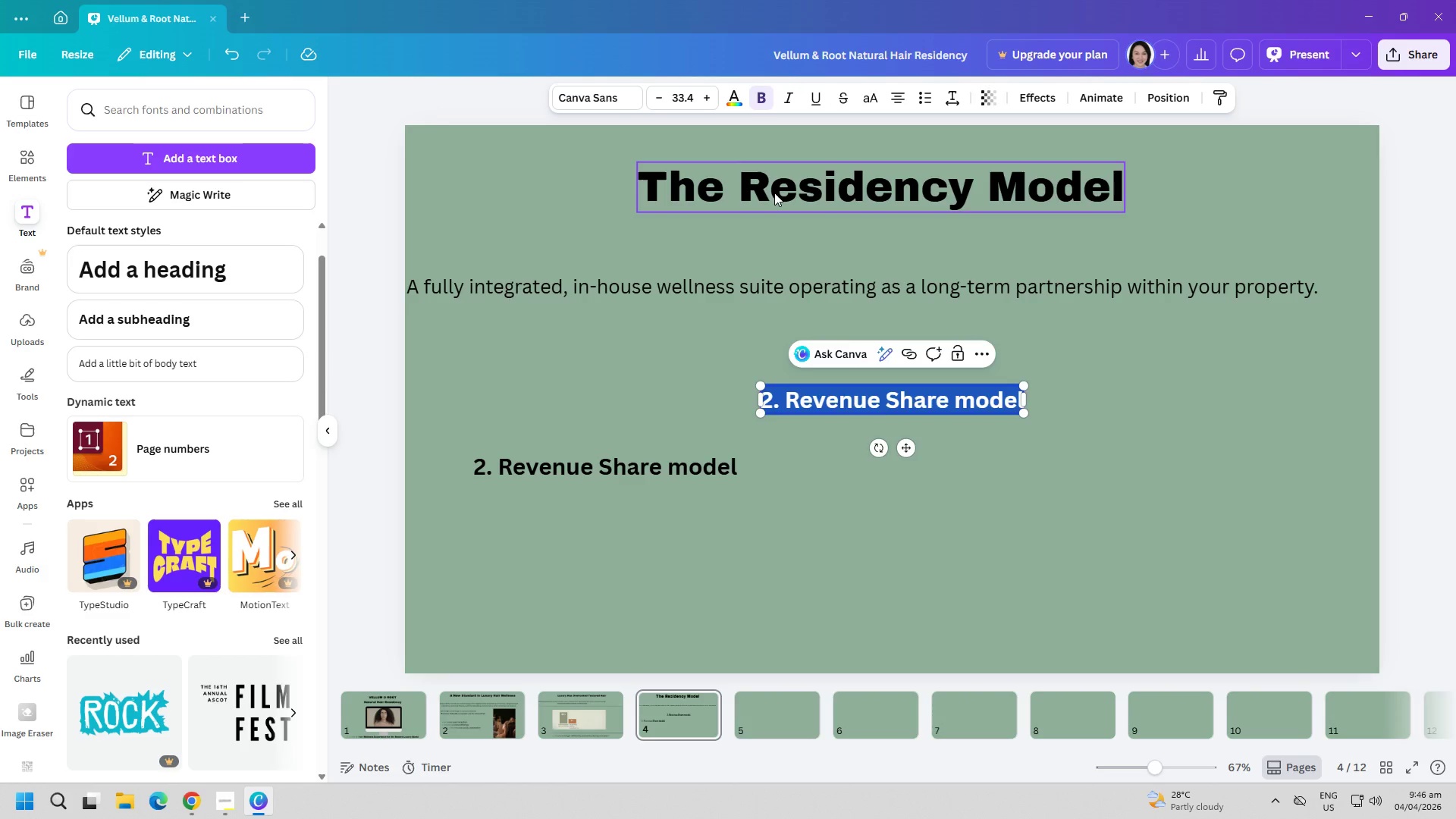 
type(1. )
key(Backspace)
type(1 Embedded e)
key(Backspace)
type(Experience)
 